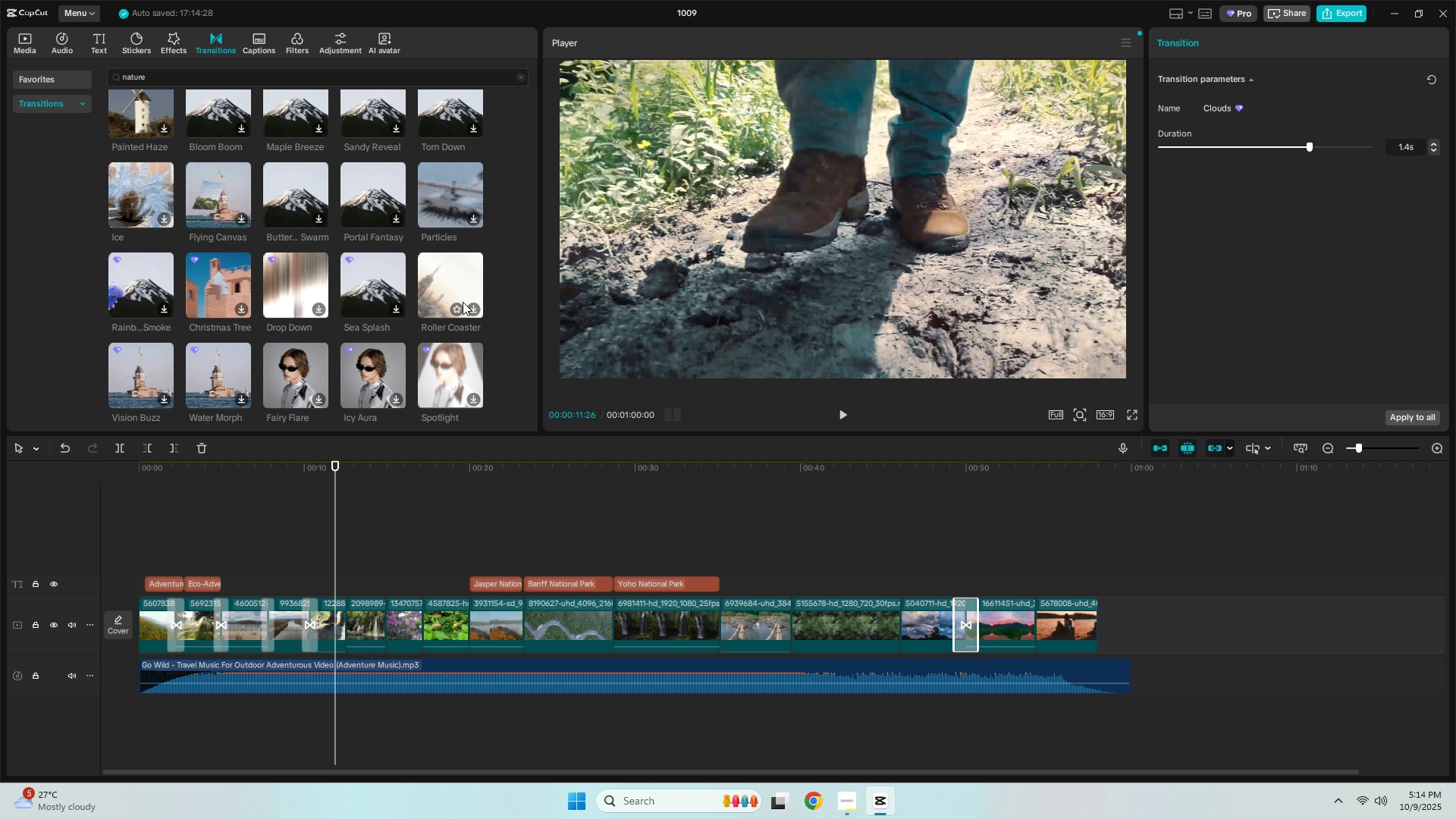 
scroll: coordinate [464, 301], scroll_direction: up, amount: 7.0
 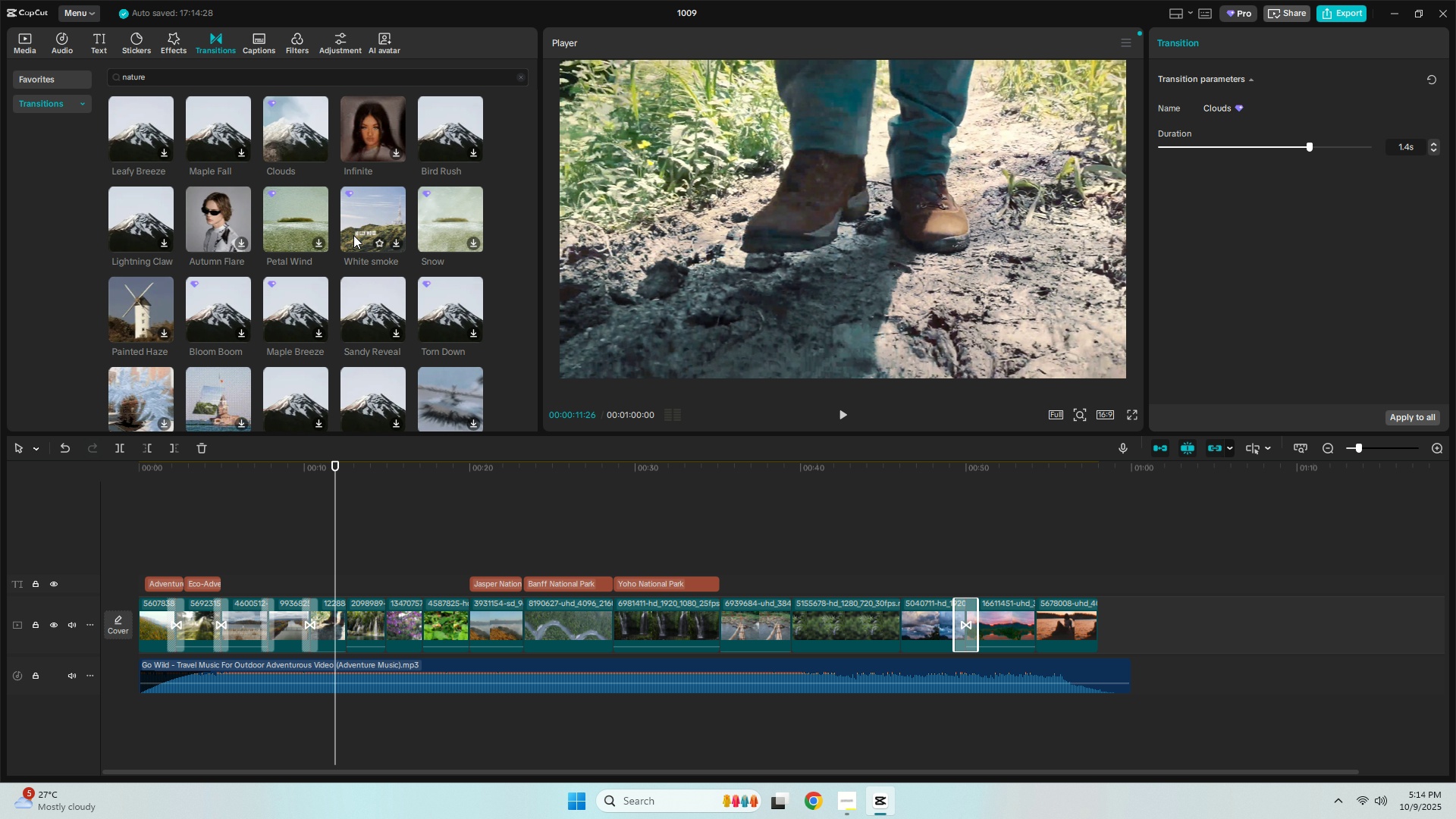 
left_click_drag(start_coordinate=[348, 226], to_coordinate=[961, 626])
 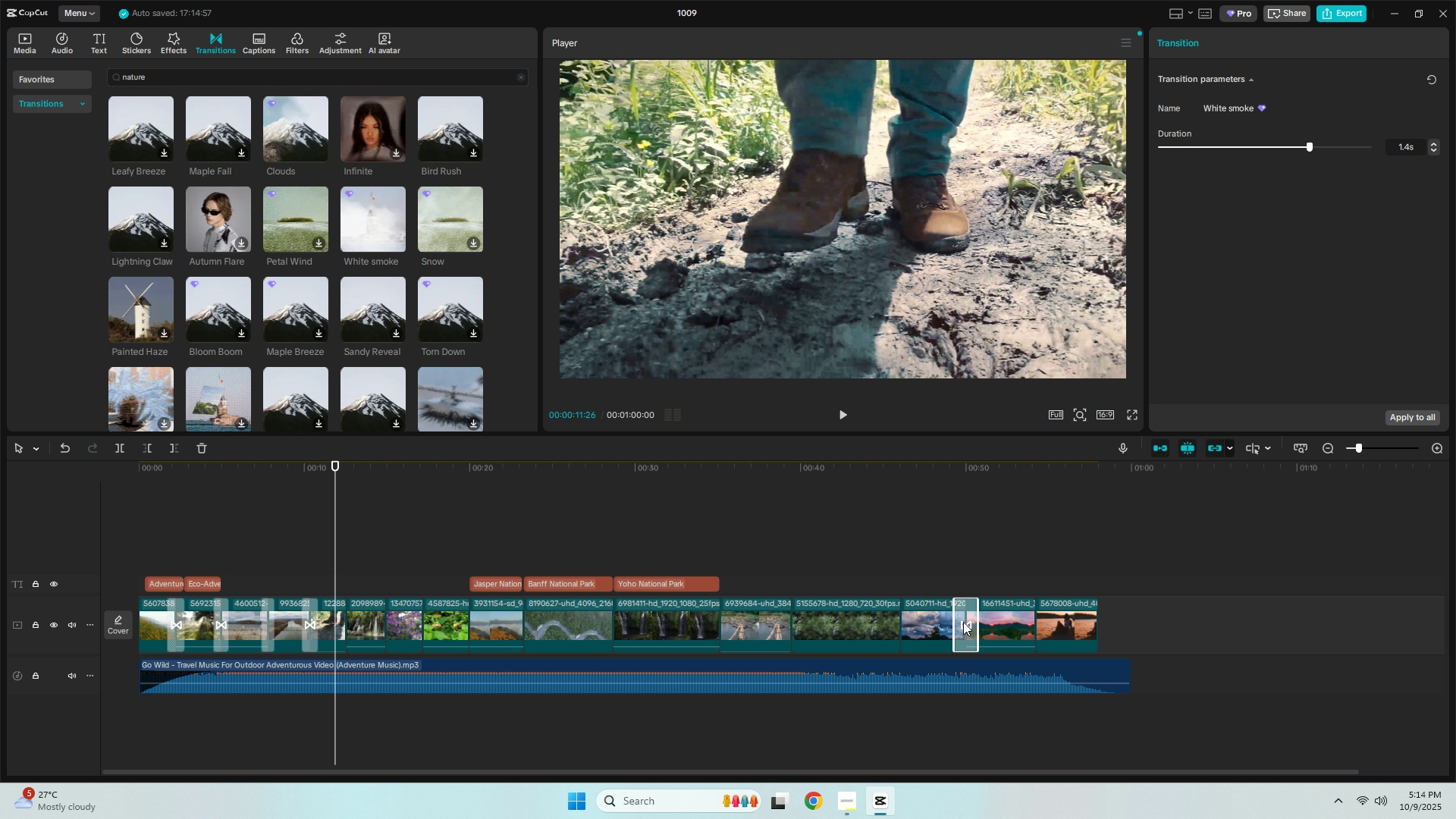 
left_click([963, 622])
 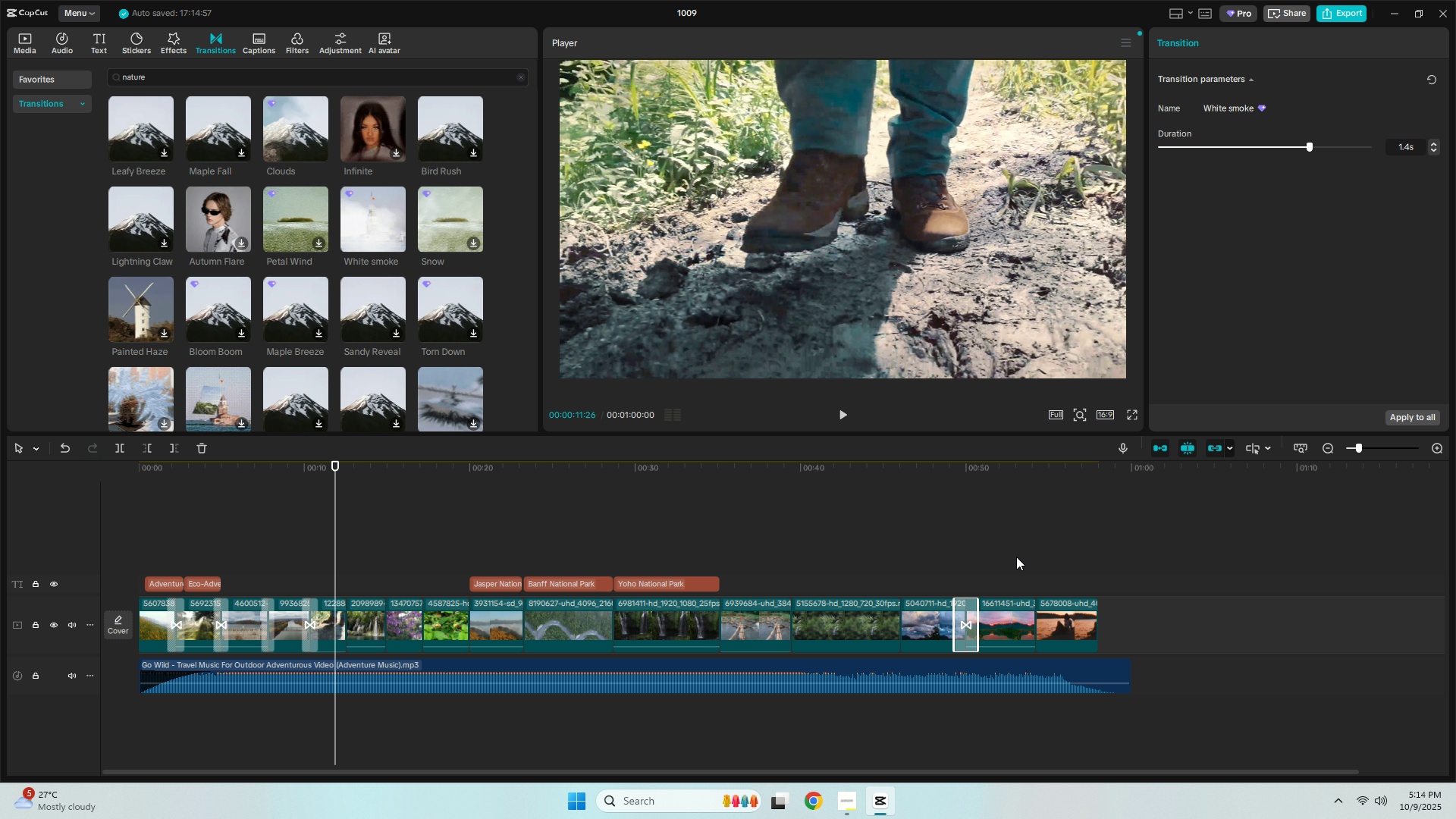 
key(Delete)
 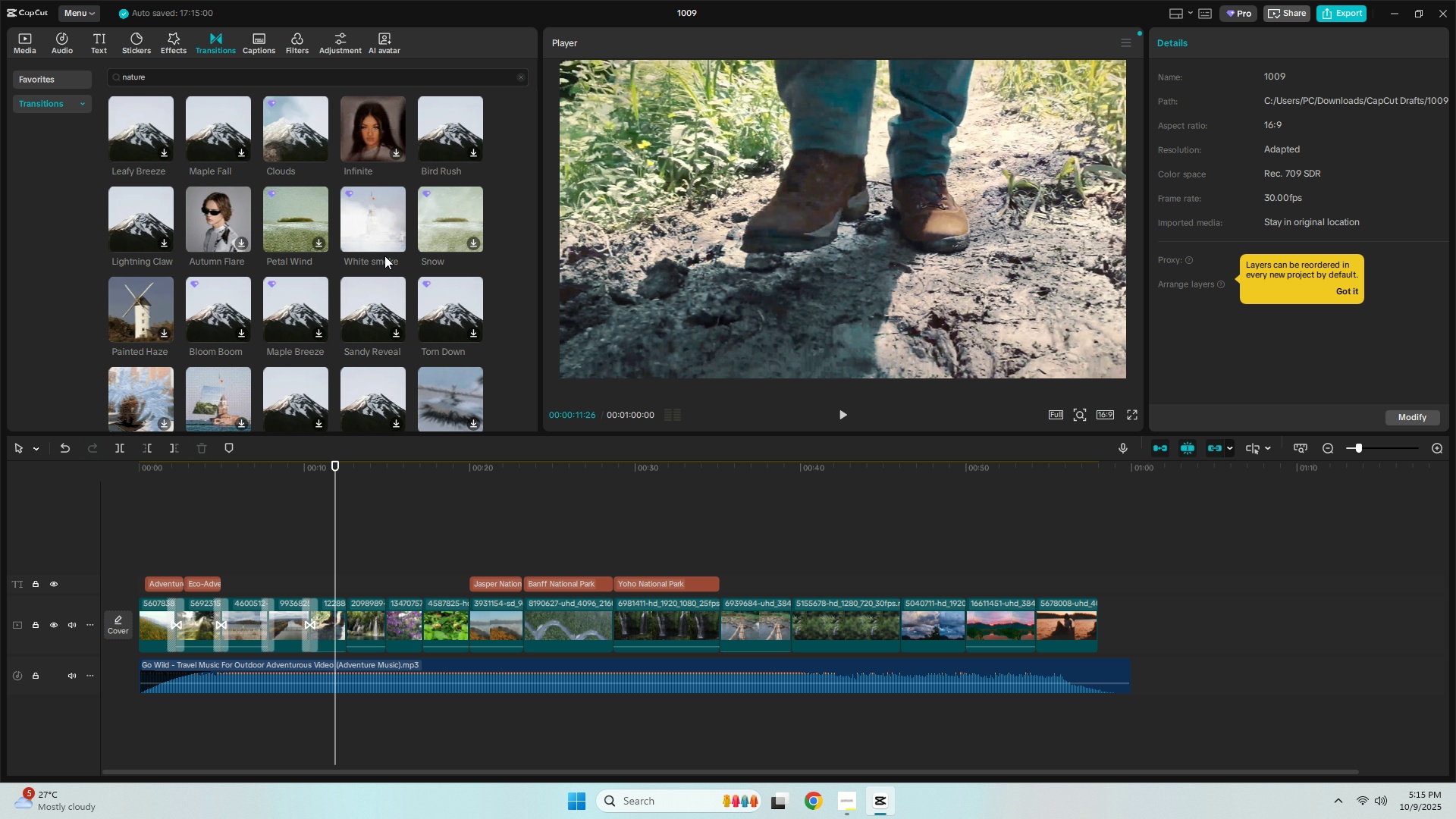 
left_click_drag(start_coordinate=[372, 214], to_coordinate=[965, 632])
 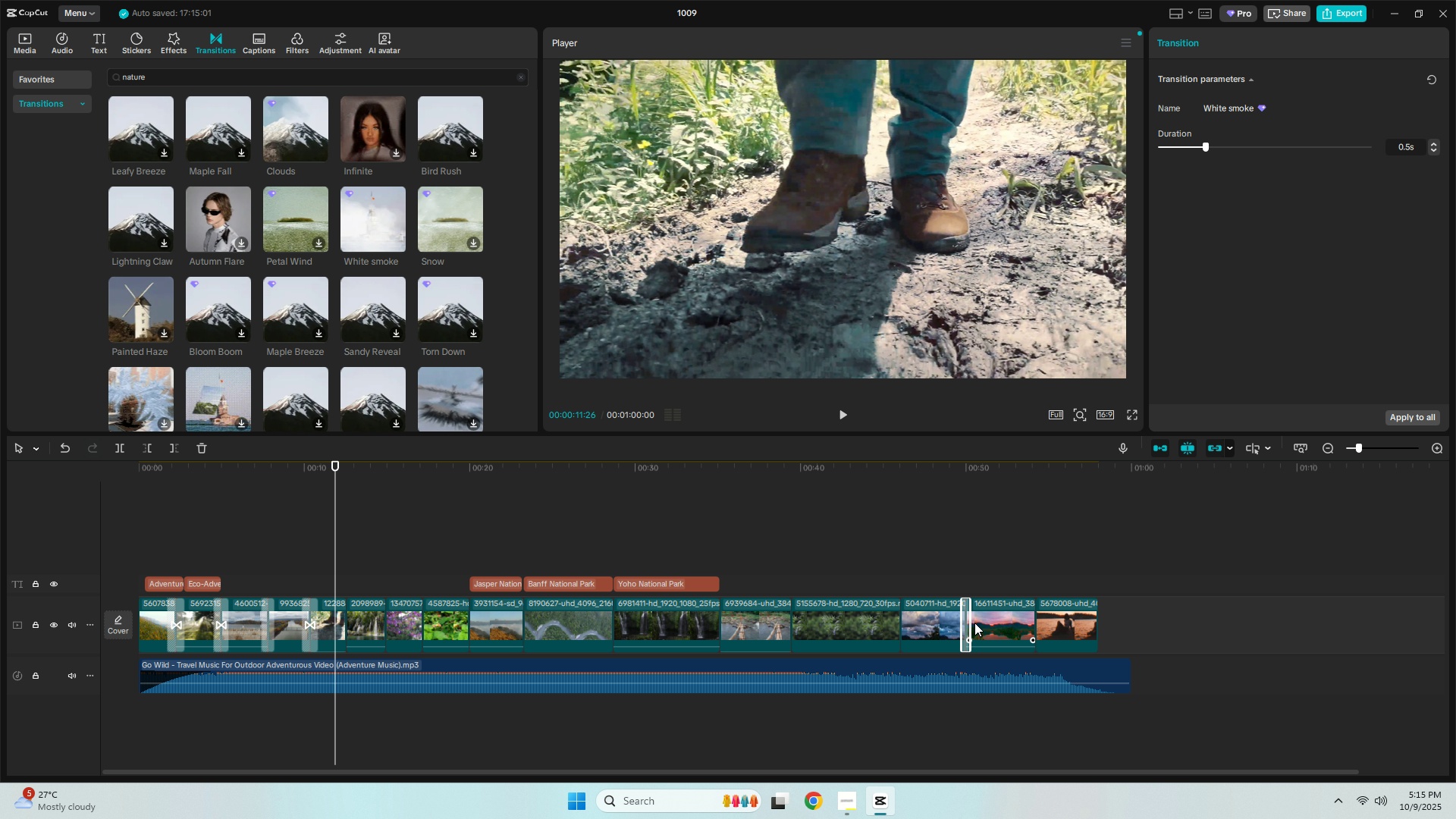 
key(Space)
 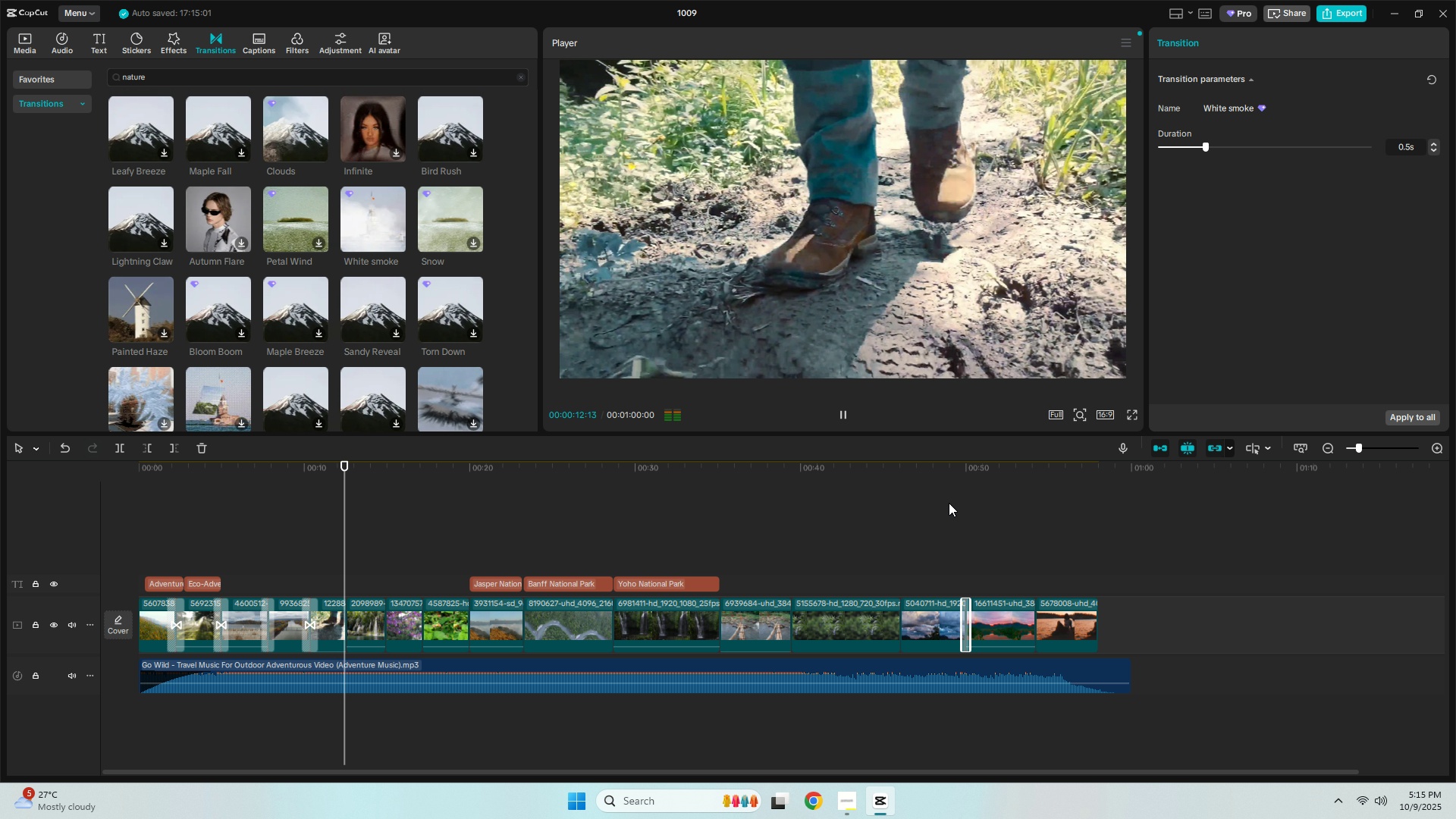 
left_click_drag(start_coordinate=[944, 483], to_coordinate=[944, 479])
 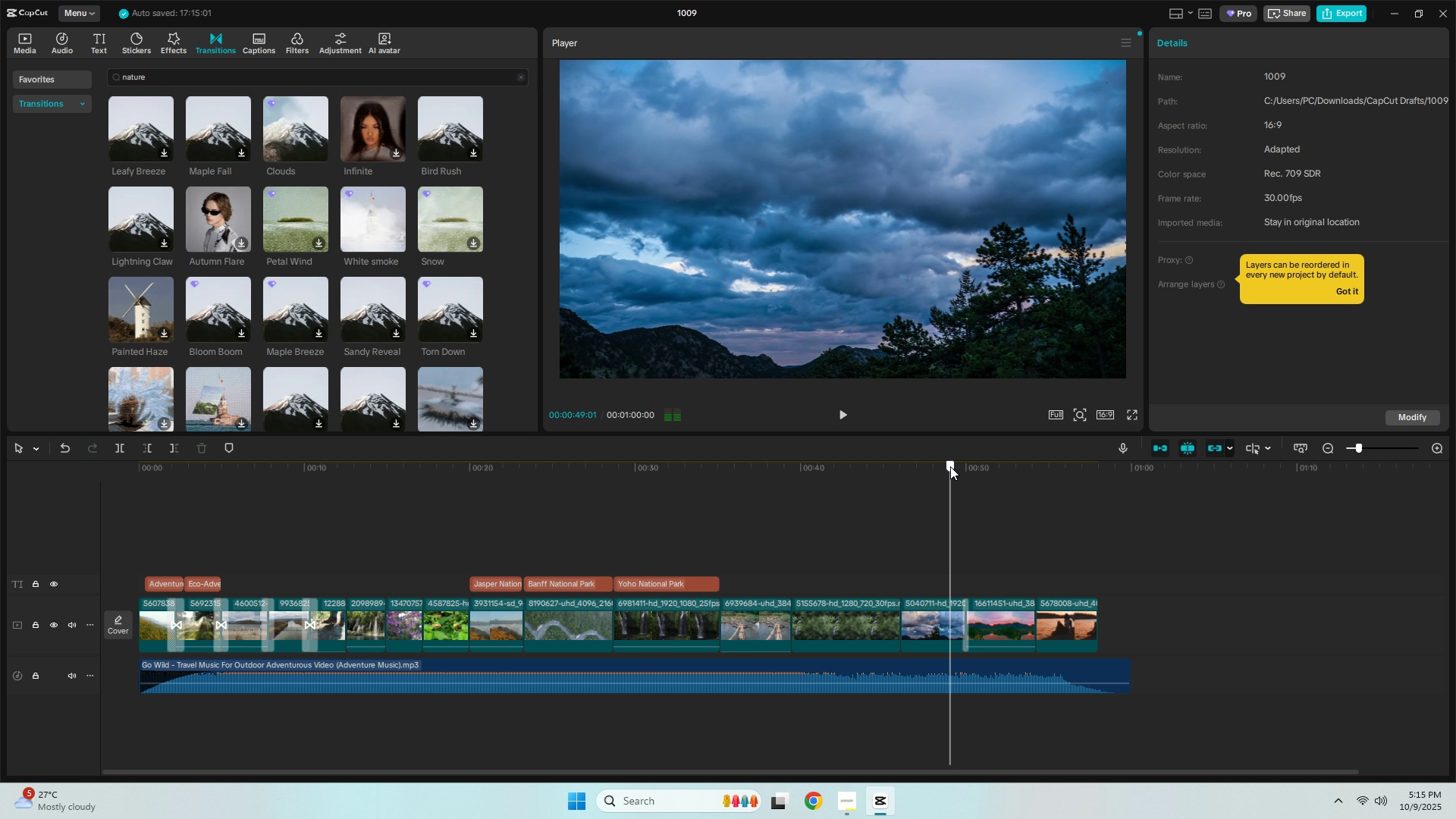 
double_click([950, 466])
 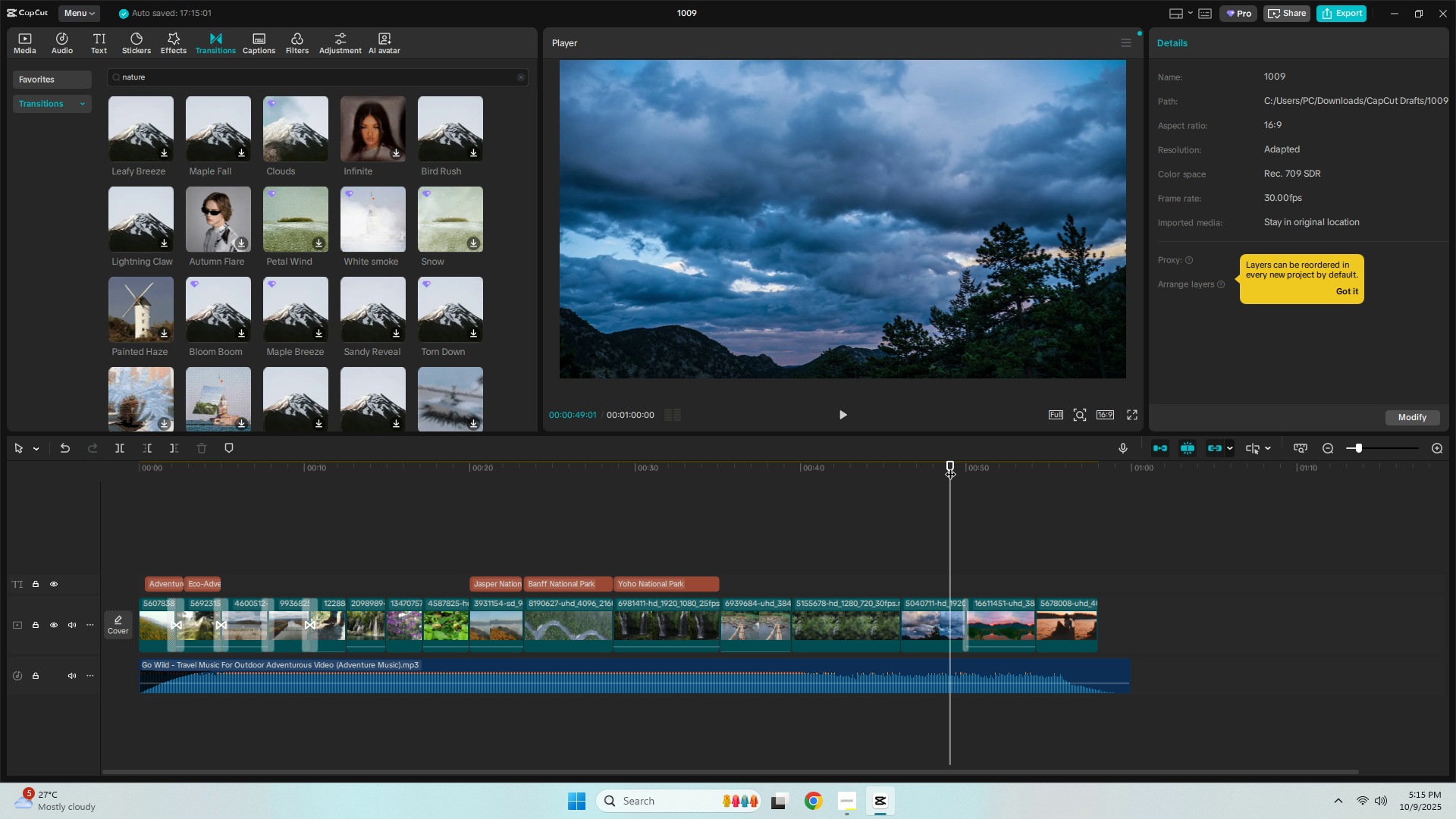 
key(Space)
 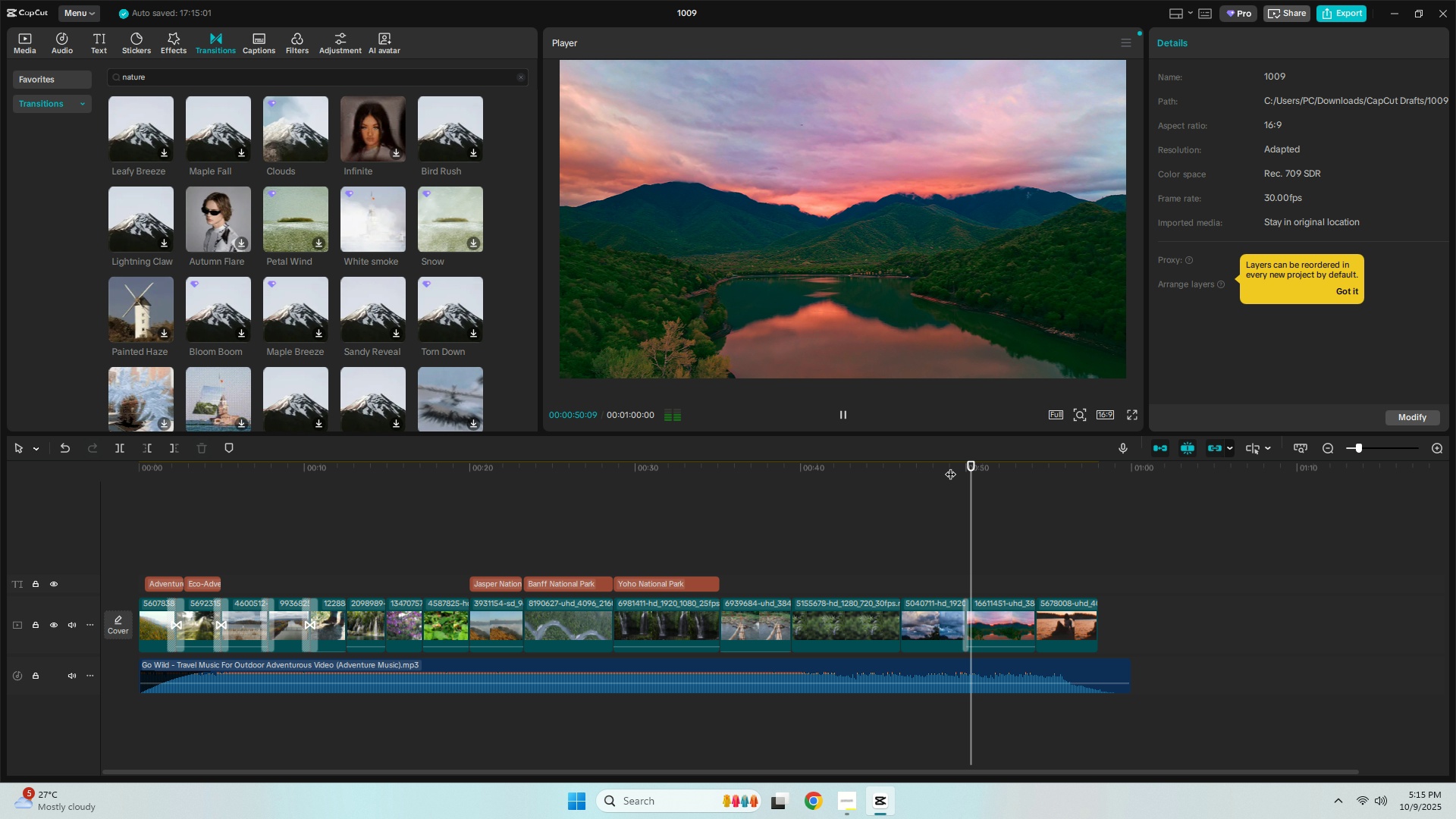 
key(Space)
 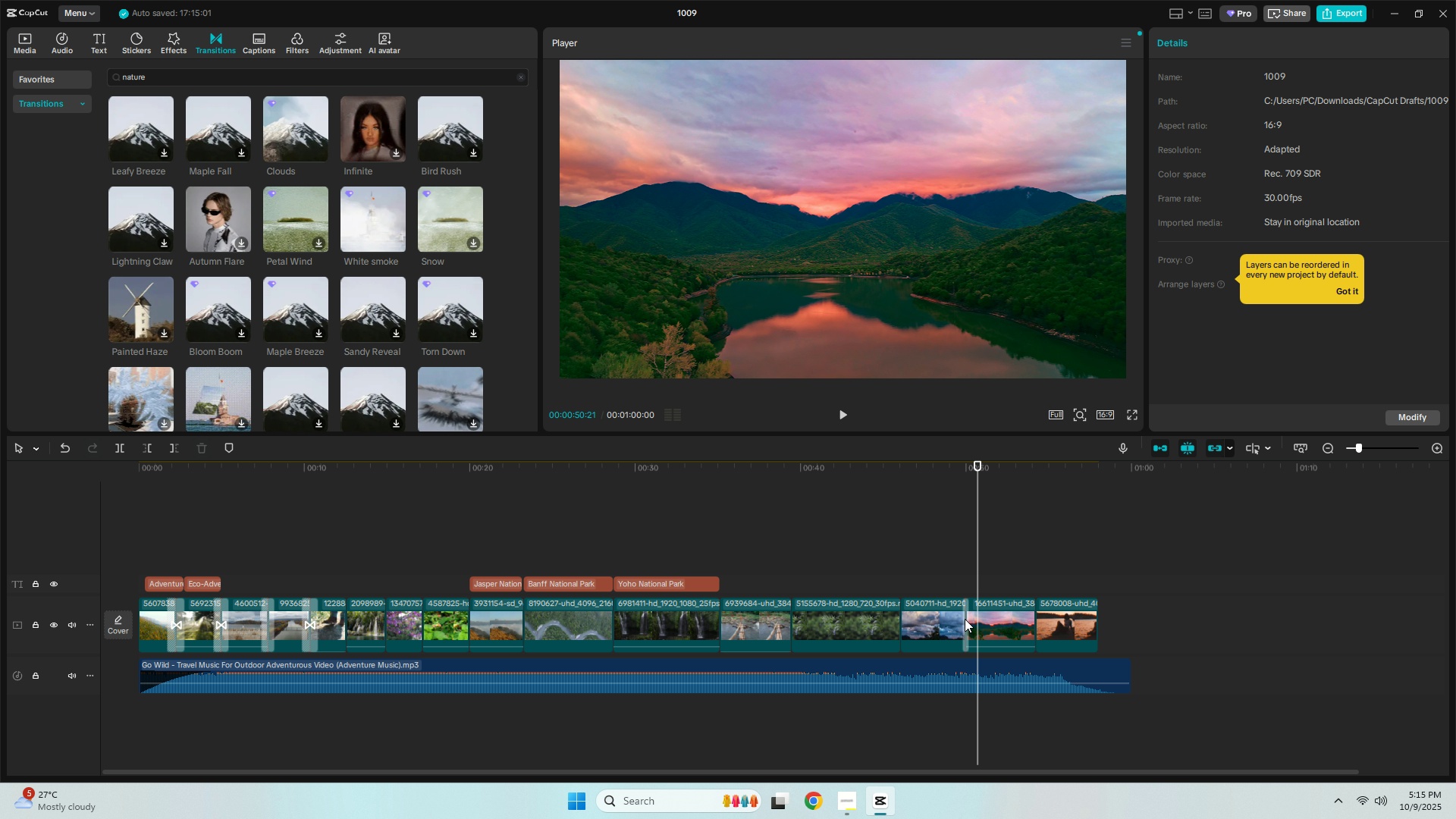 
left_click([965, 619])
 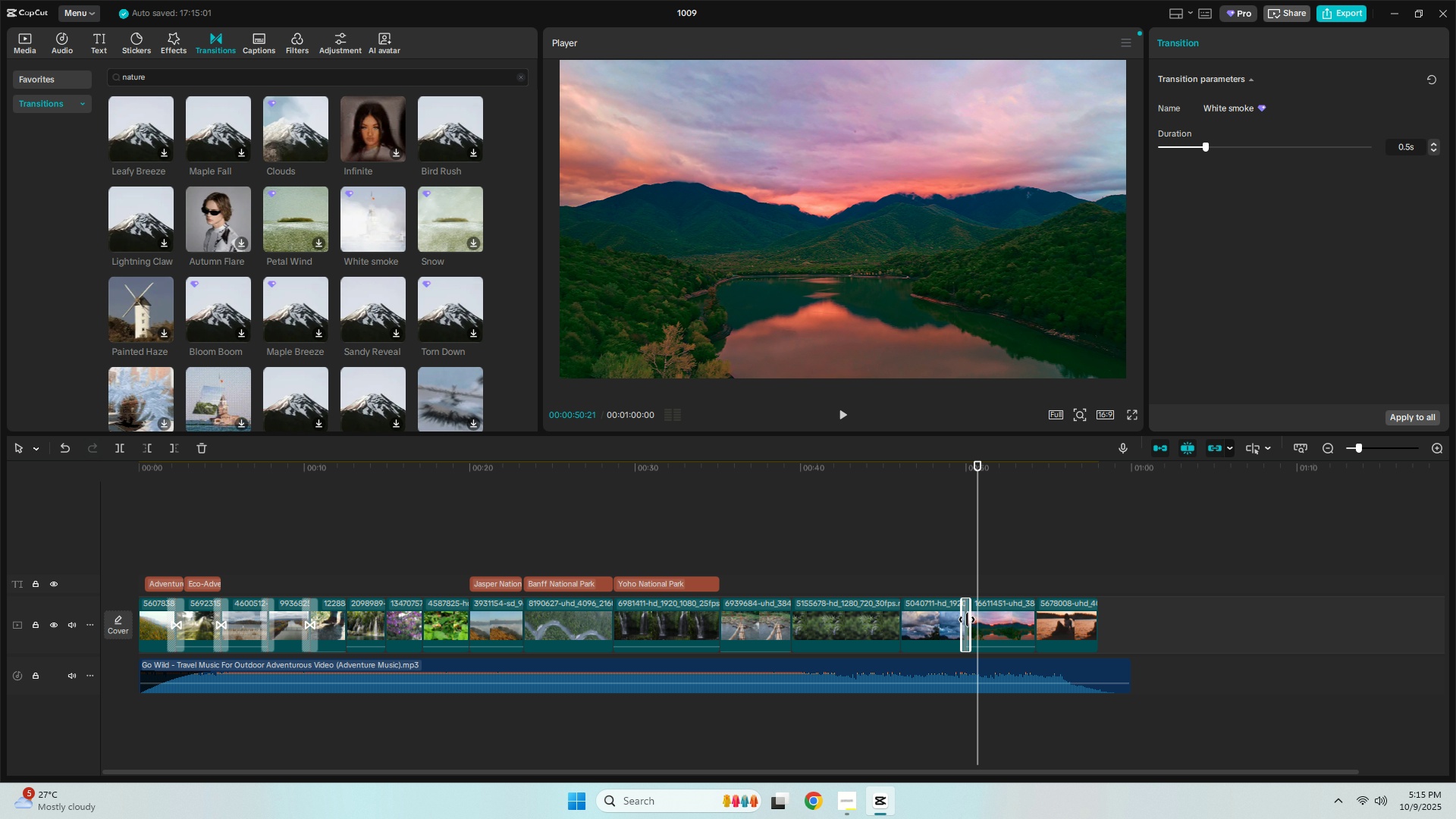 
left_click_drag(start_coordinate=[969, 620], to_coordinate=[975, 621])
 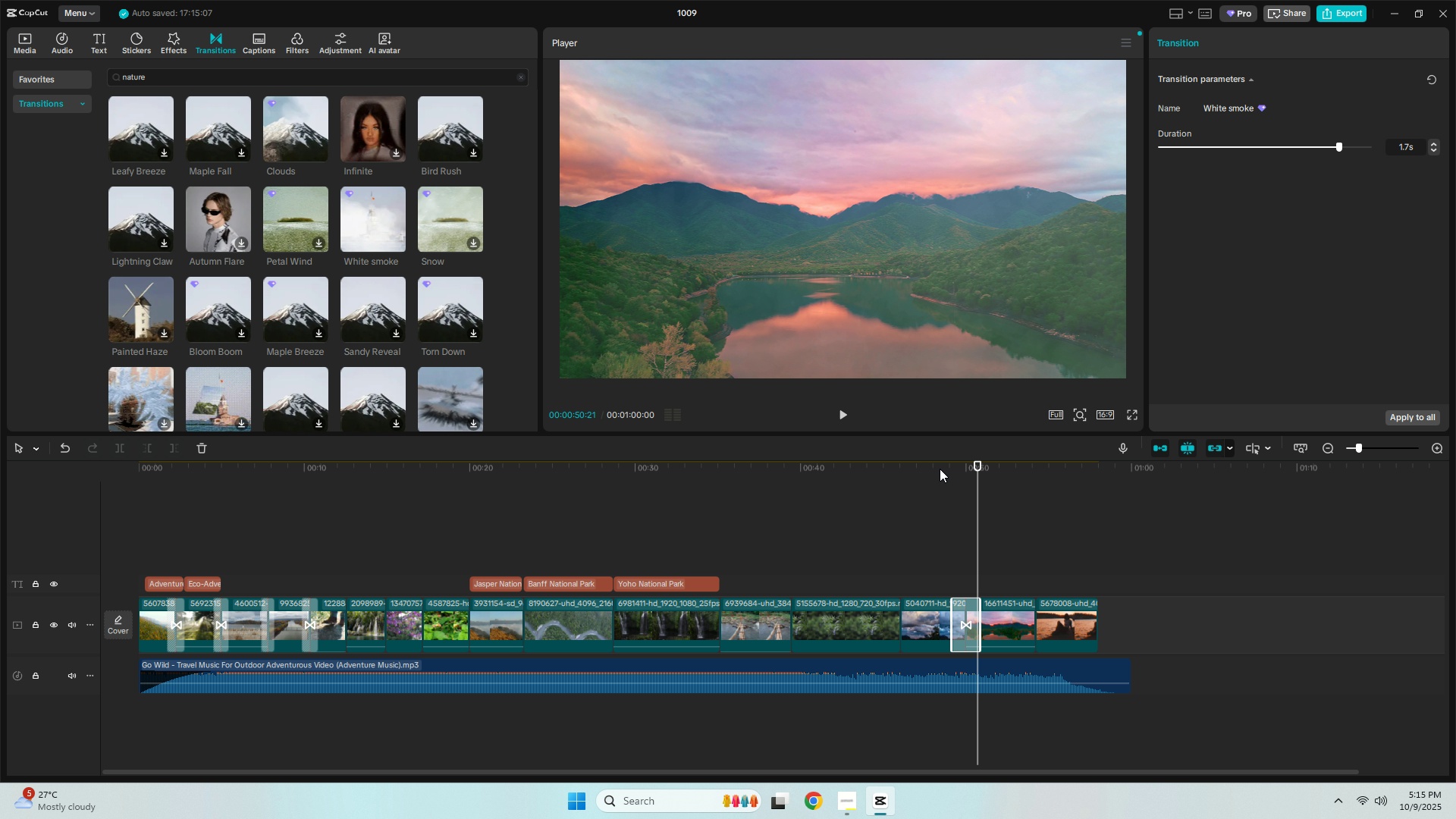 
left_click([940, 469])
 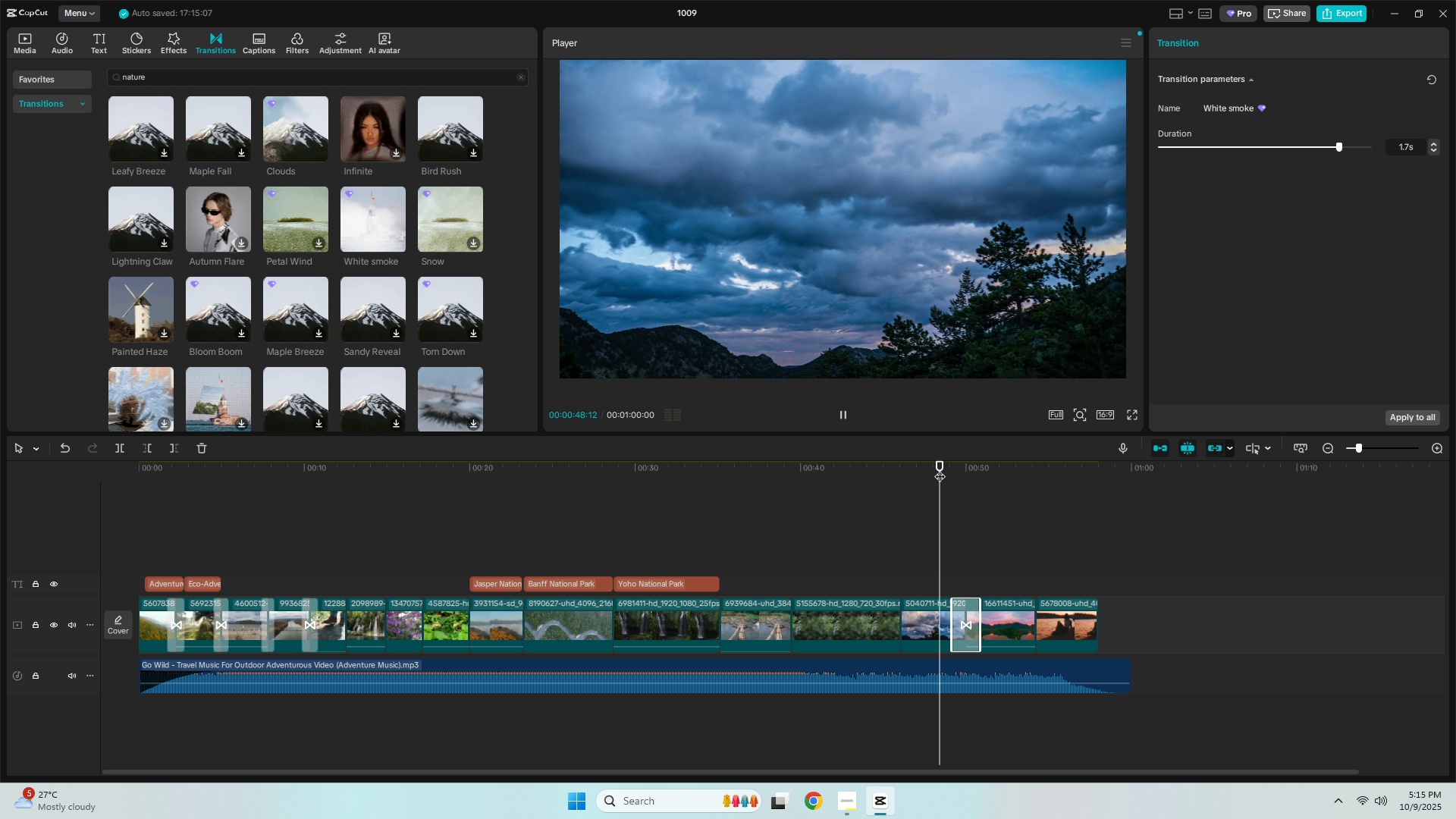 
key(Space)
 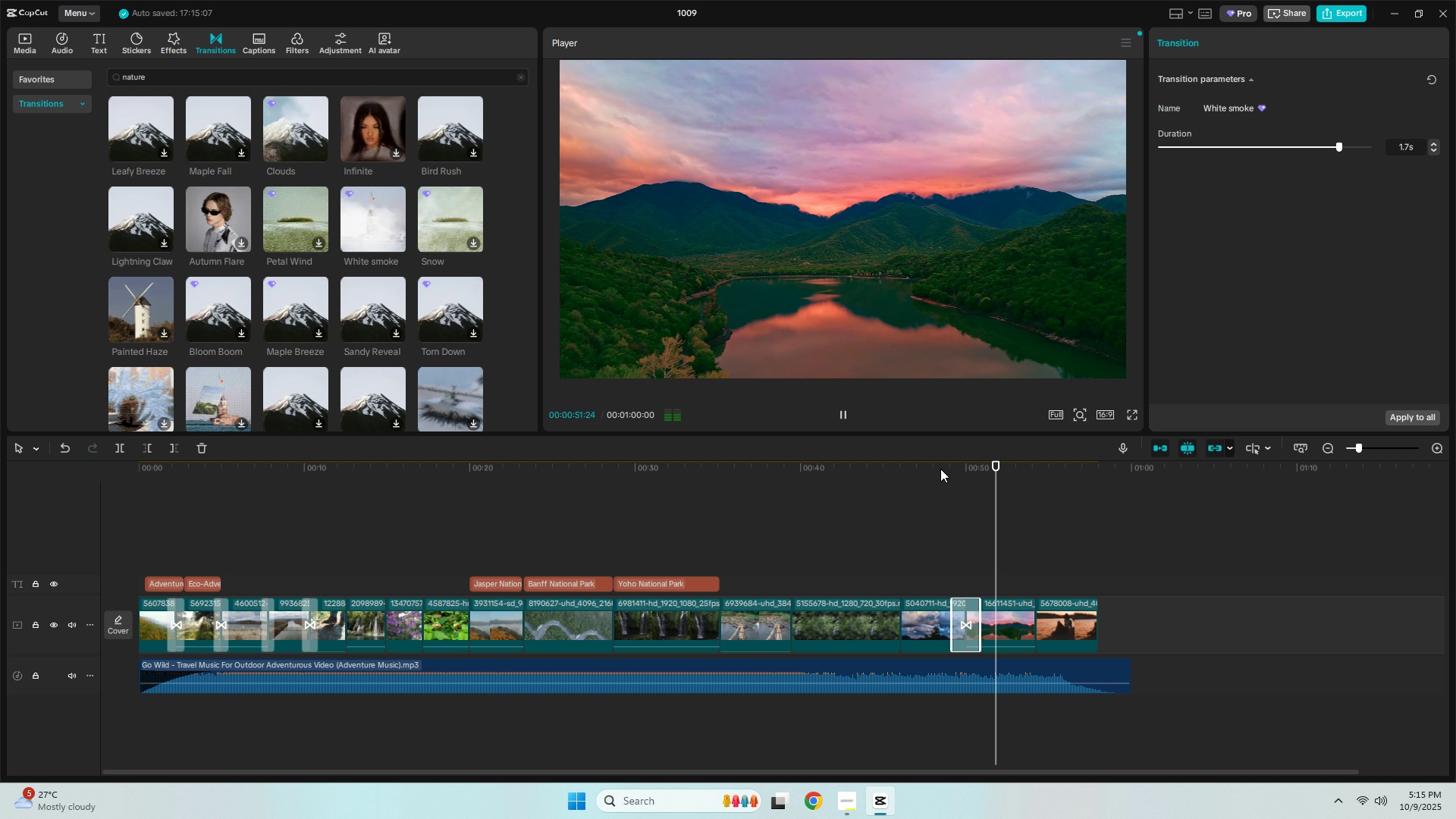 
left_click_drag(start_coordinate=[981, 615], to_coordinate=[973, 617])
 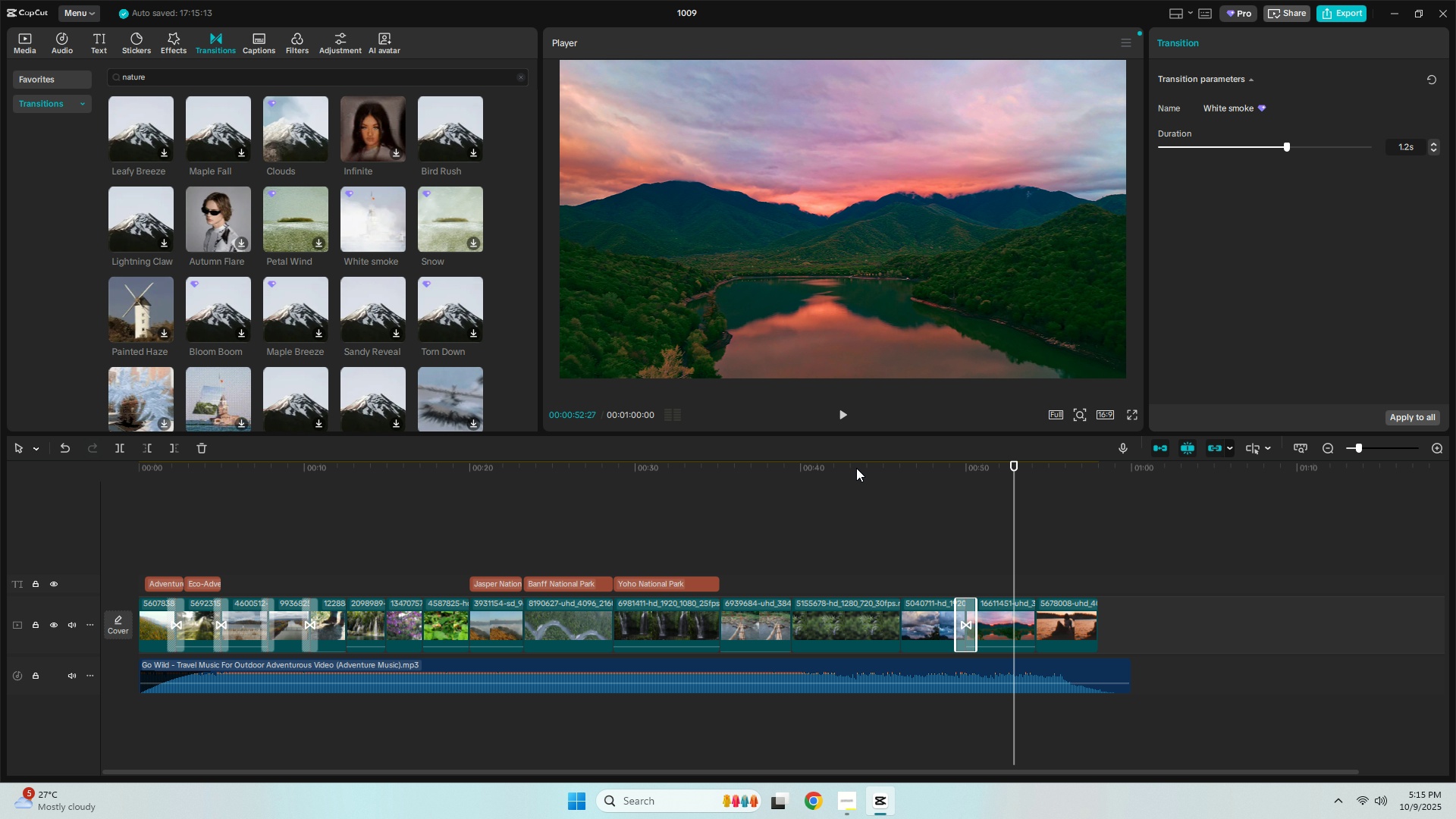 
left_click([836, 465])
 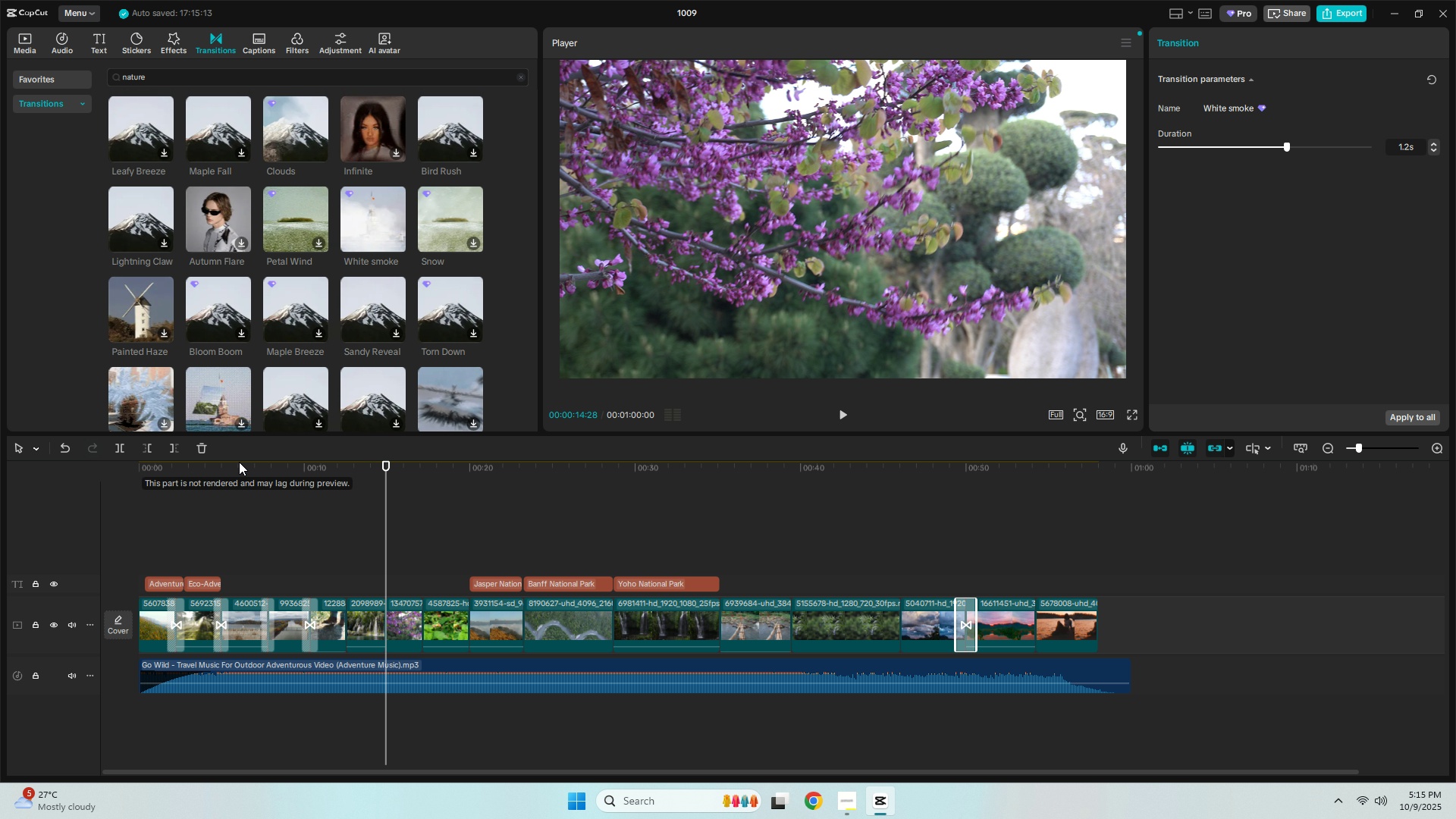 
double_click([226, 462])
 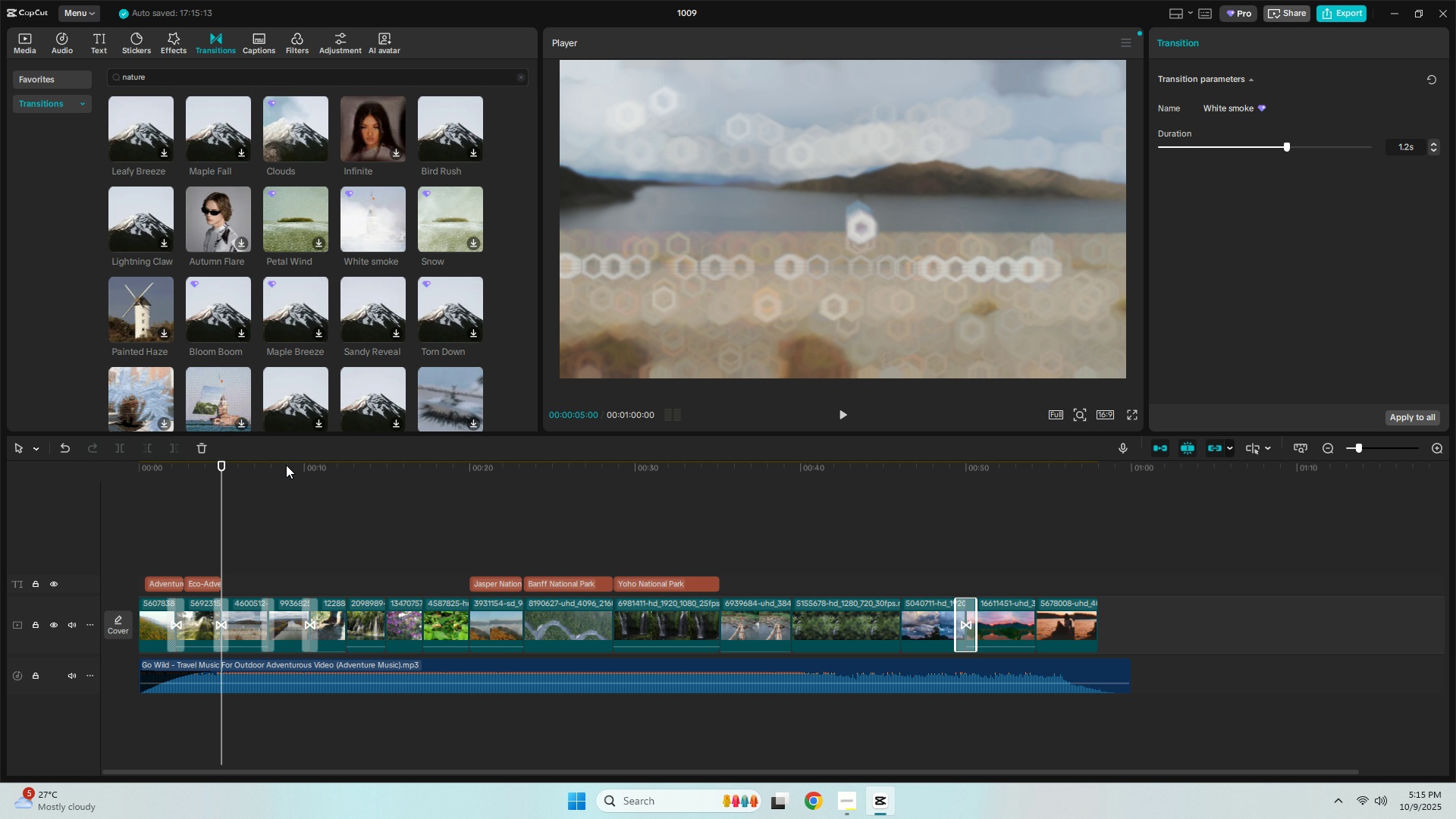 
triple_click([286, 465])
 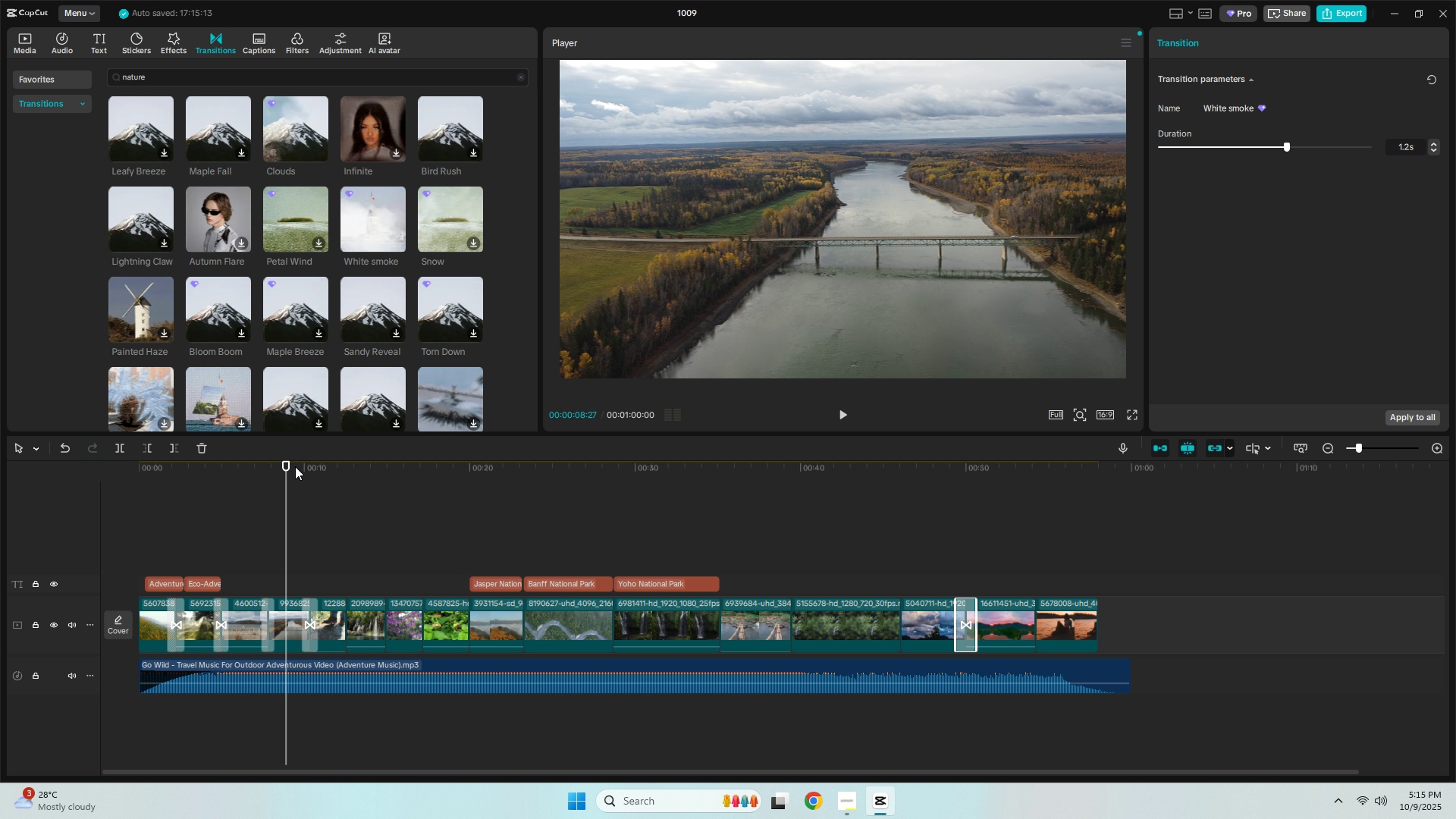 
wait(32.27)
 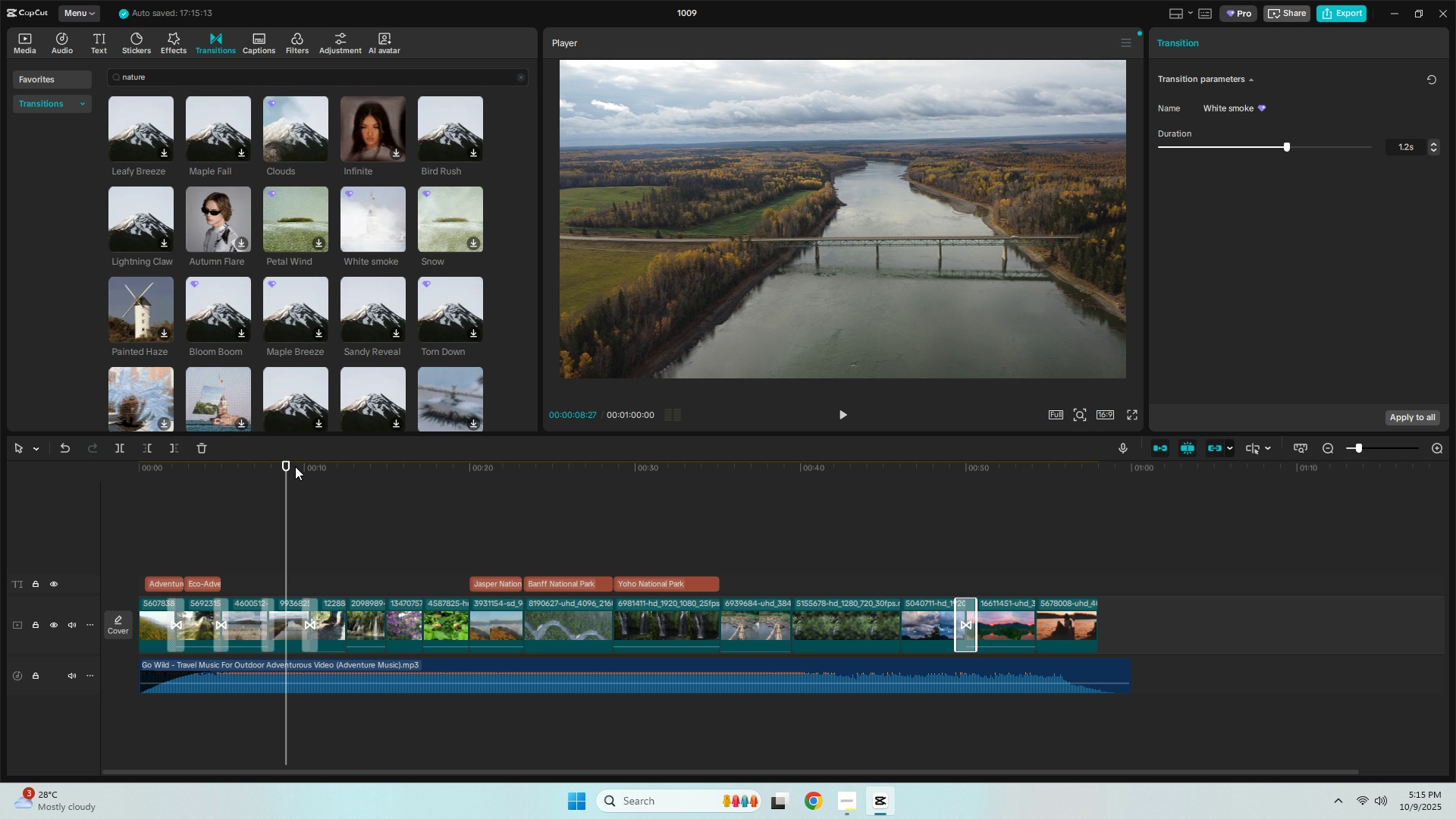 
key(Space)
 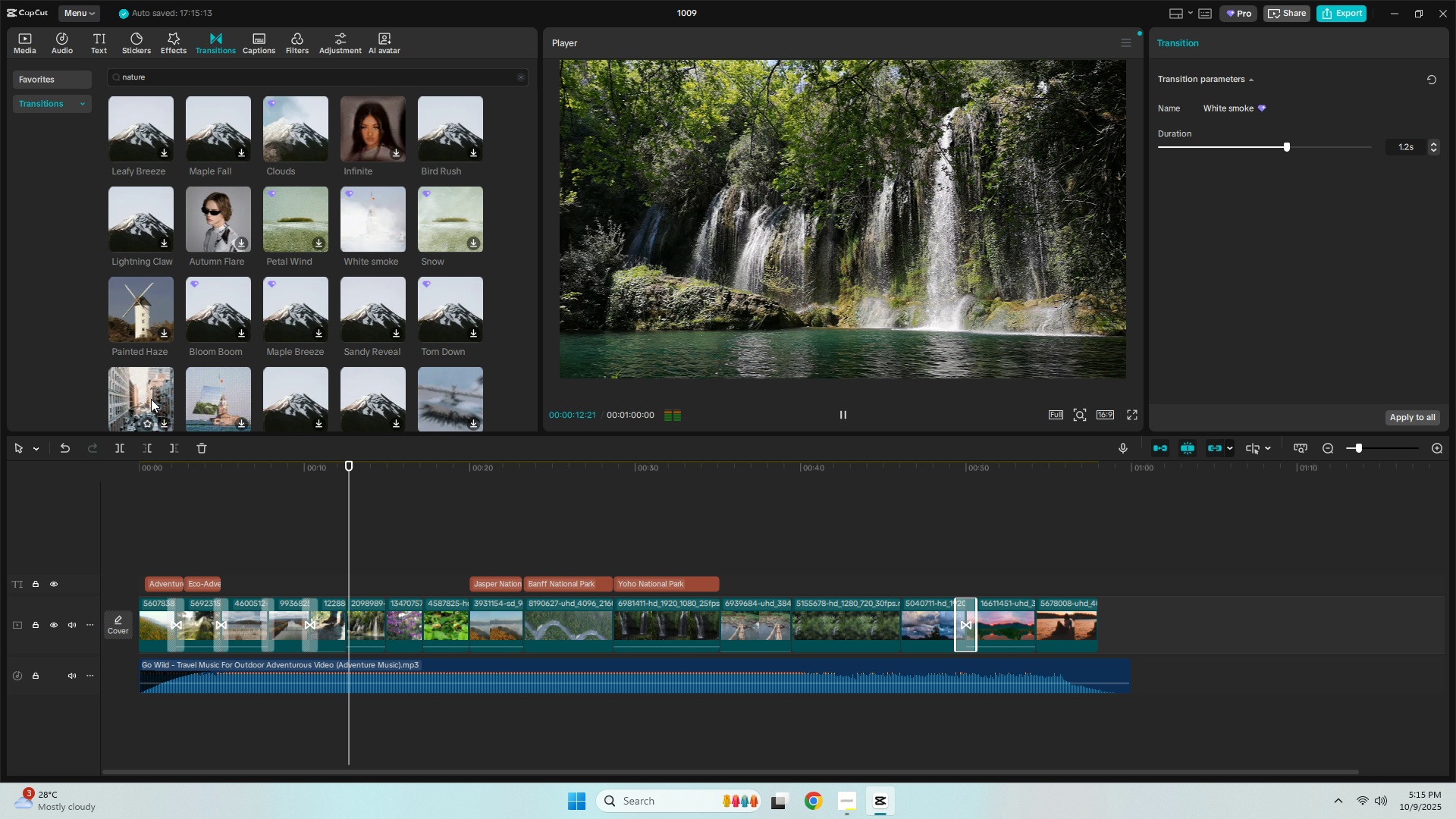 
wait(5.06)
 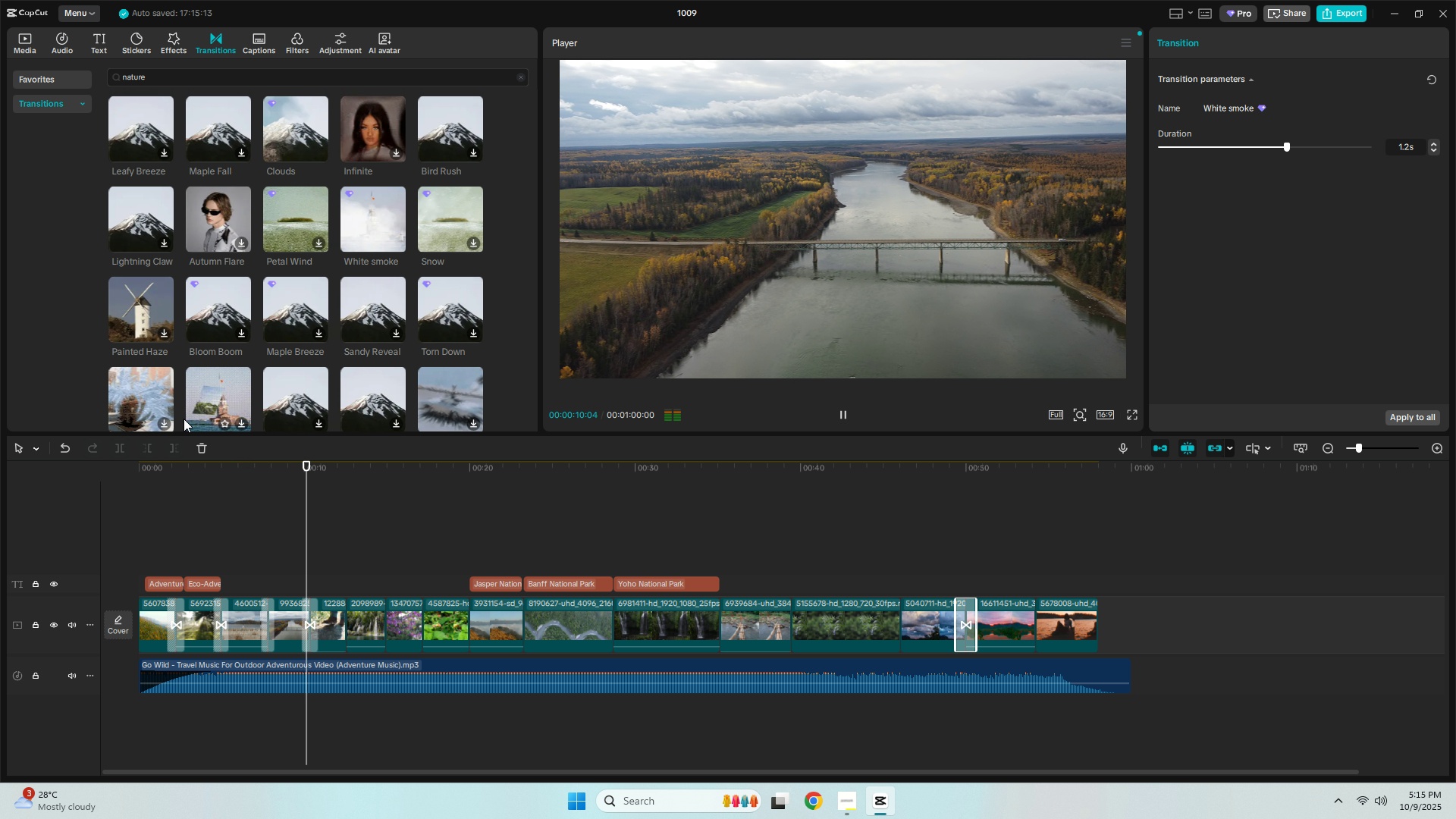 
scroll: coordinate [344, 339], scroll_direction: down, amount: 2.0
 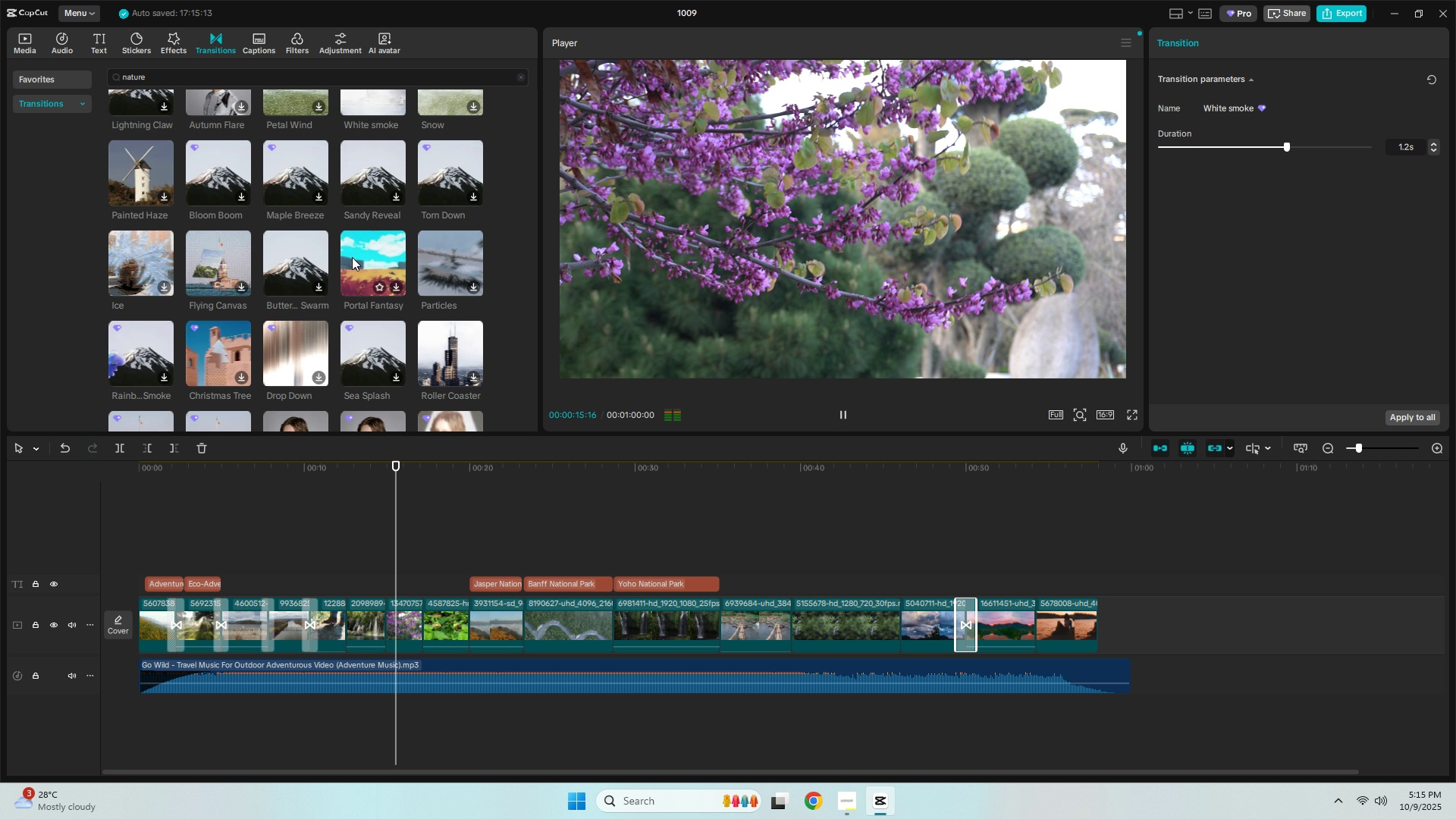 
key(Space)
 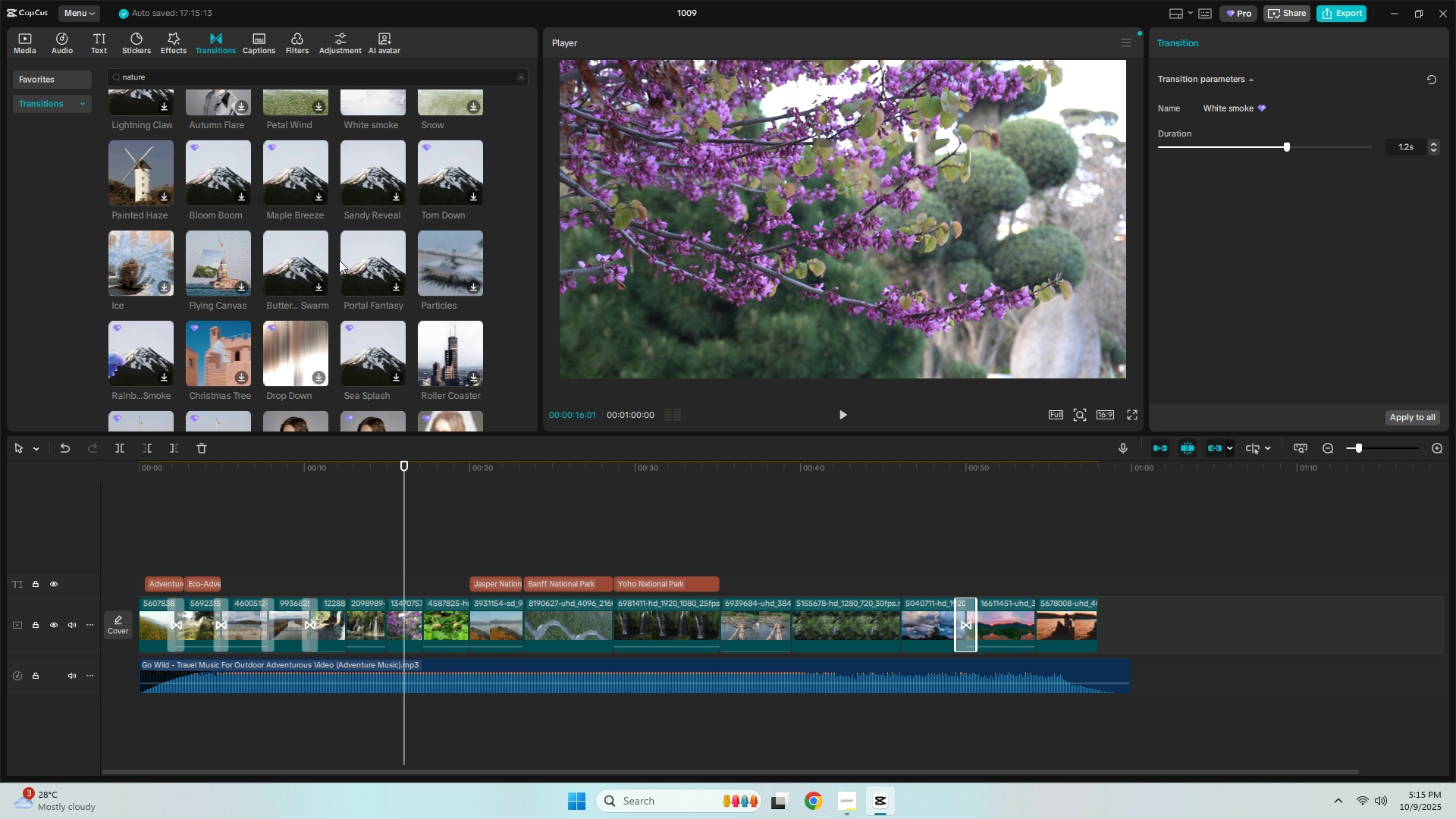 
key(Space)
 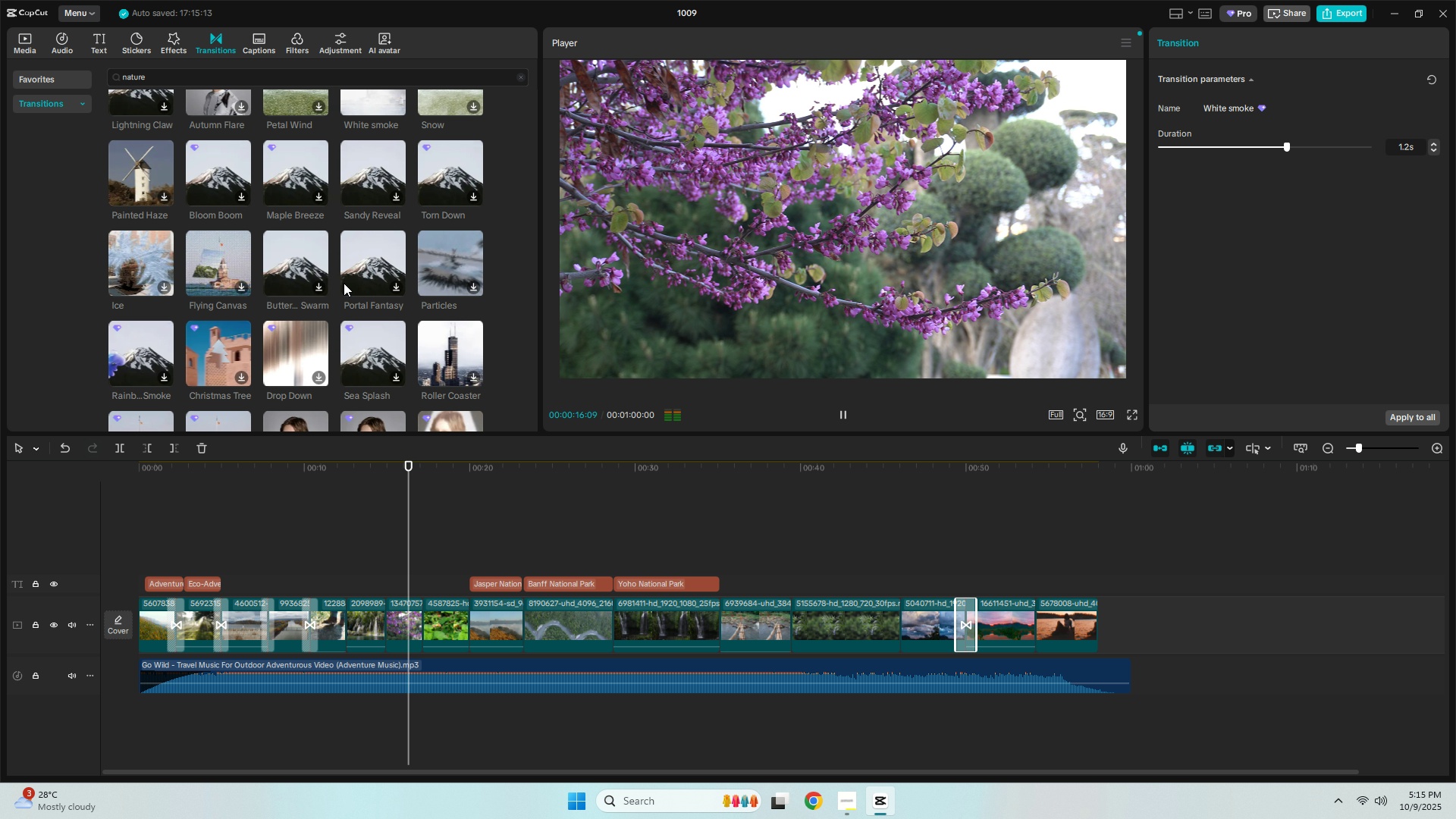 
key(Space)
 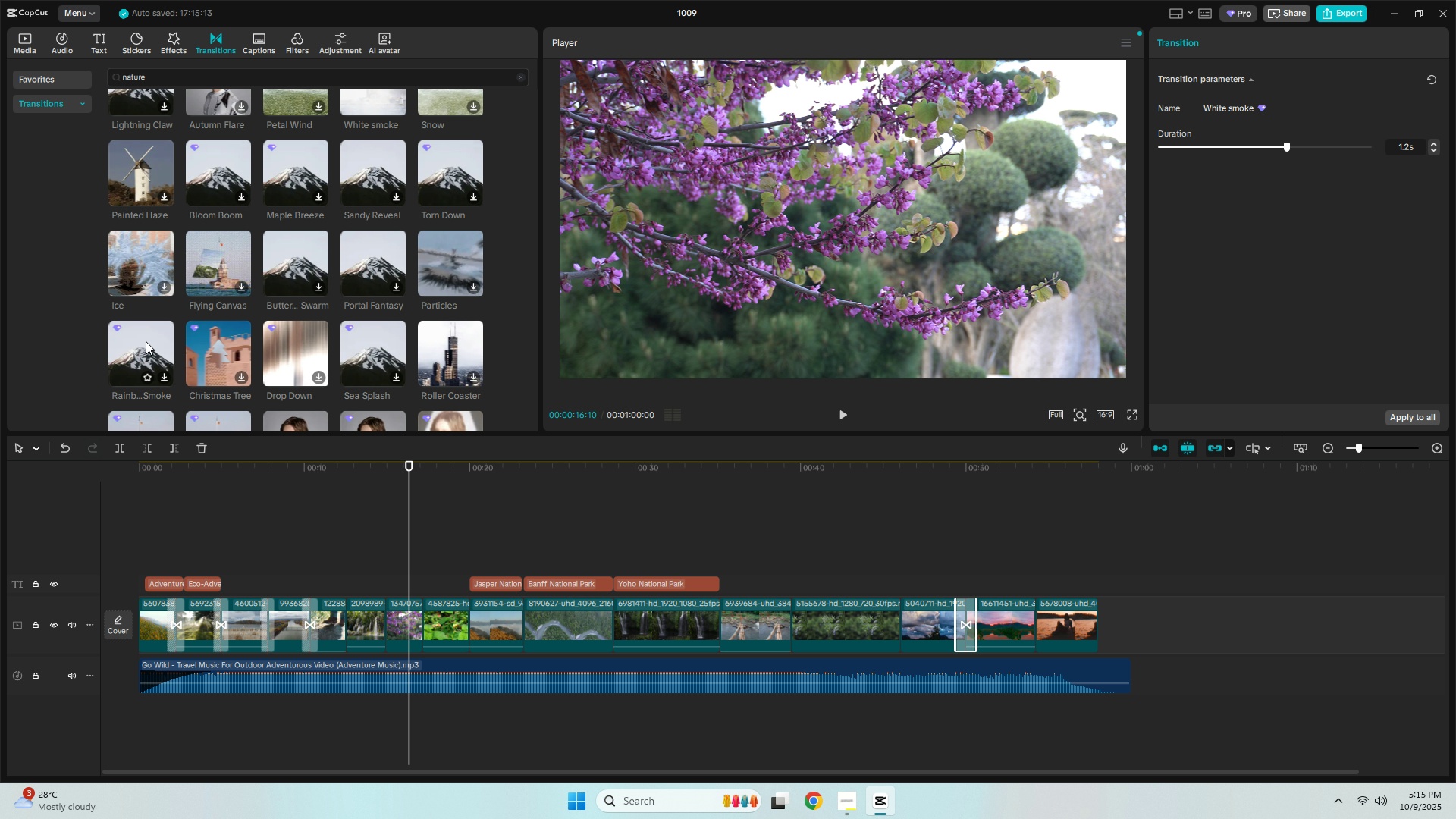 
scroll: coordinate [220, 332], scroll_direction: down, amount: 1.0
 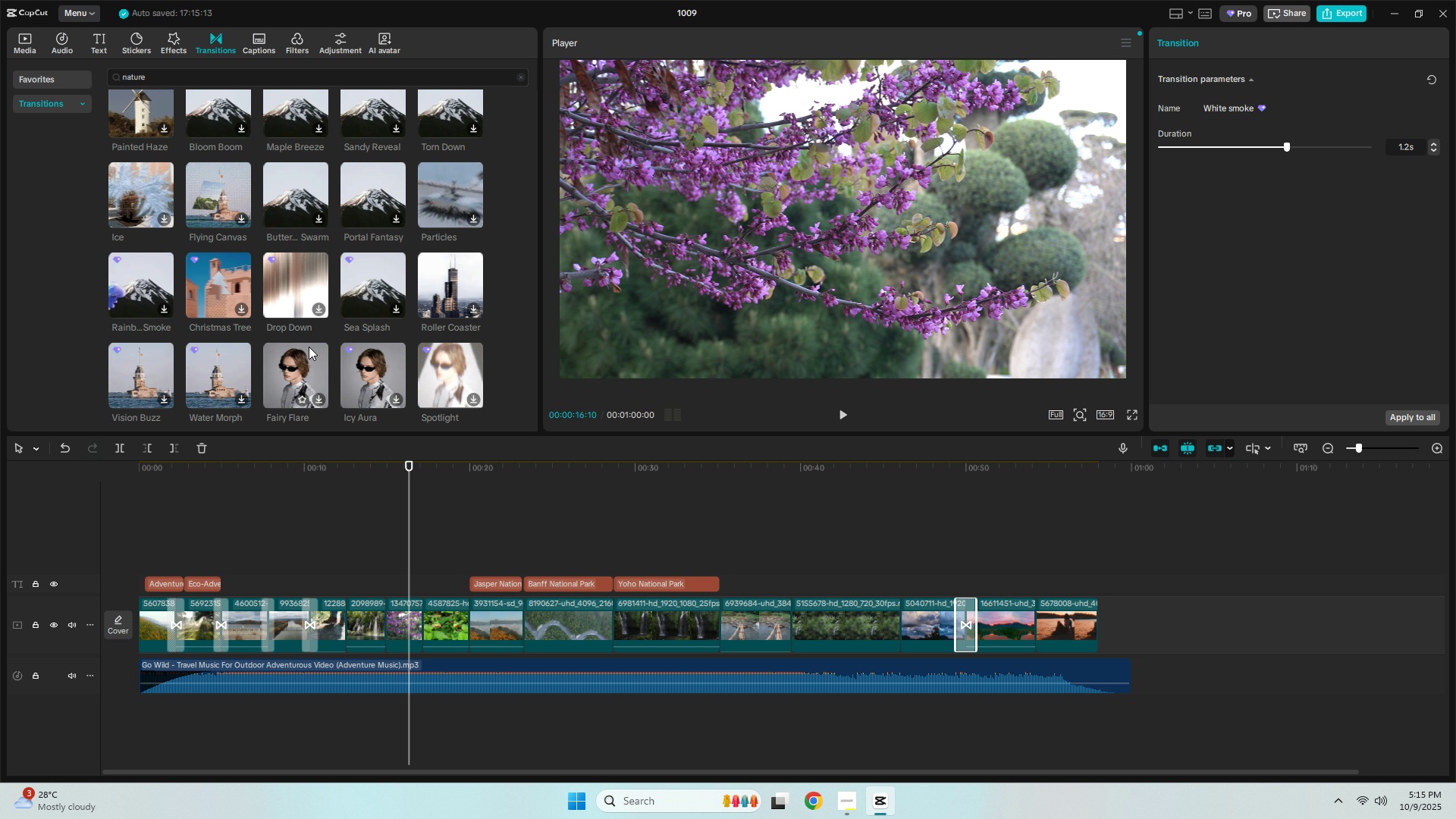 
scroll: coordinate [349, 390], scroll_direction: none, amount: 0.0
 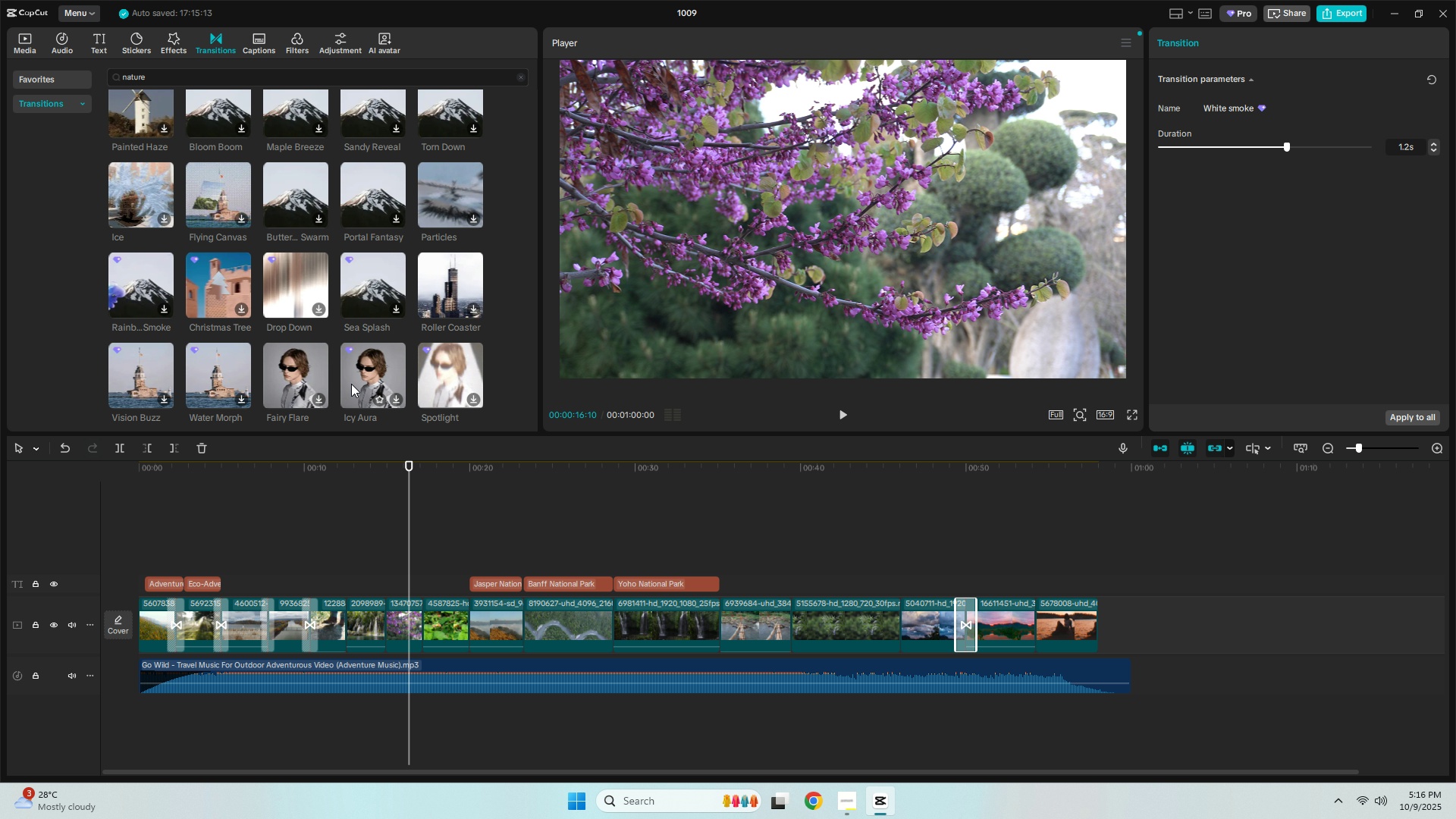 
wait(23.19)
 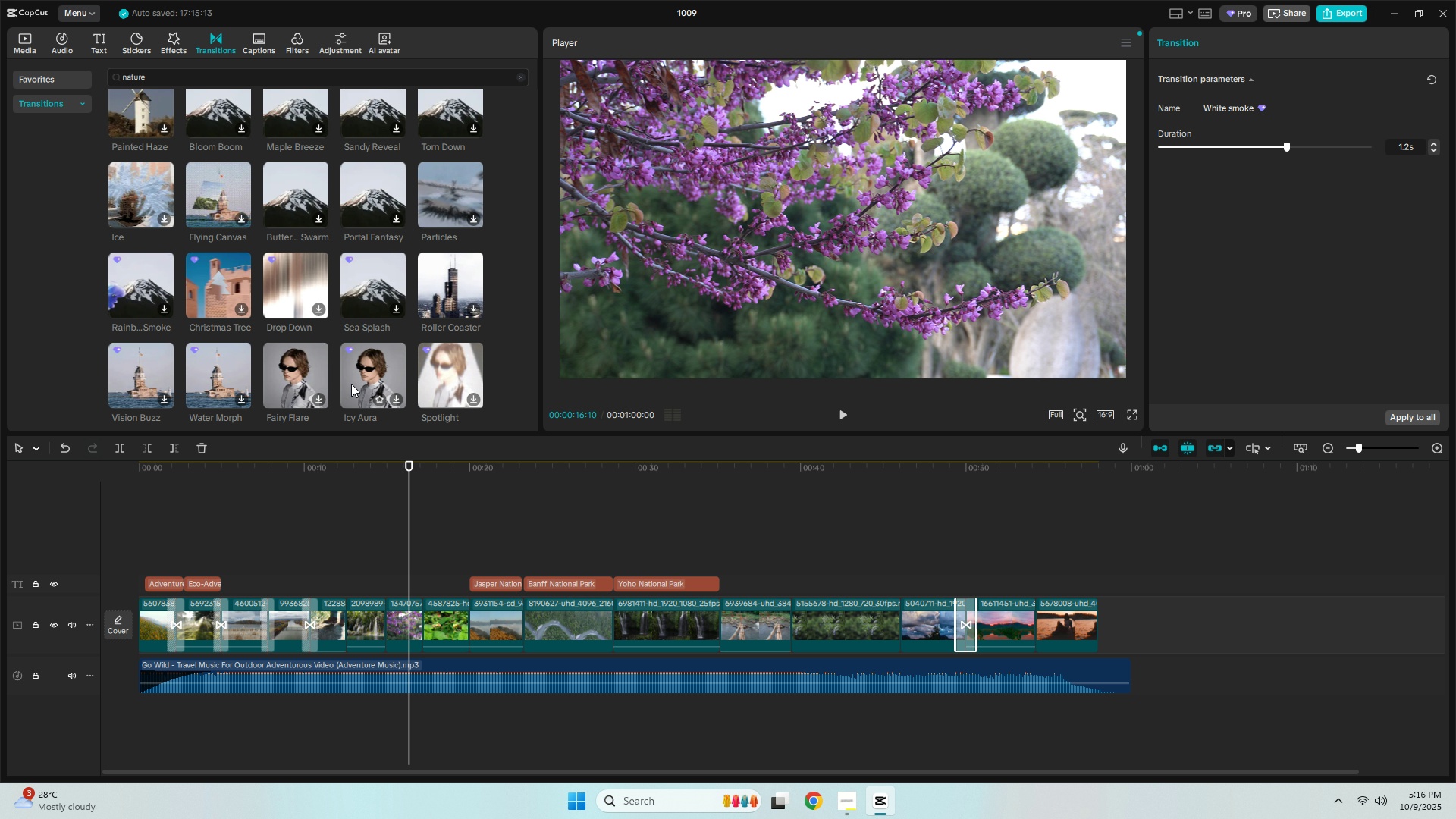 
key(Space)
 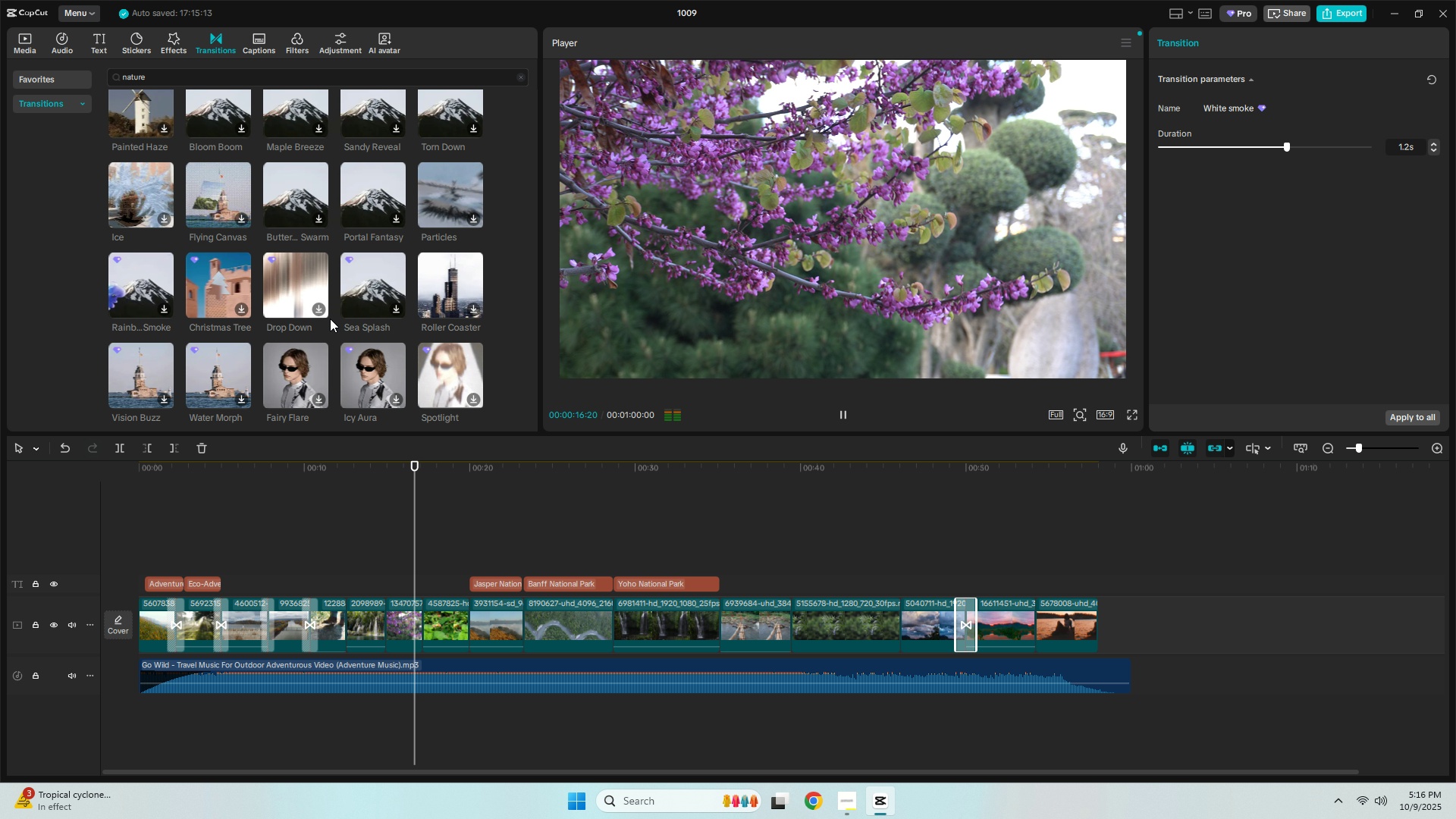 
key(Space)
 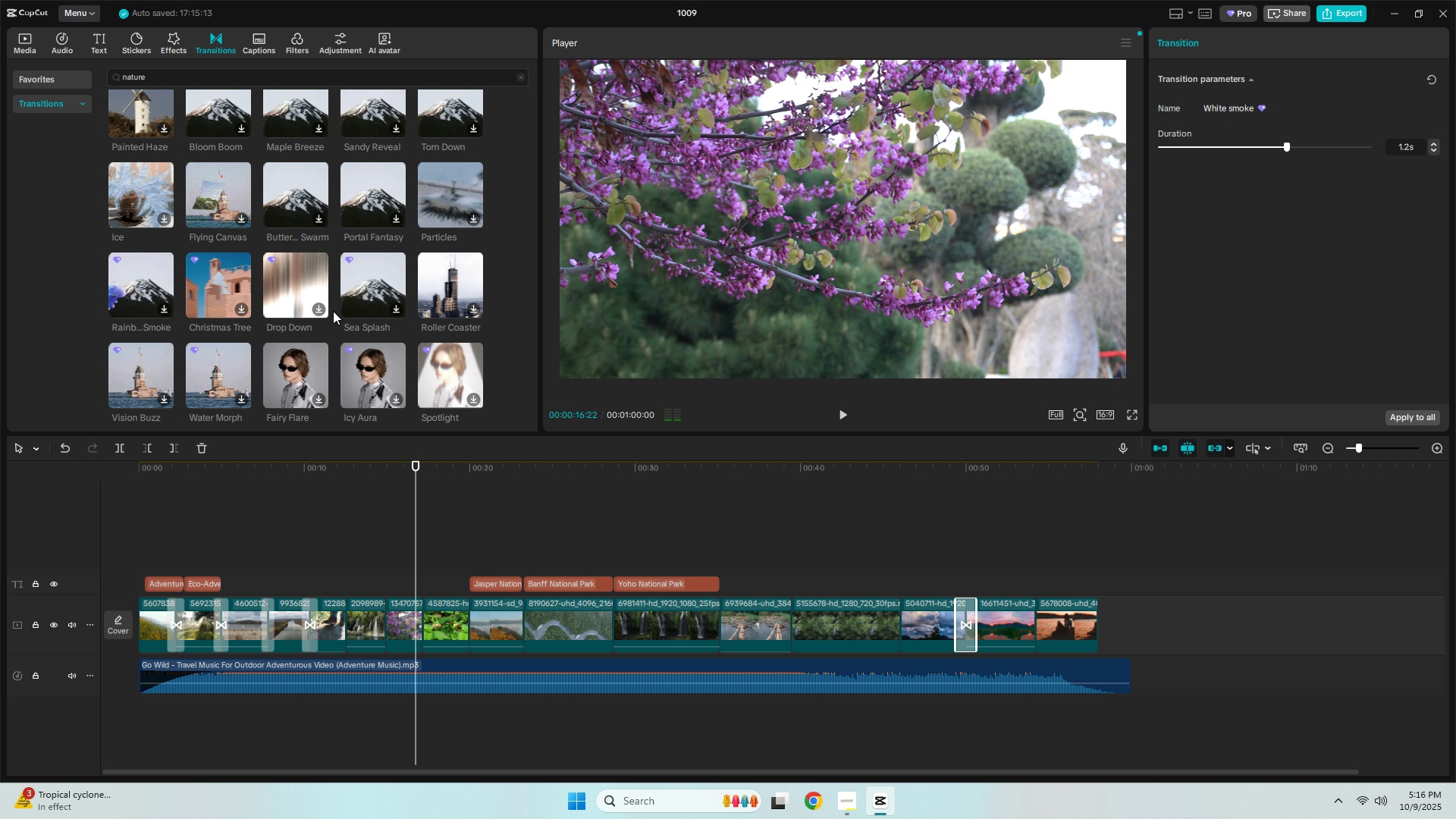 
scroll: coordinate [328, 290], scroll_direction: up, amount: 3.0
 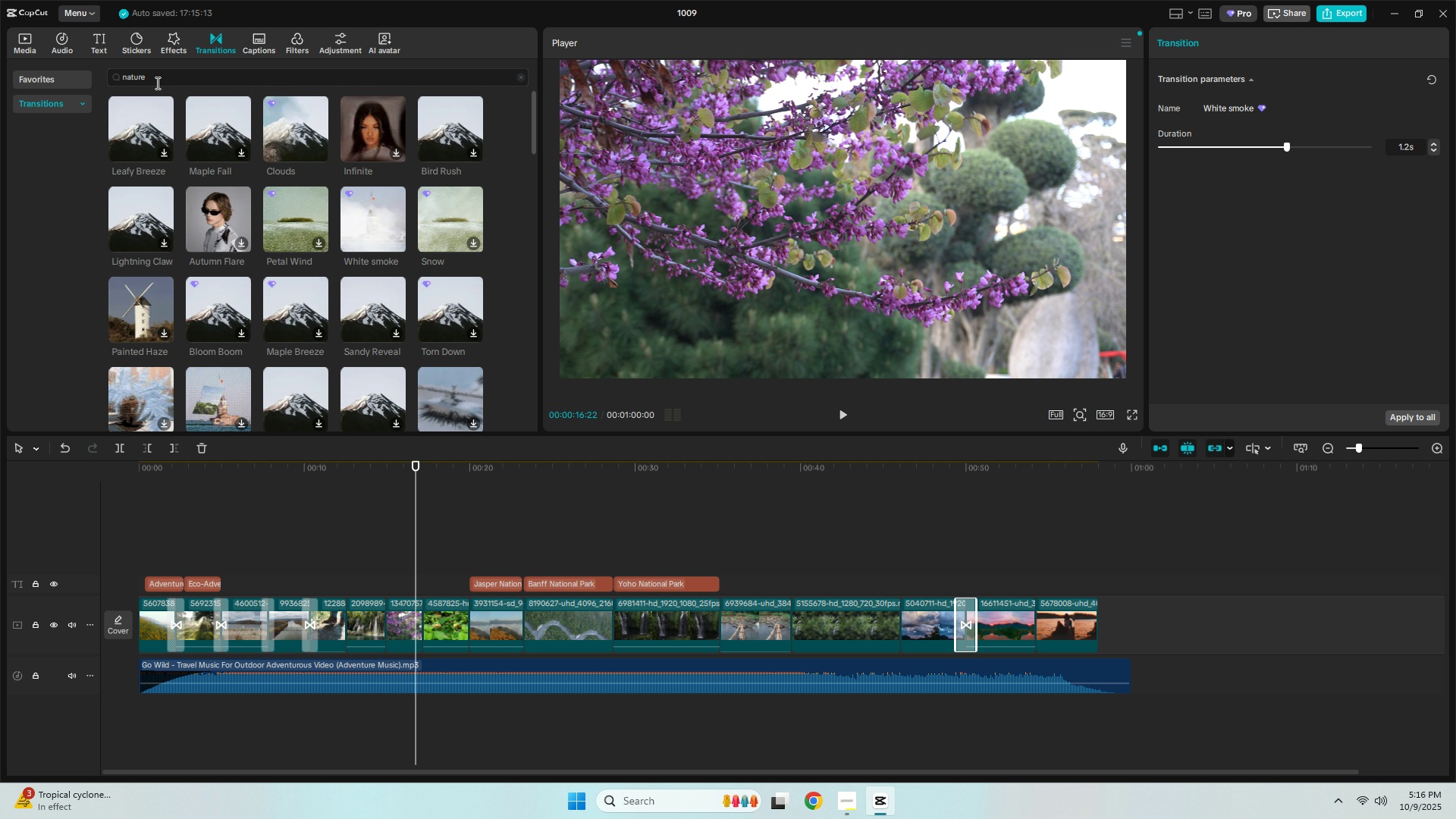 
double_click([156, 83])
 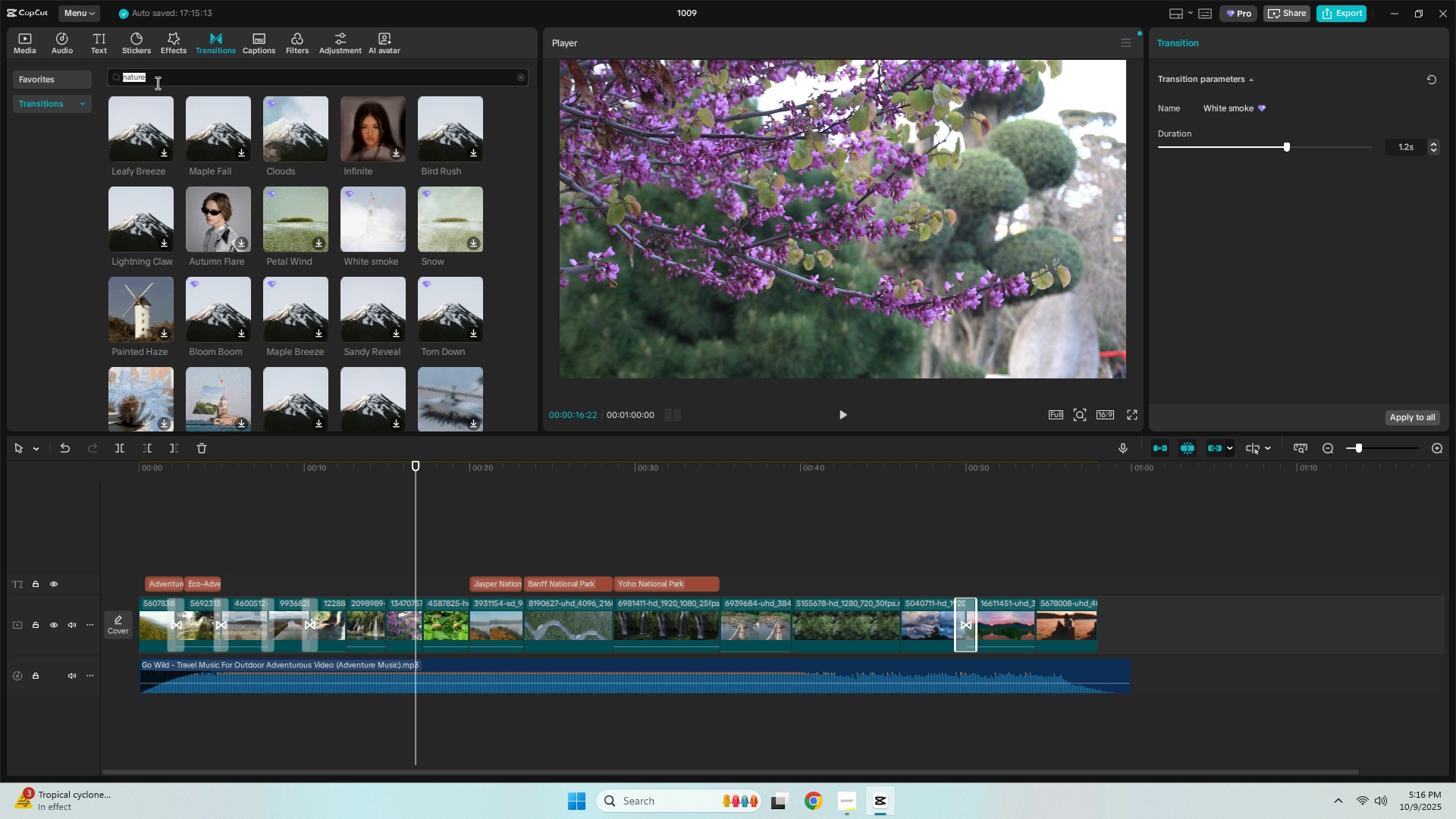 
key(Backspace)
 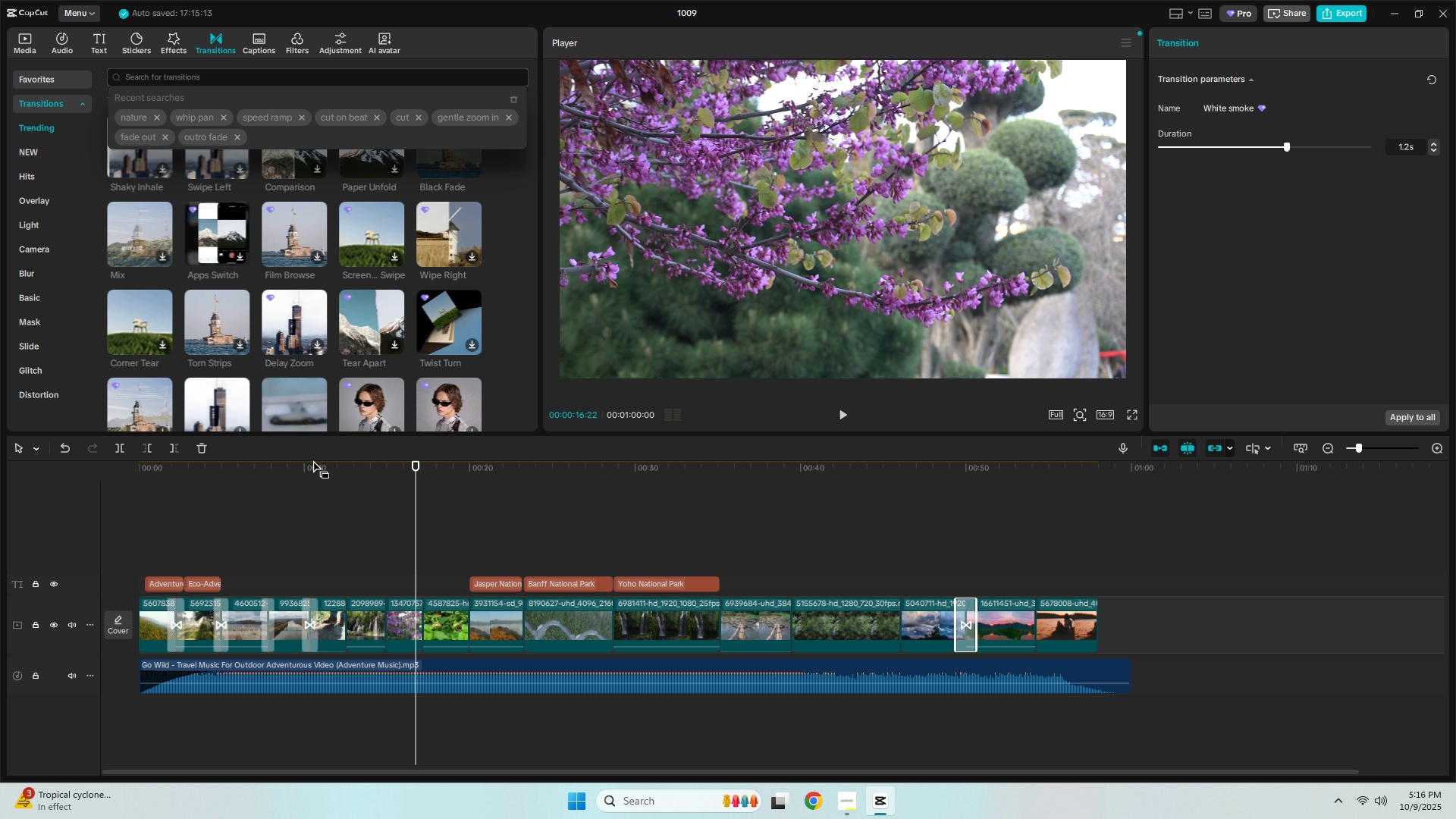 
left_click([312, 460])
 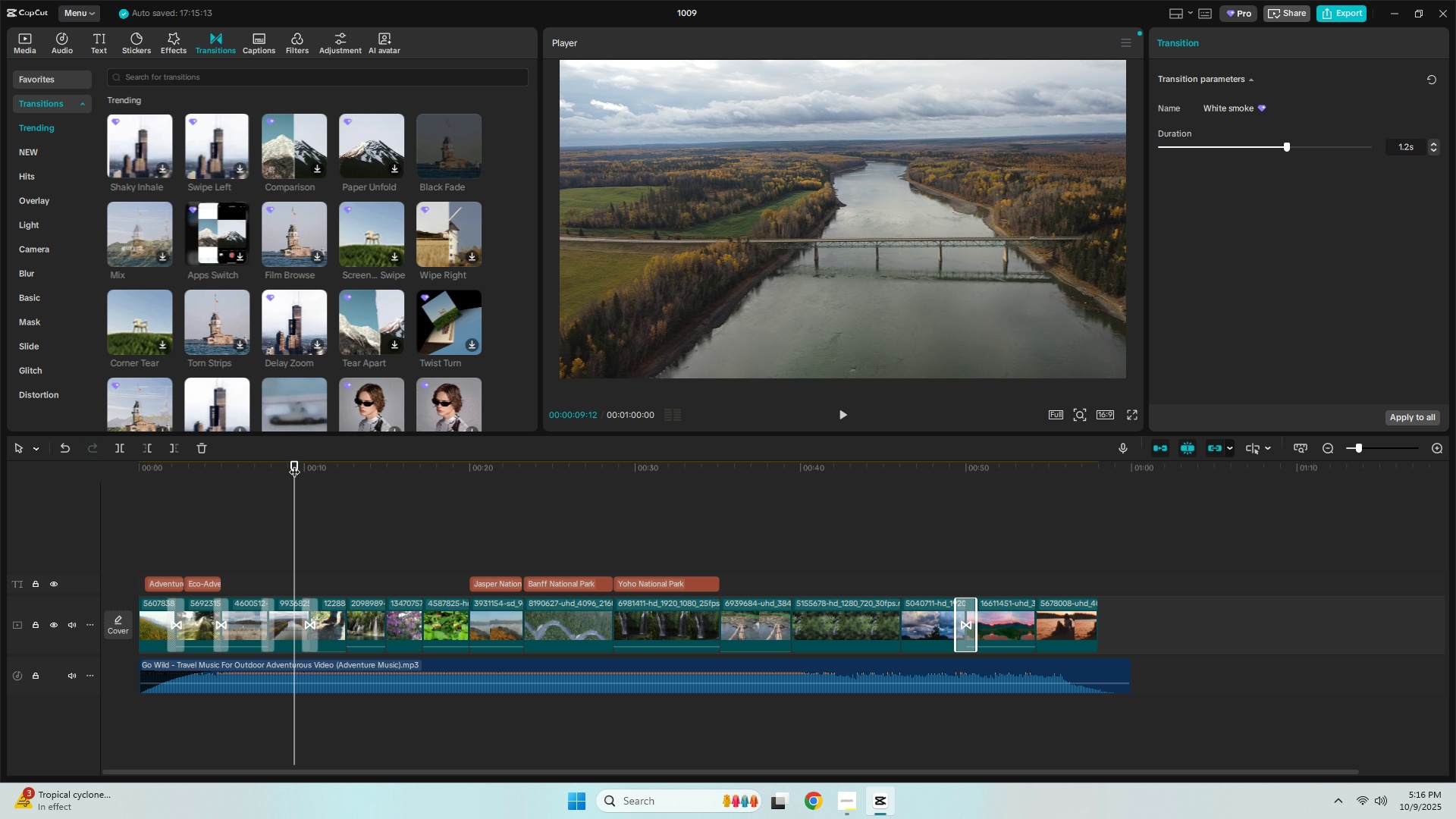 
key(Space)
 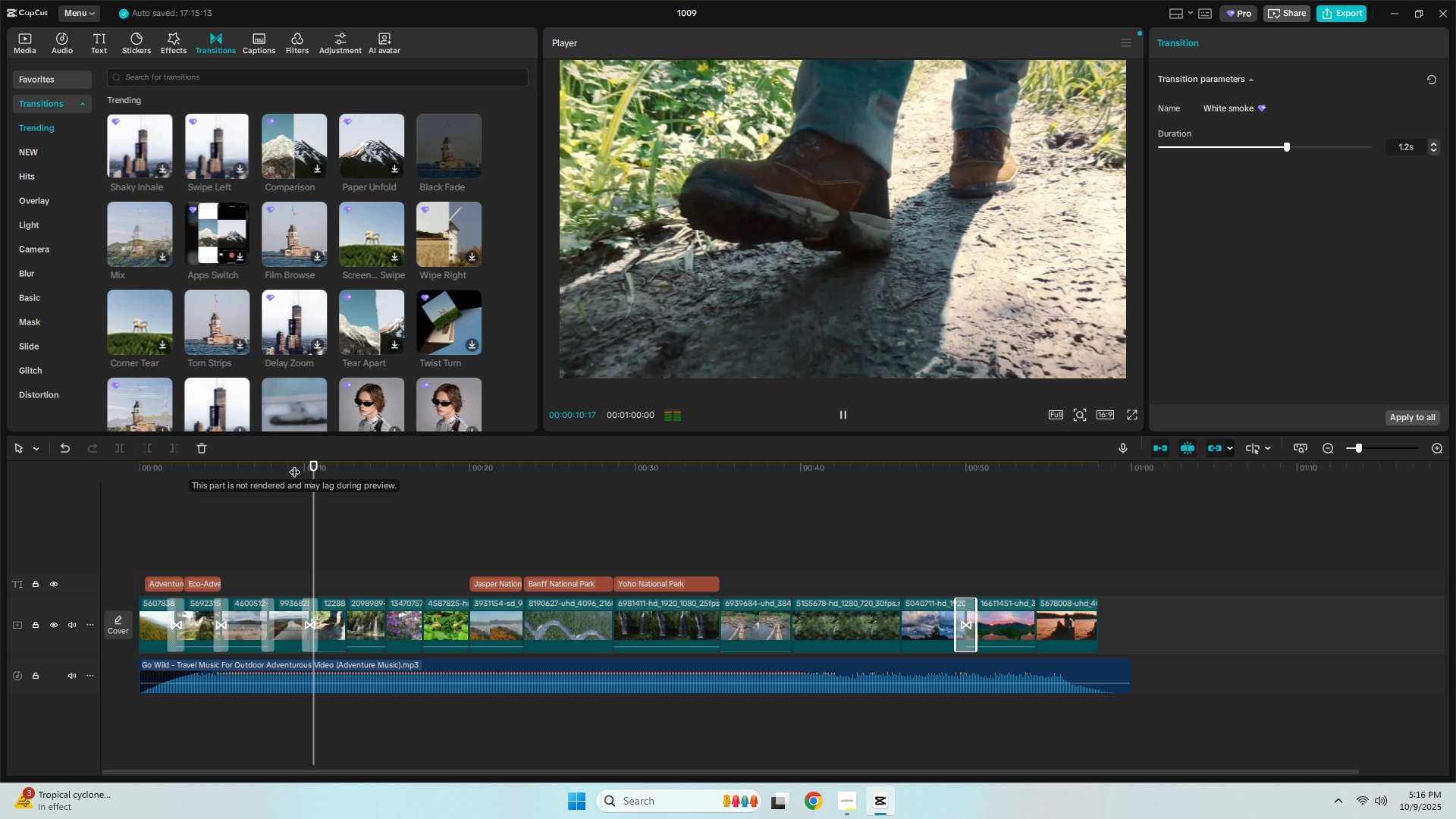 
key(Space)
 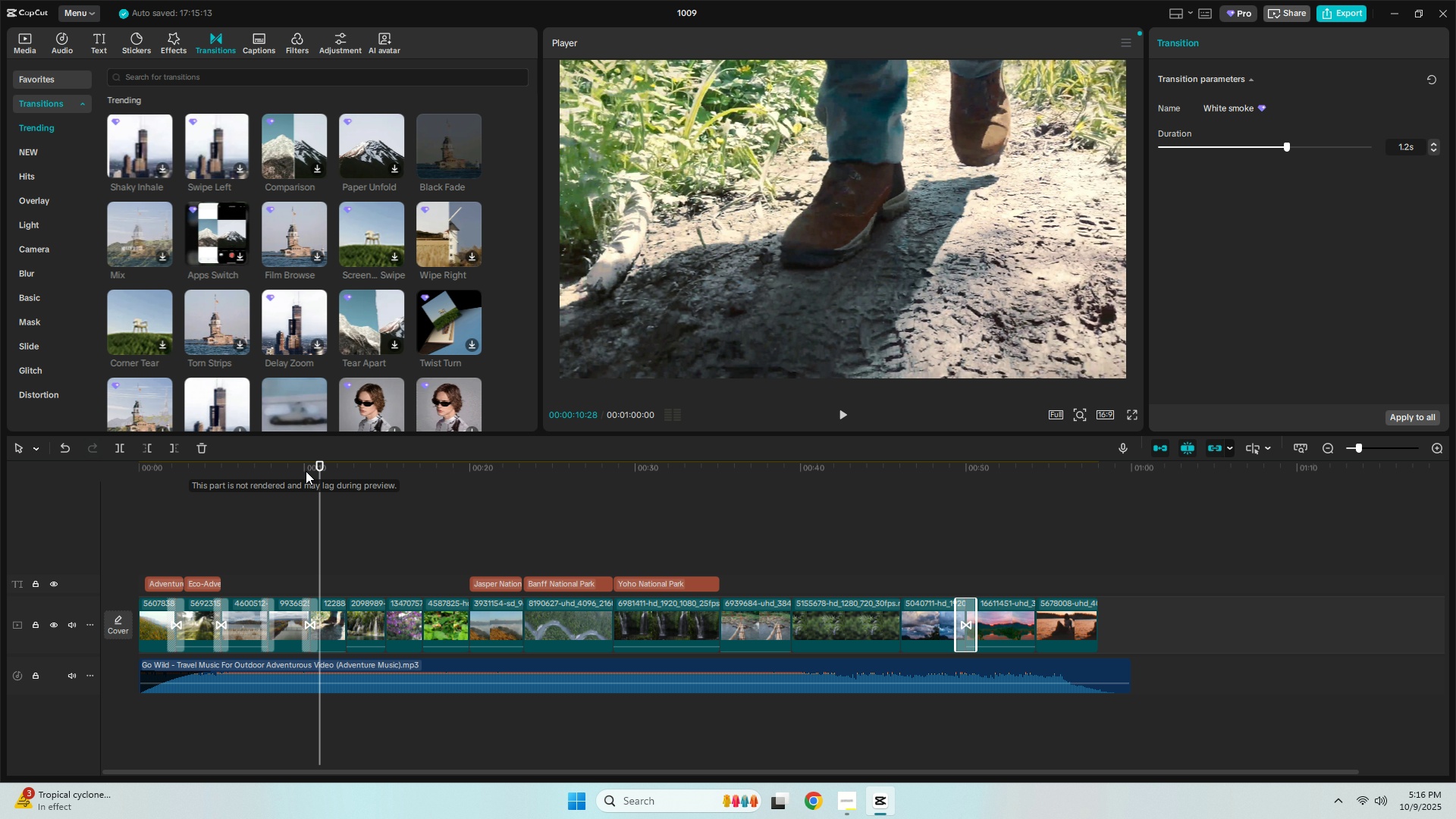 
mouse_move([312, 579])
 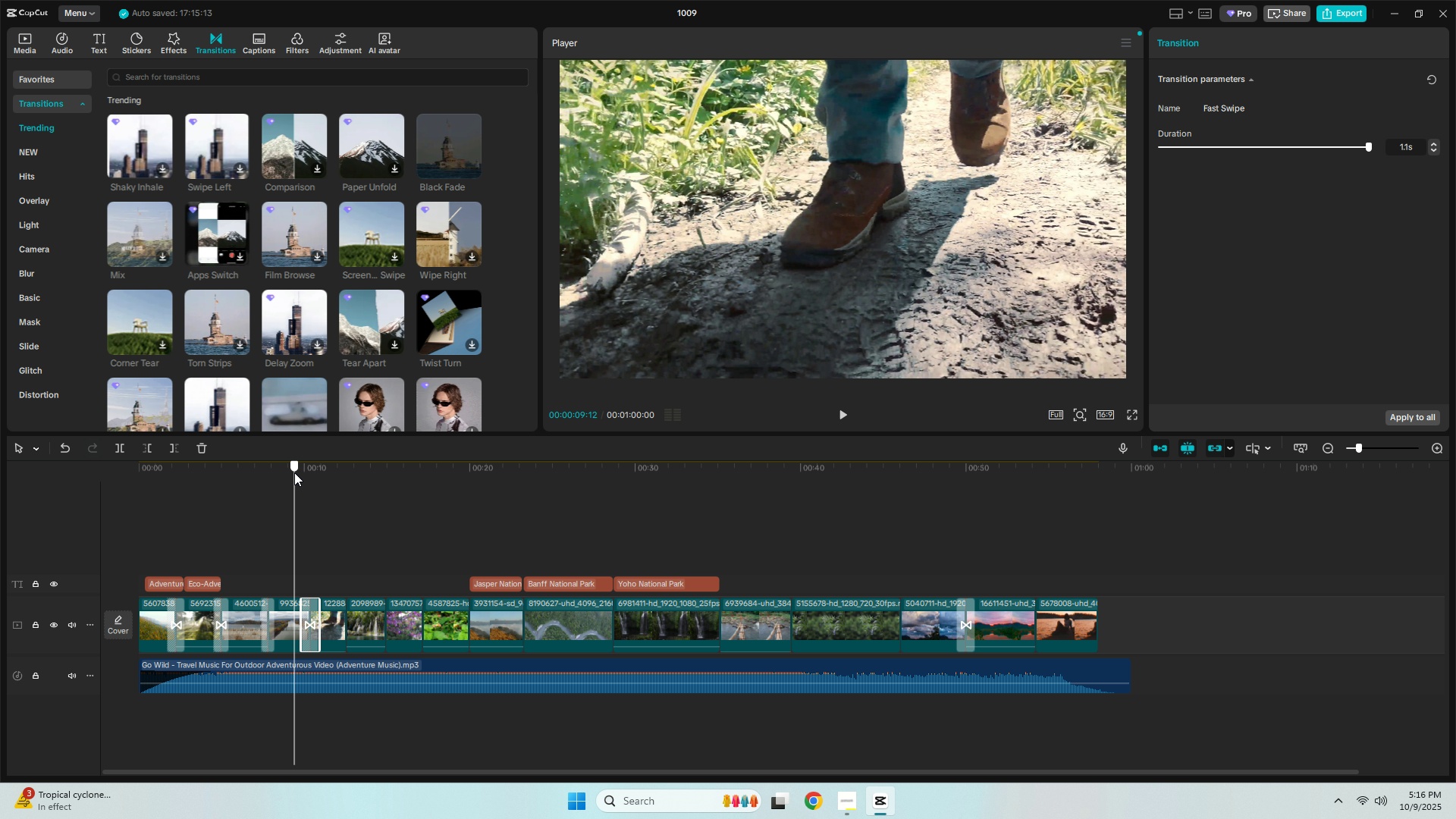 
left_click([294, 472])
 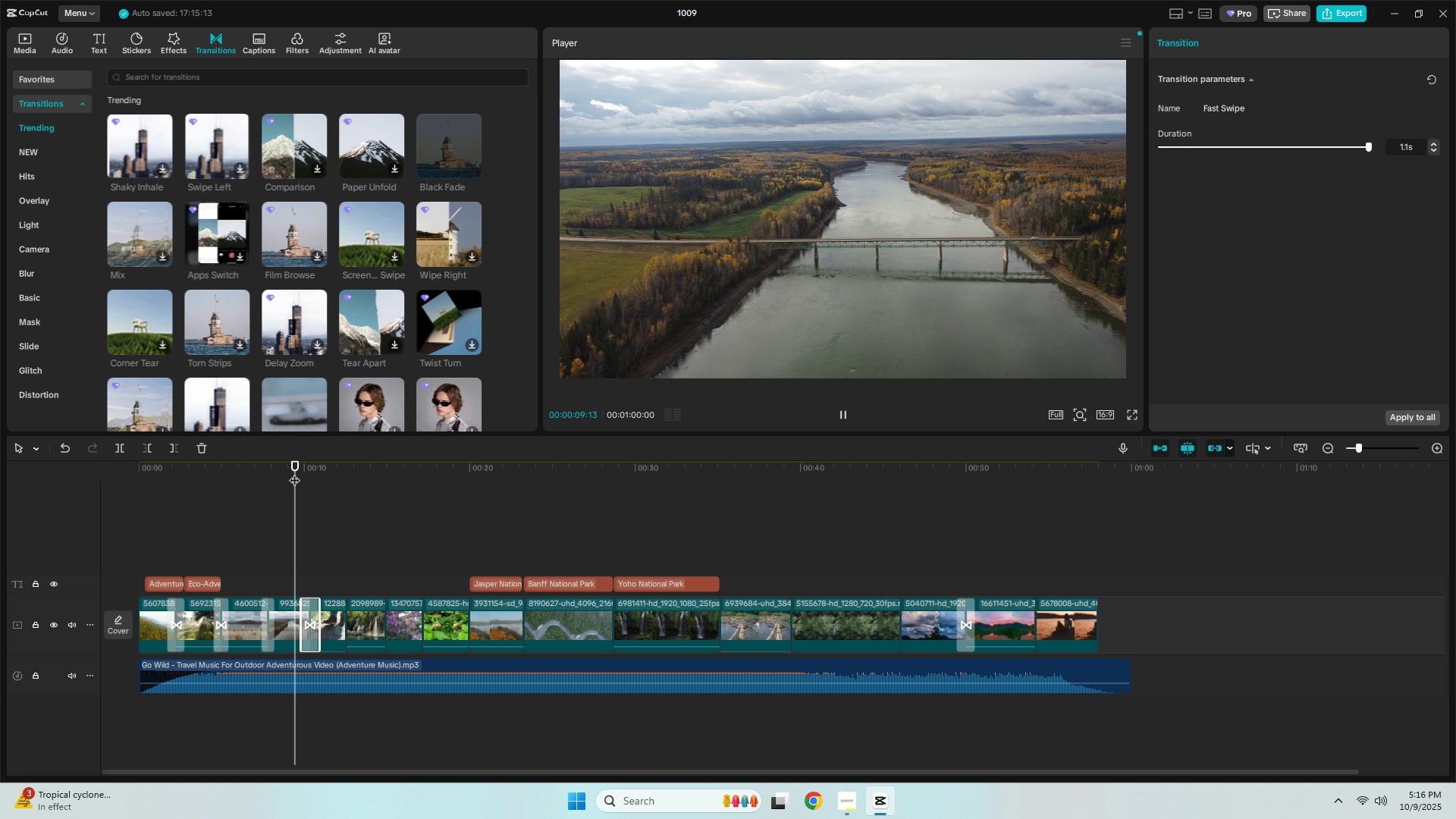 
key(Space)
 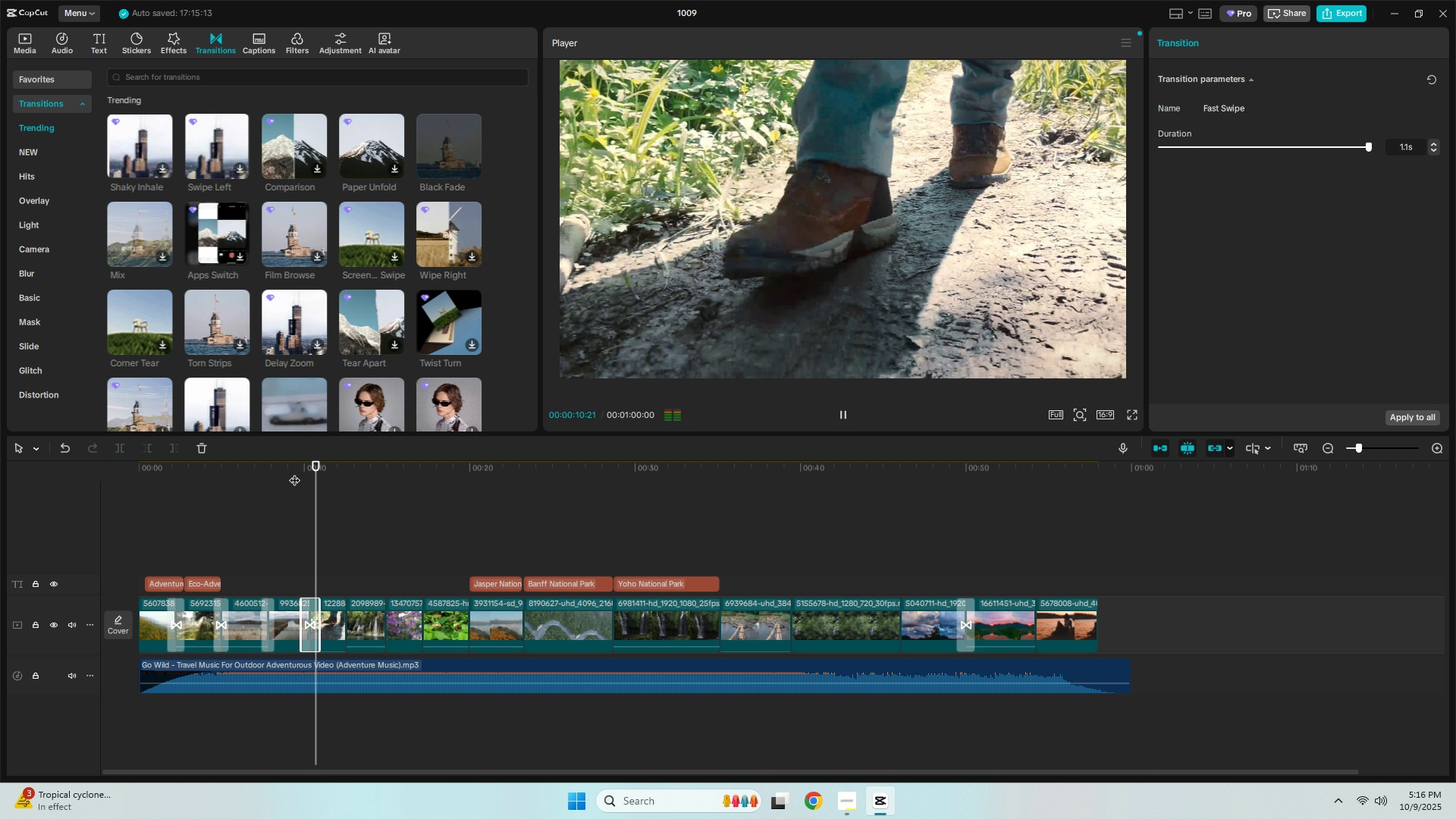 
key(Space)
 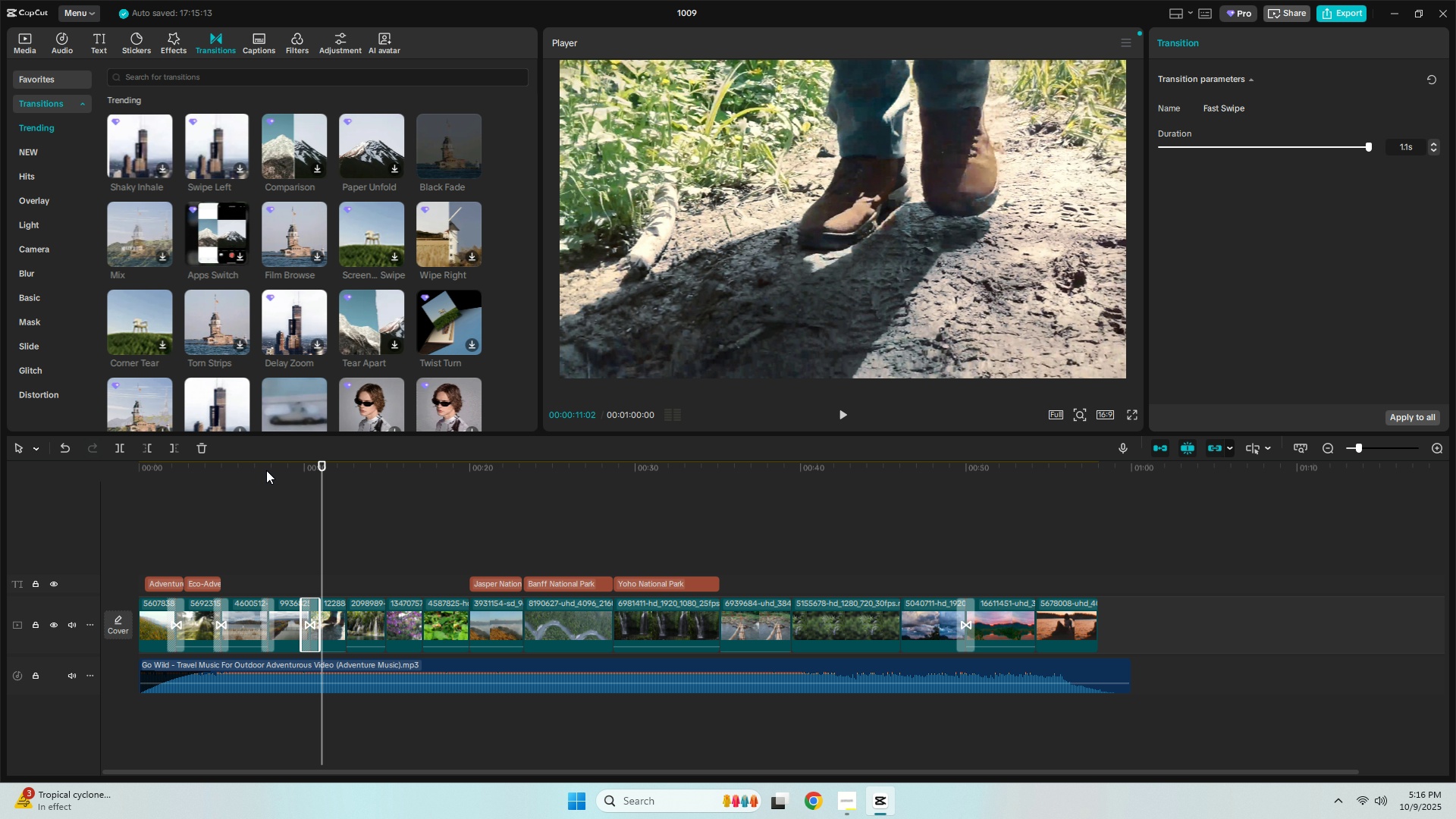 
left_click([265, 465])
 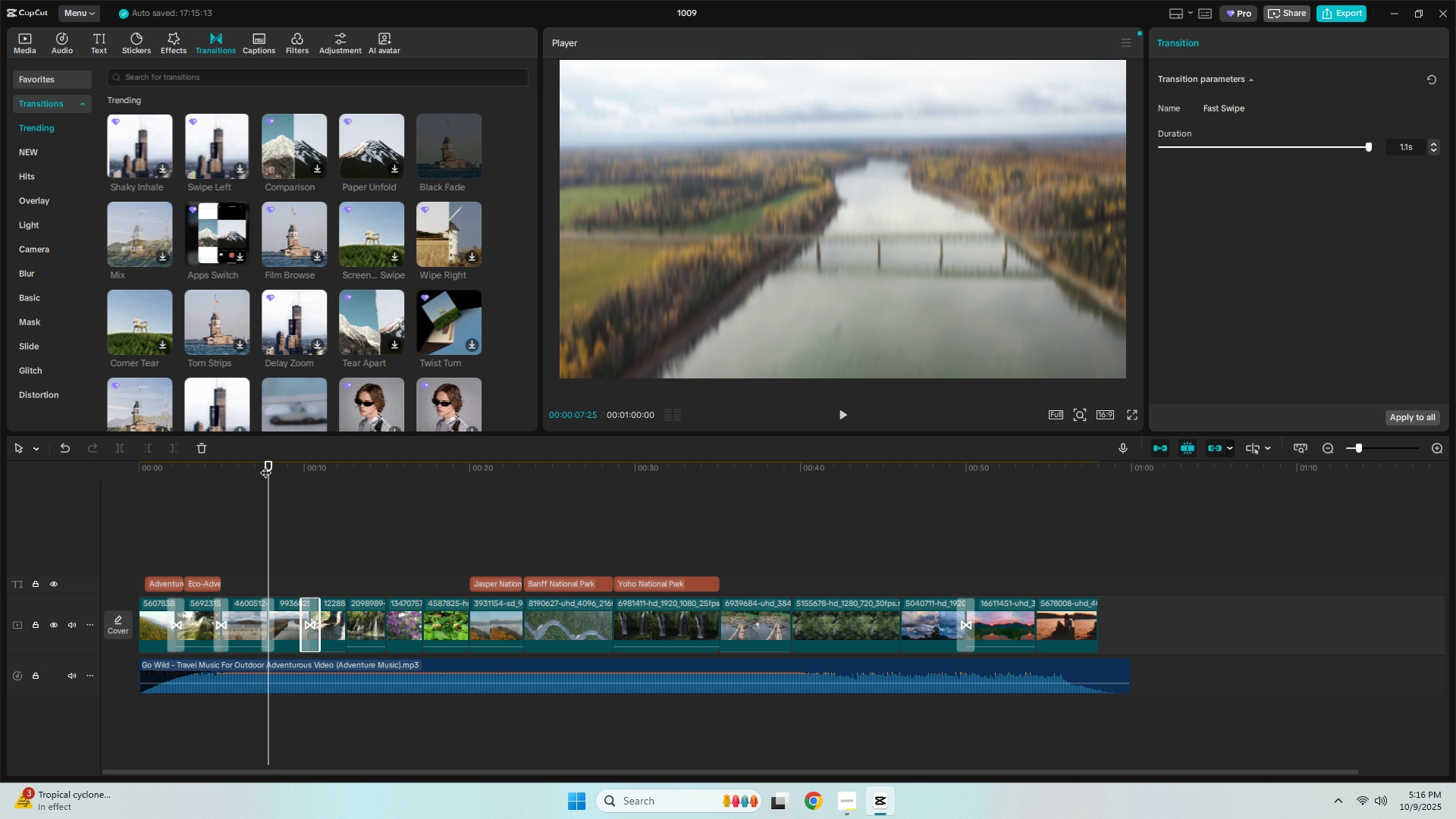 
left_click([256, 464])
 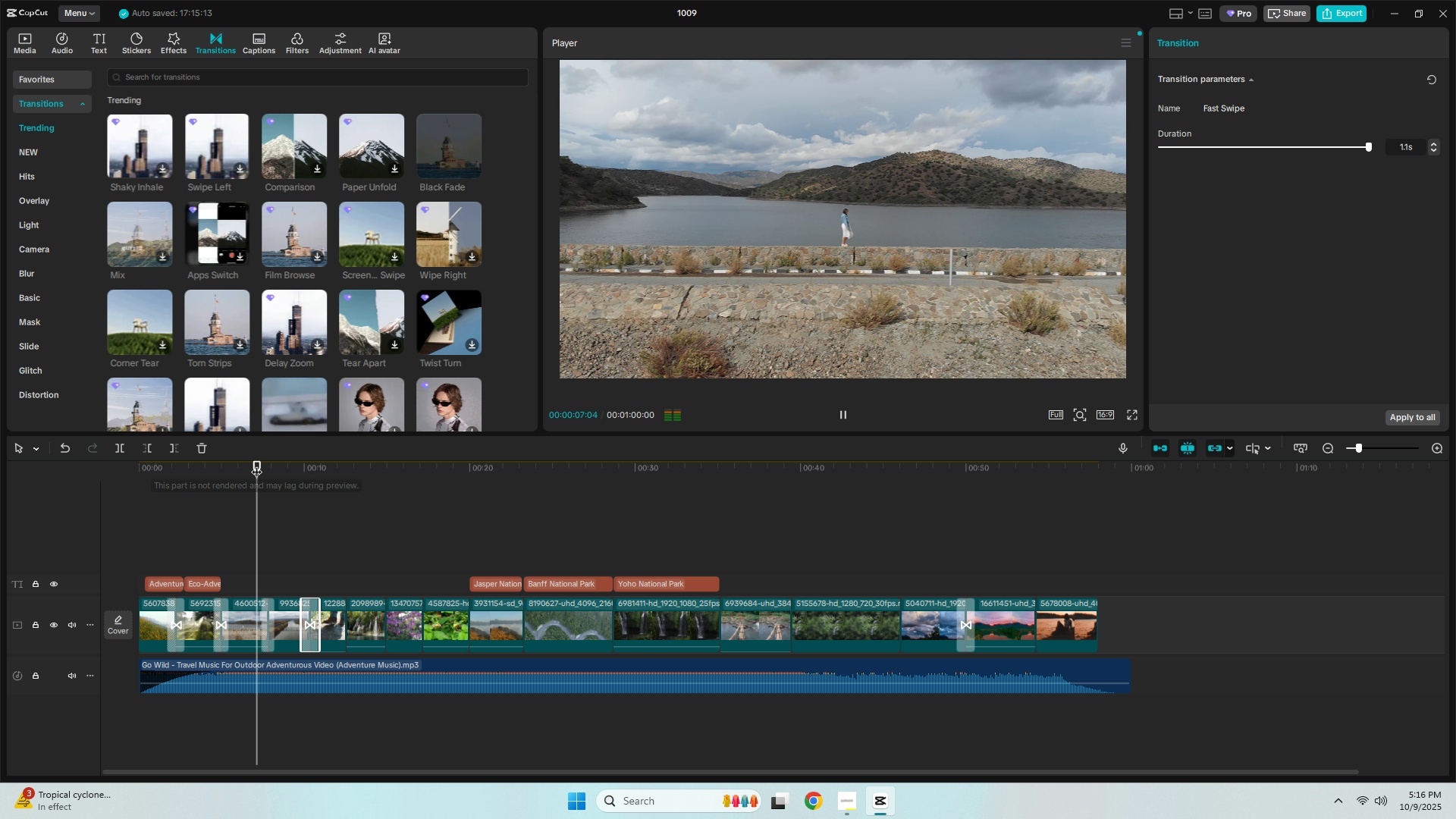 
key(Space)
 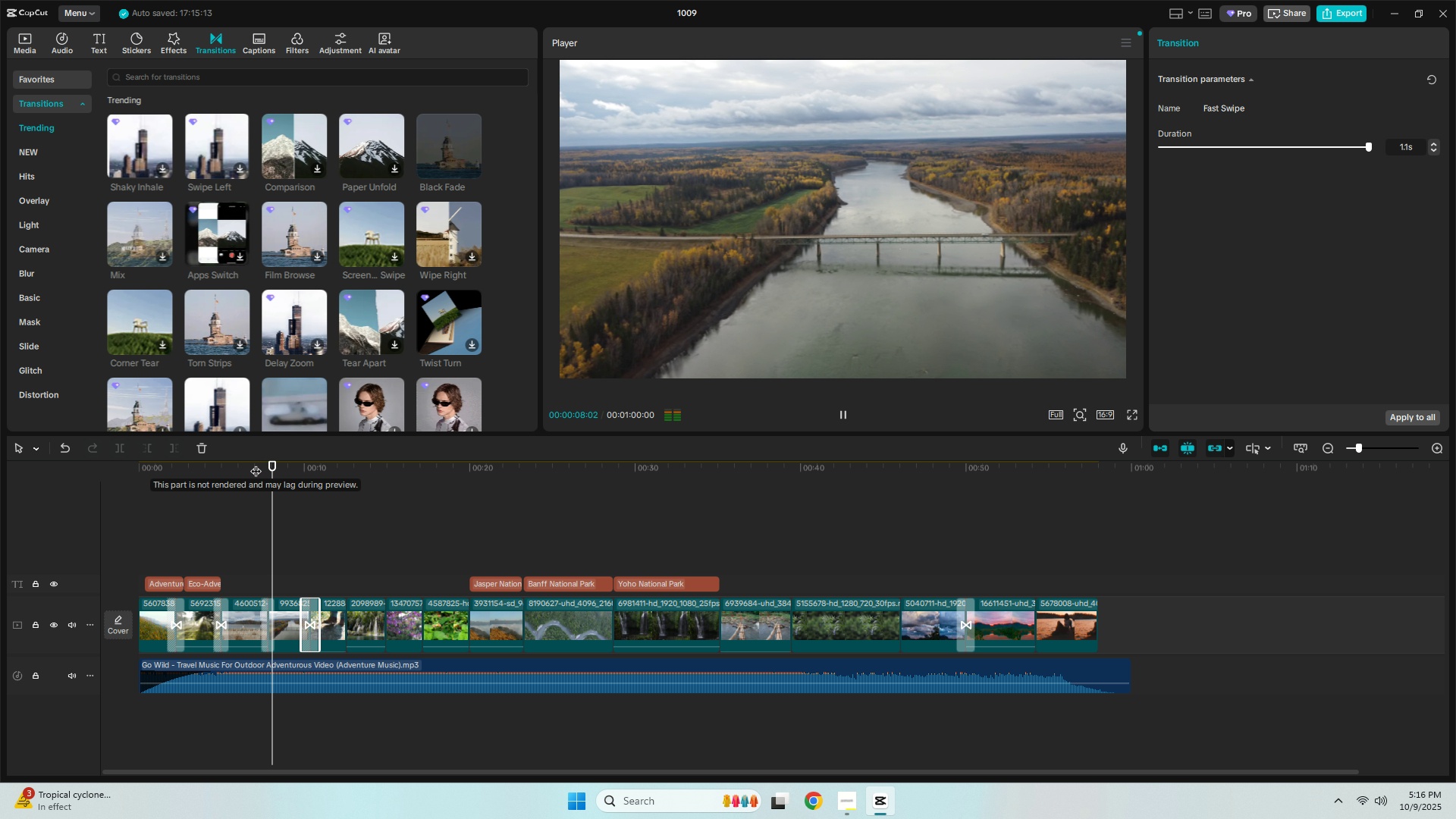 
key(Space)
 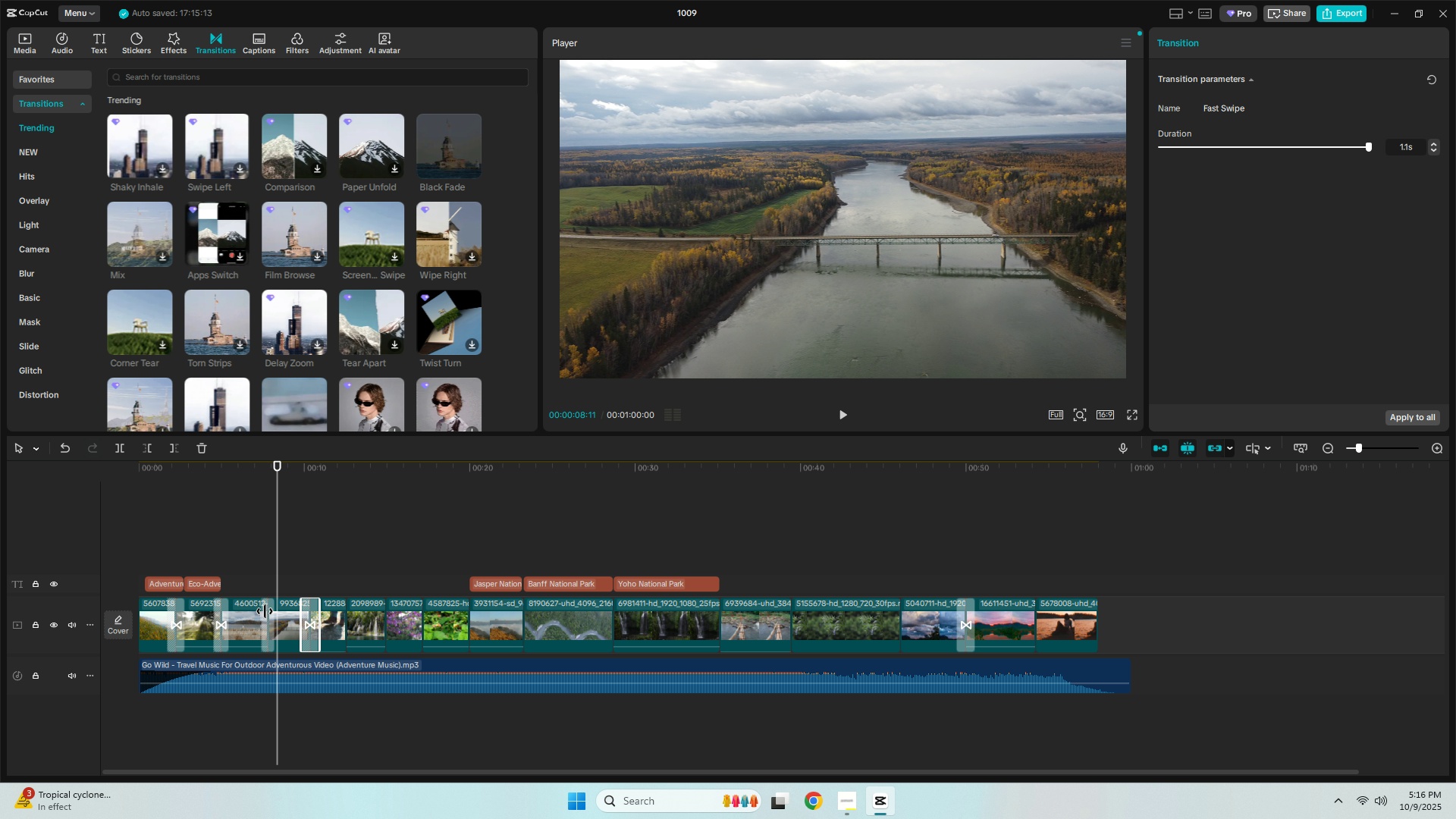 
left_click([265, 611])
 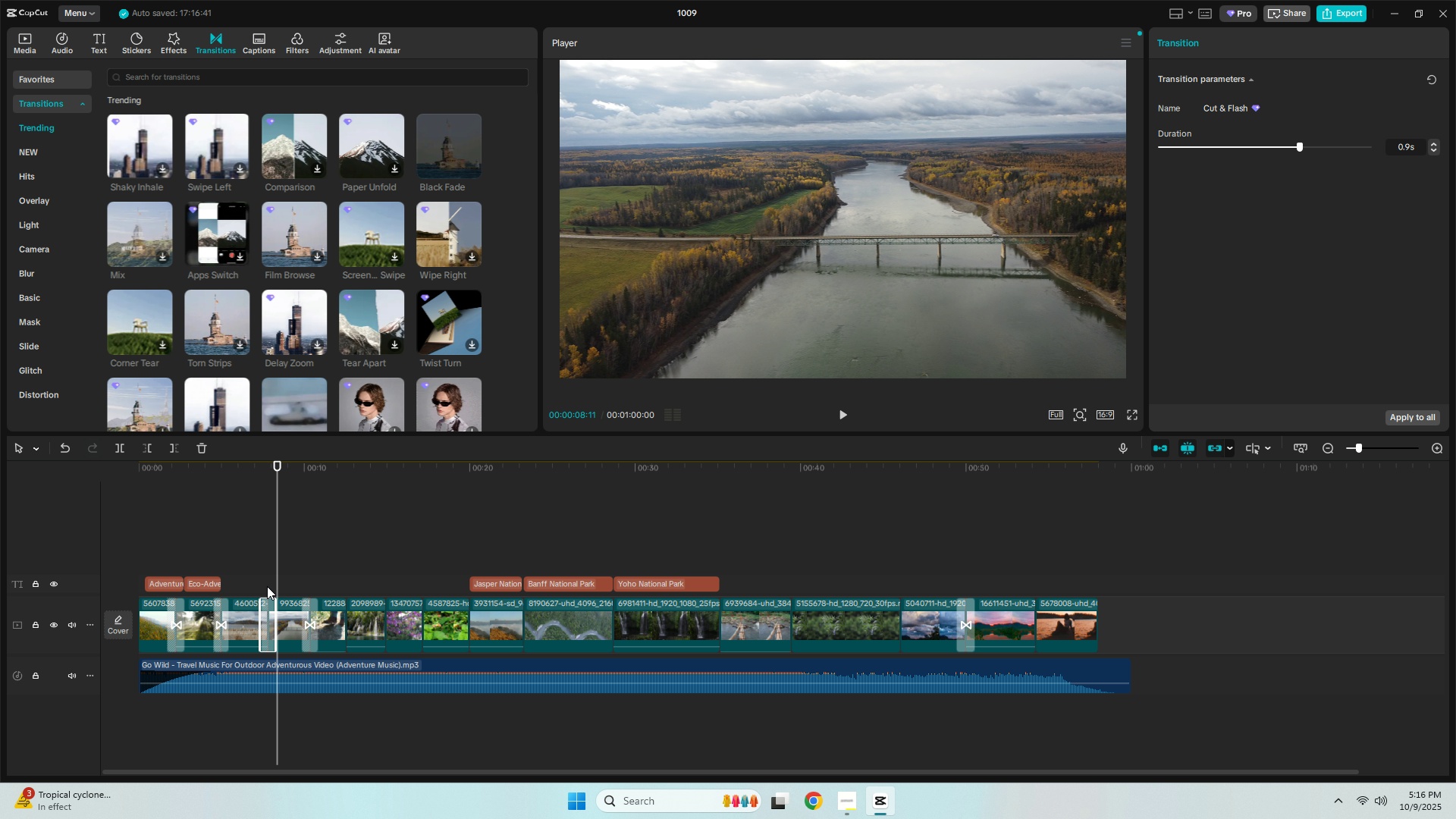 
key(Delete)
 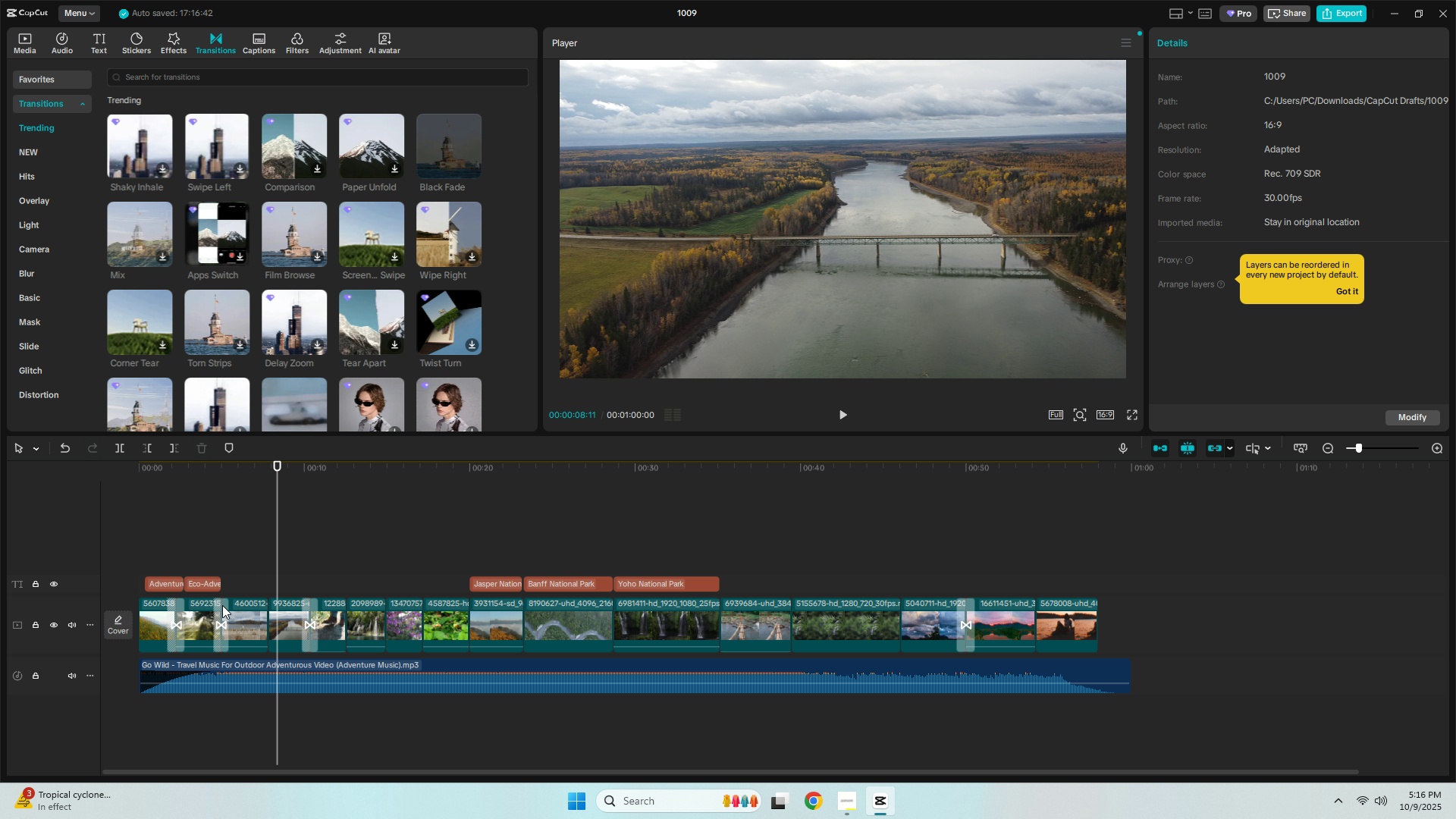 
left_click([222, 605])
 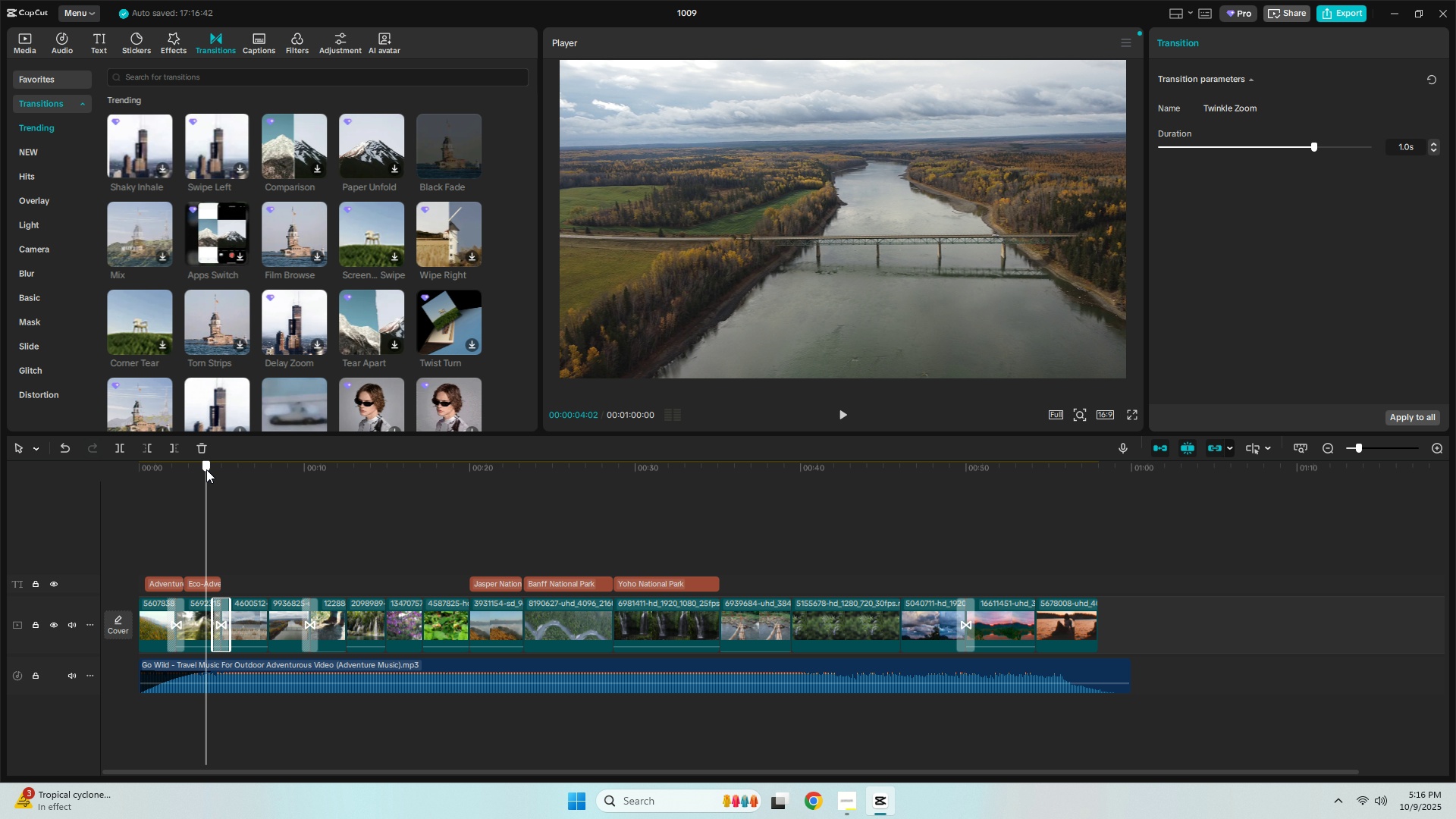 
key(Space)
 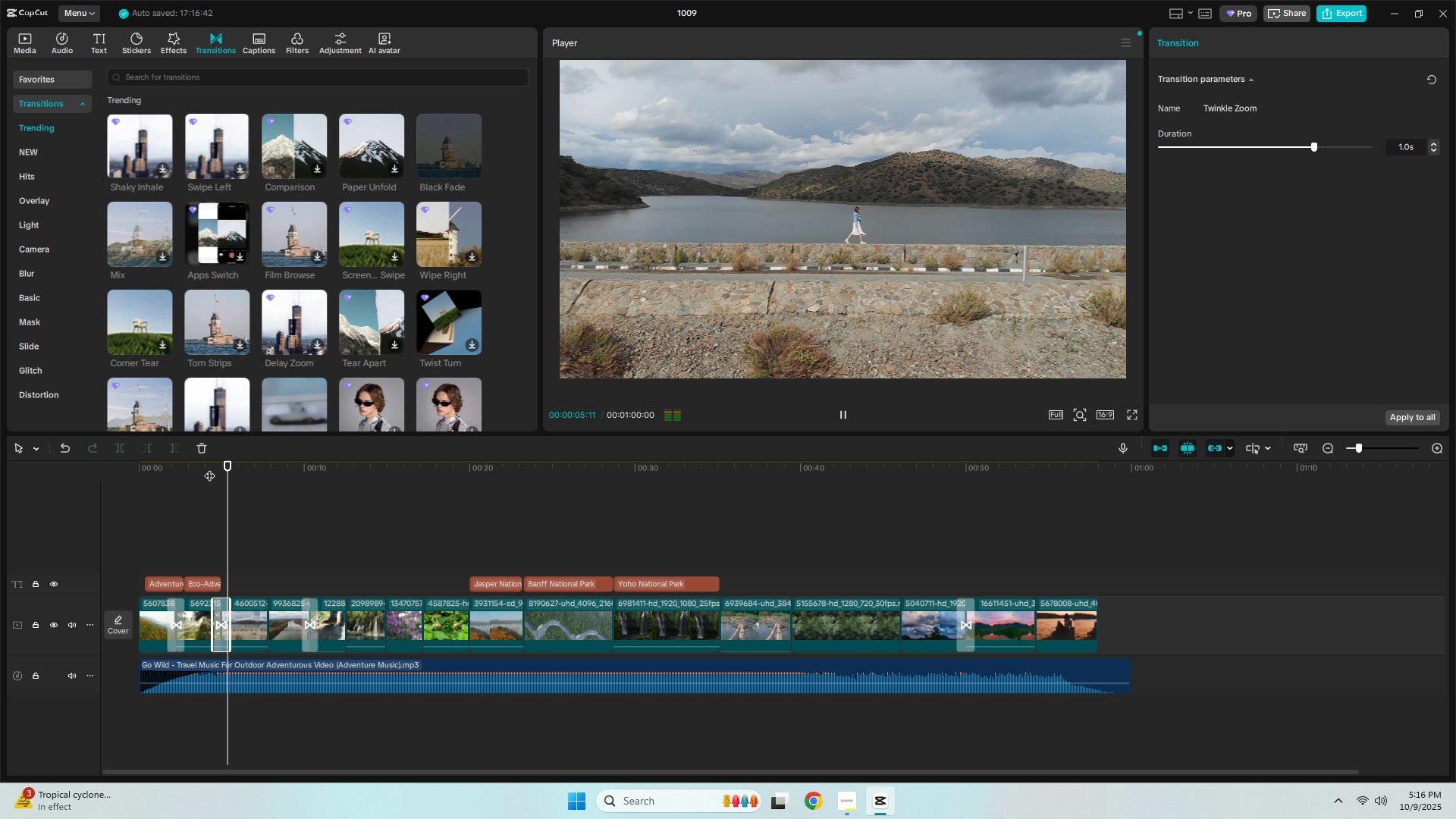 
key(Space)
 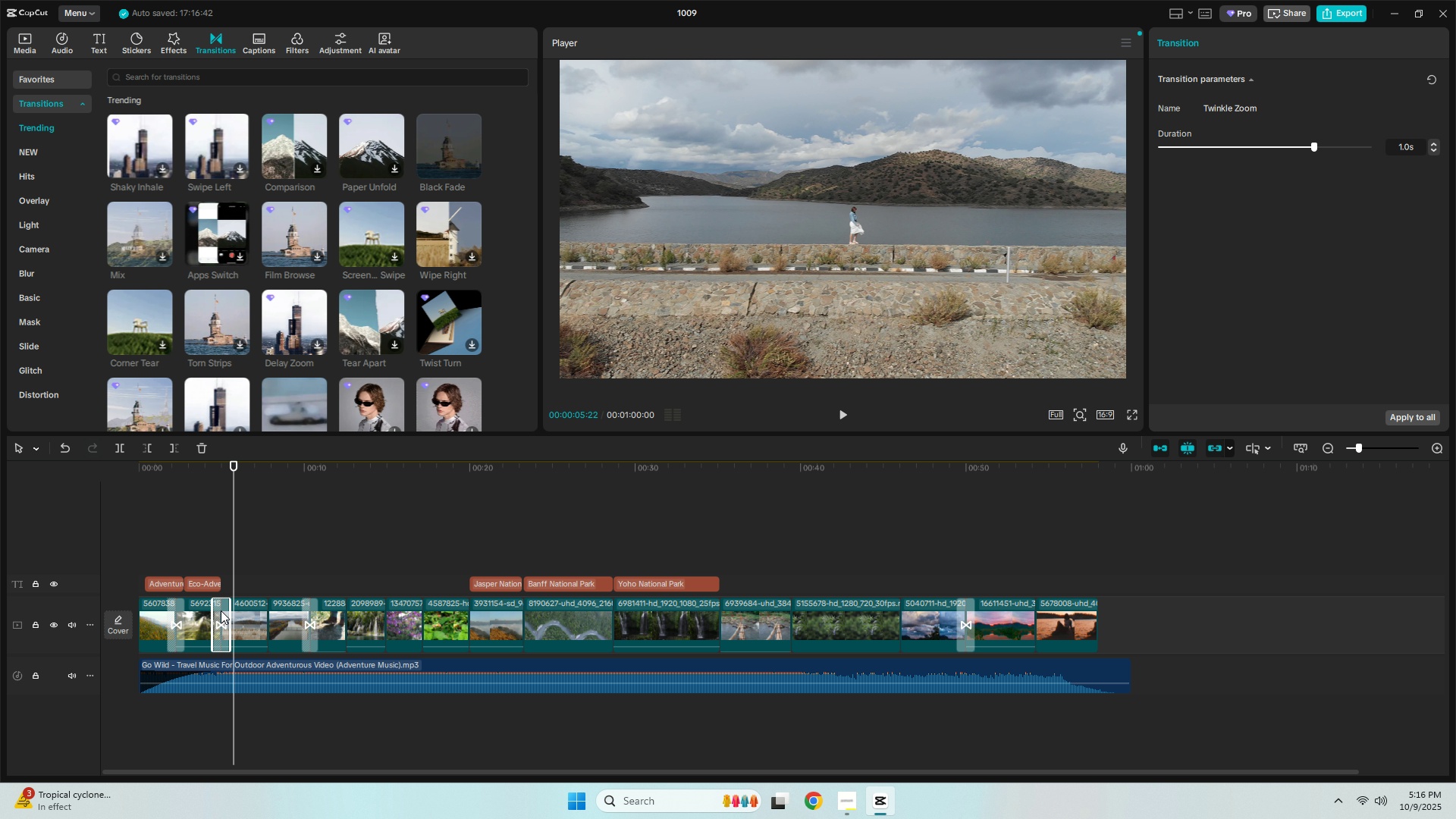 
left_click([221, 610])
 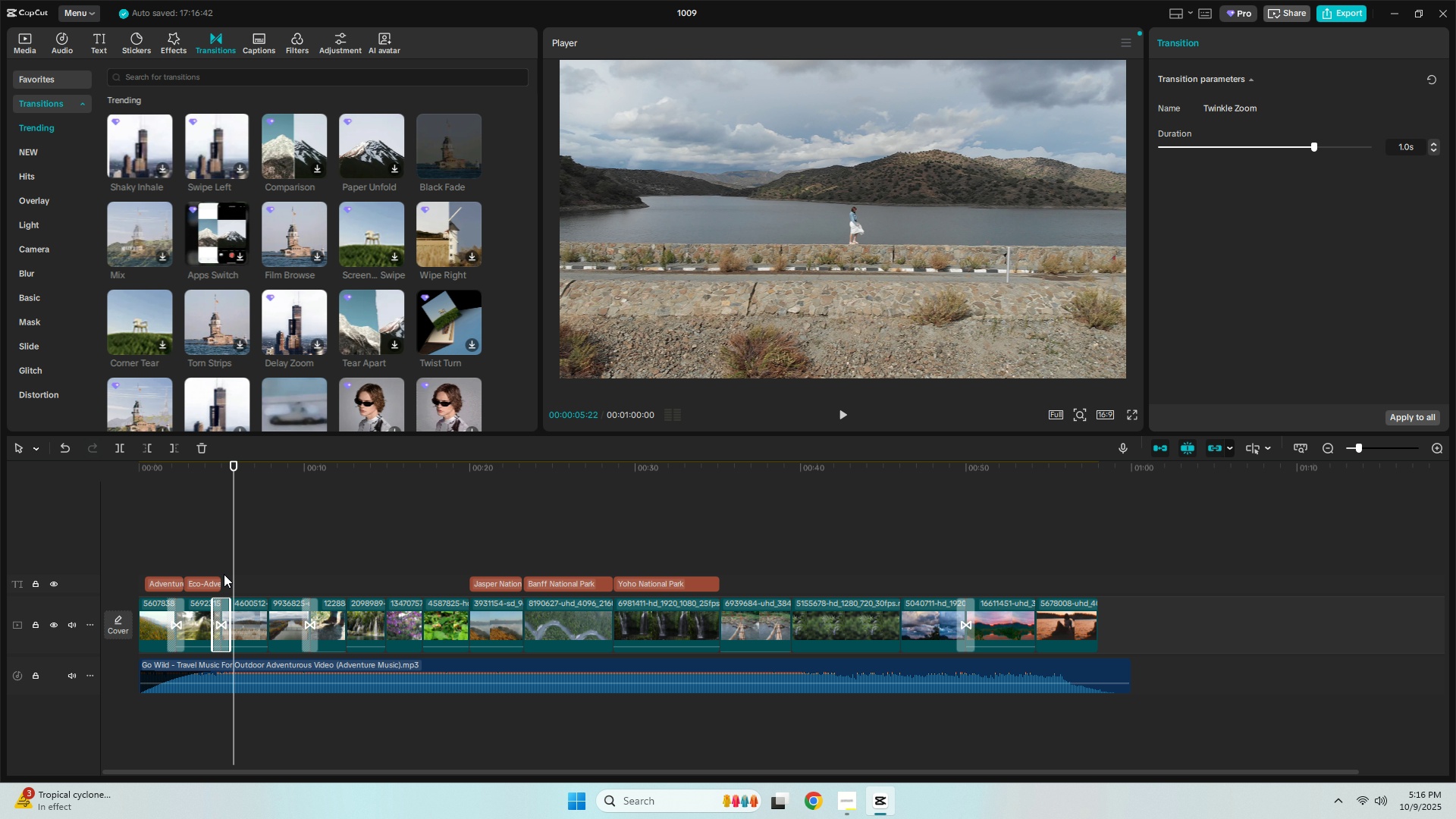 
key(Delete)
 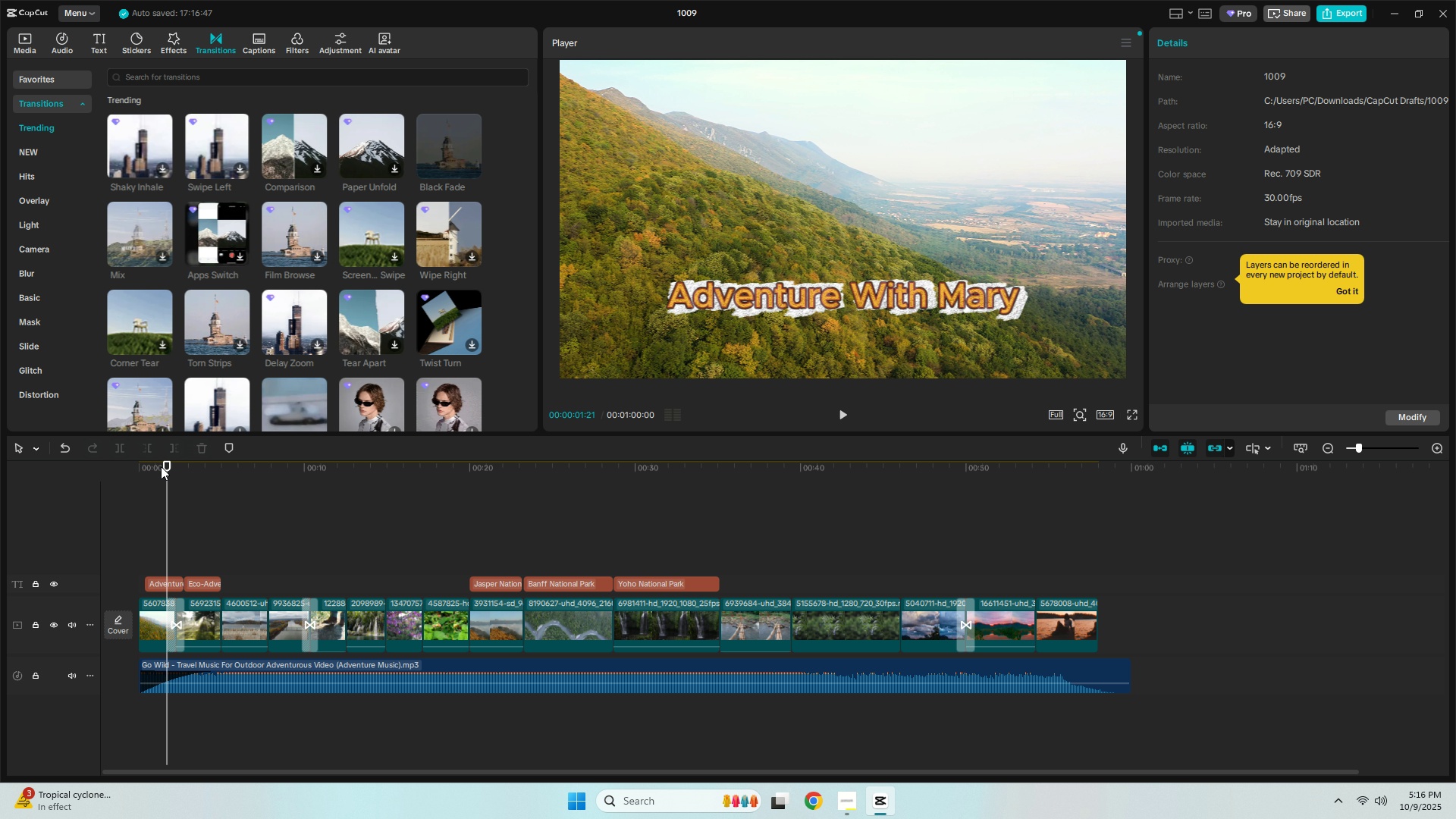 
double_click([159, 466])
 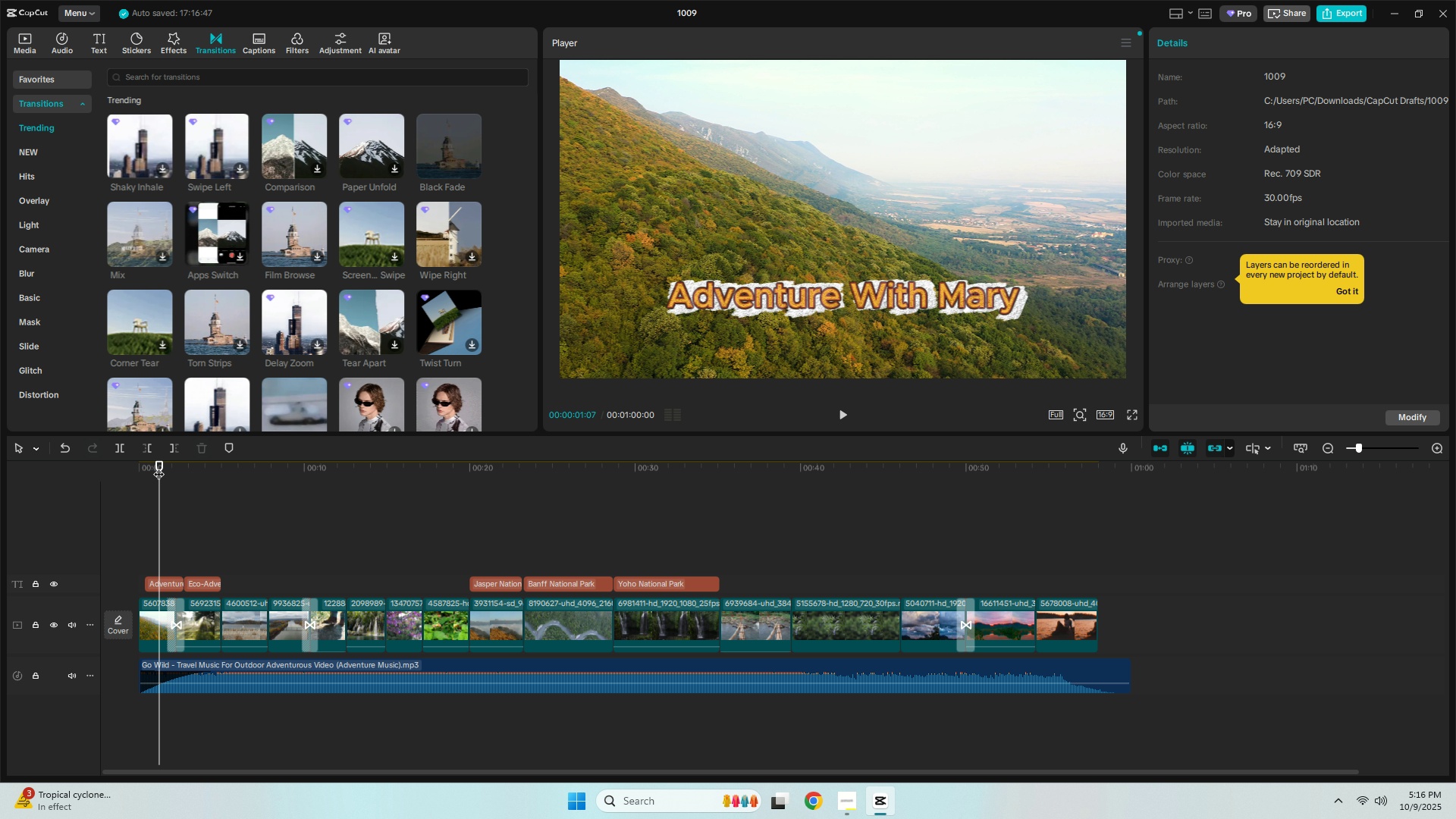 
wait(15.46)
 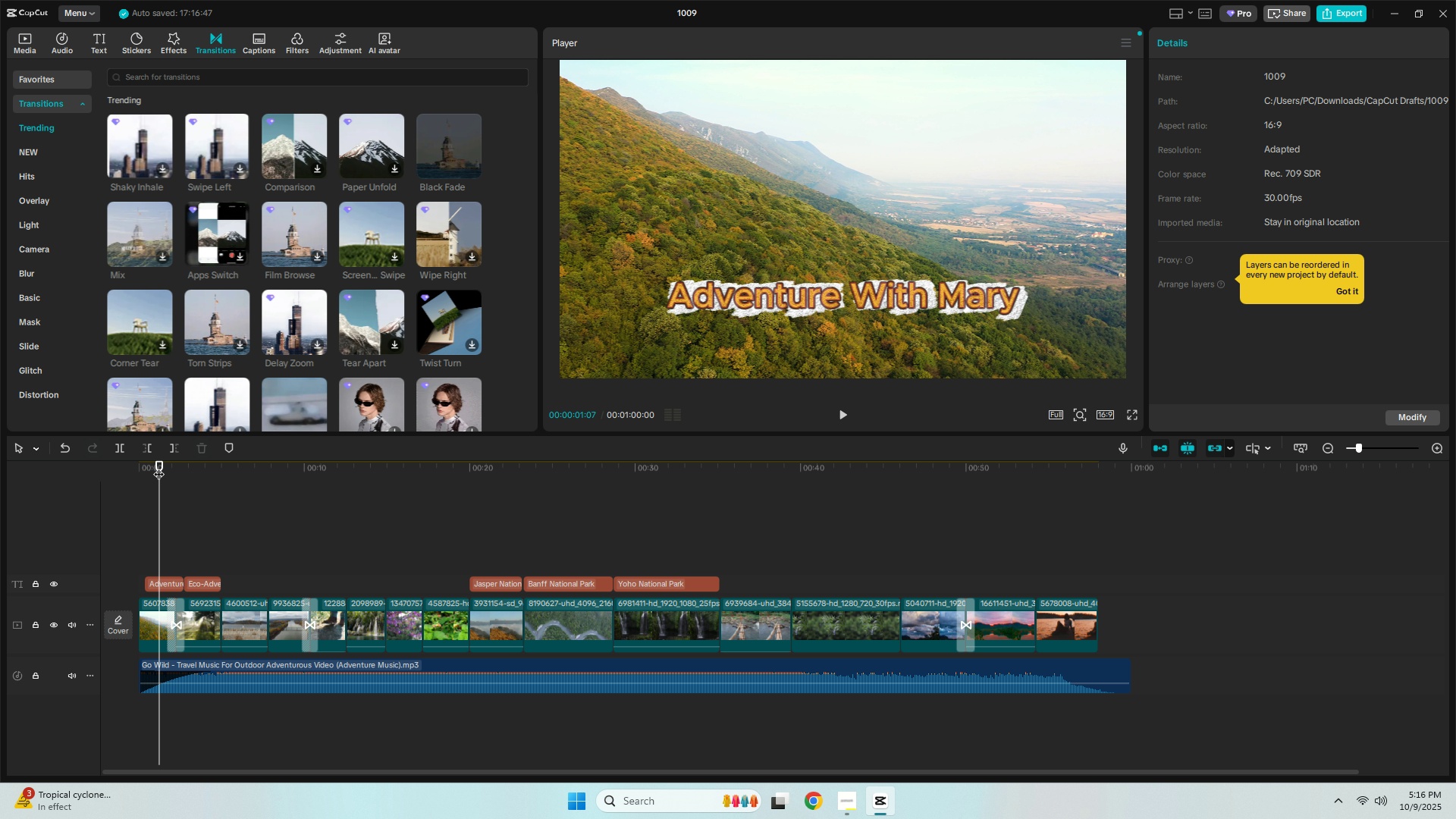 
left_click_drag(start_coordinate=[155, 466], to_coordinate=[143, 465])
 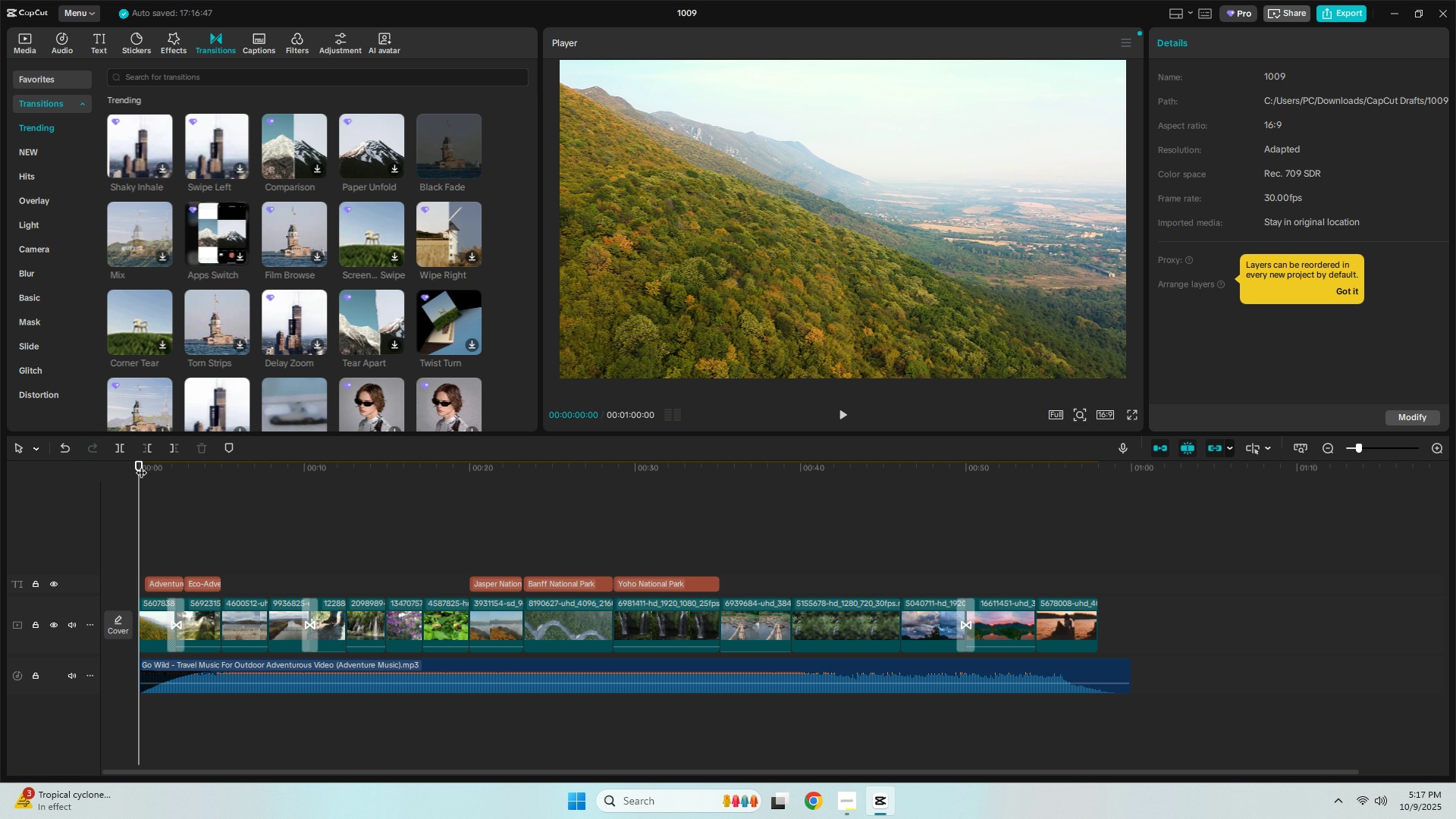 
key(Space)
 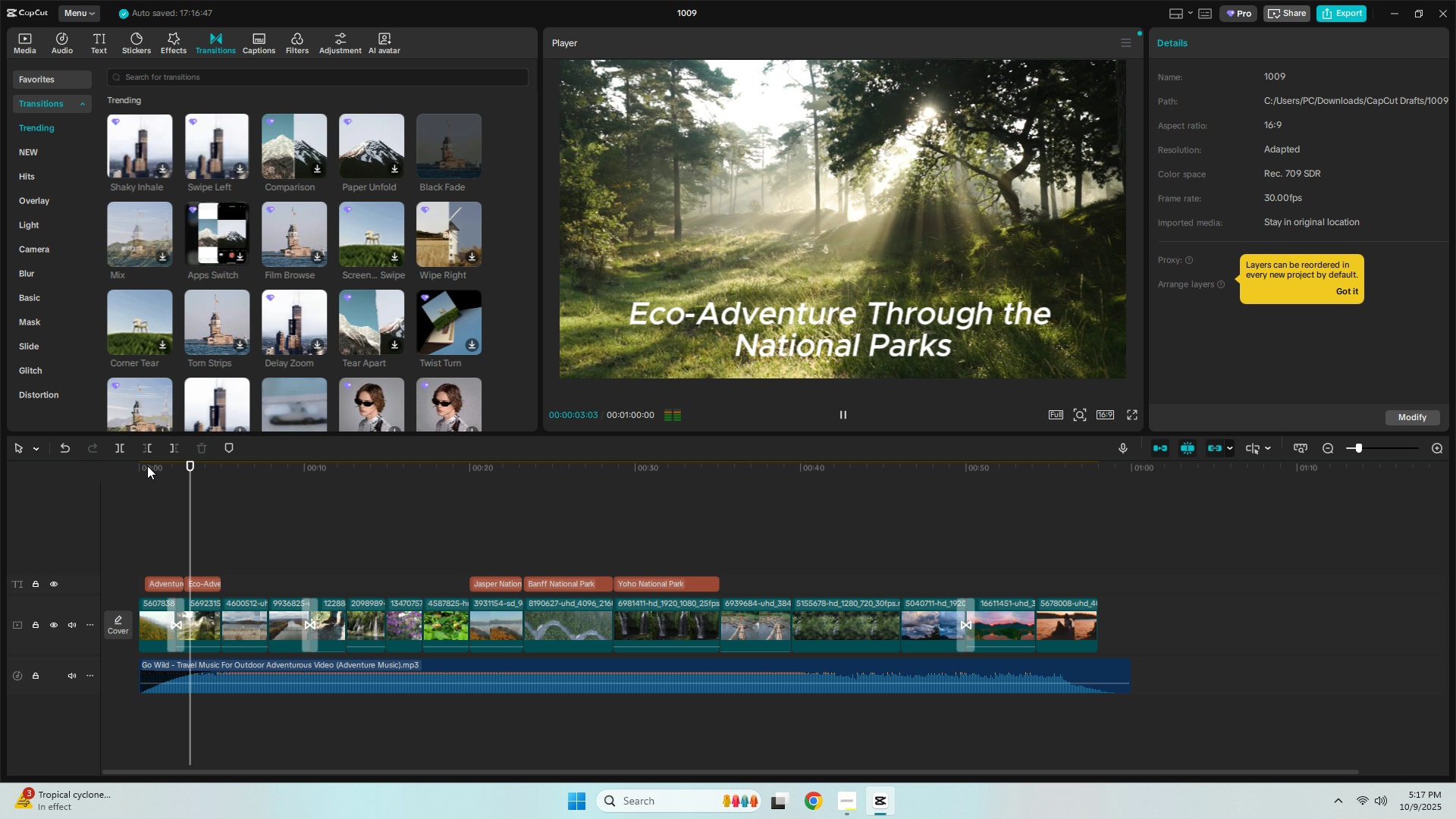 
key(Space)
 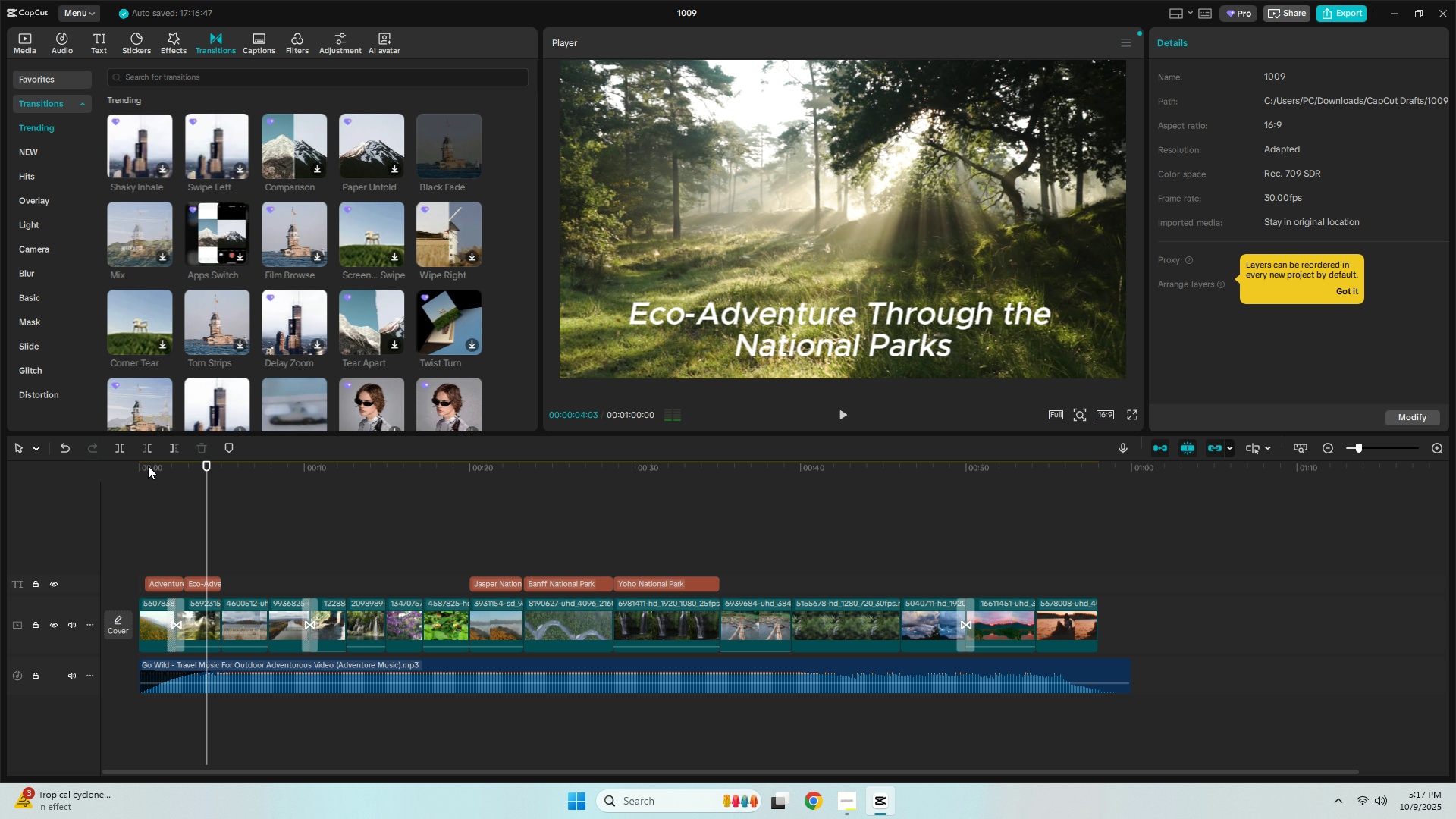 
key(Space)
 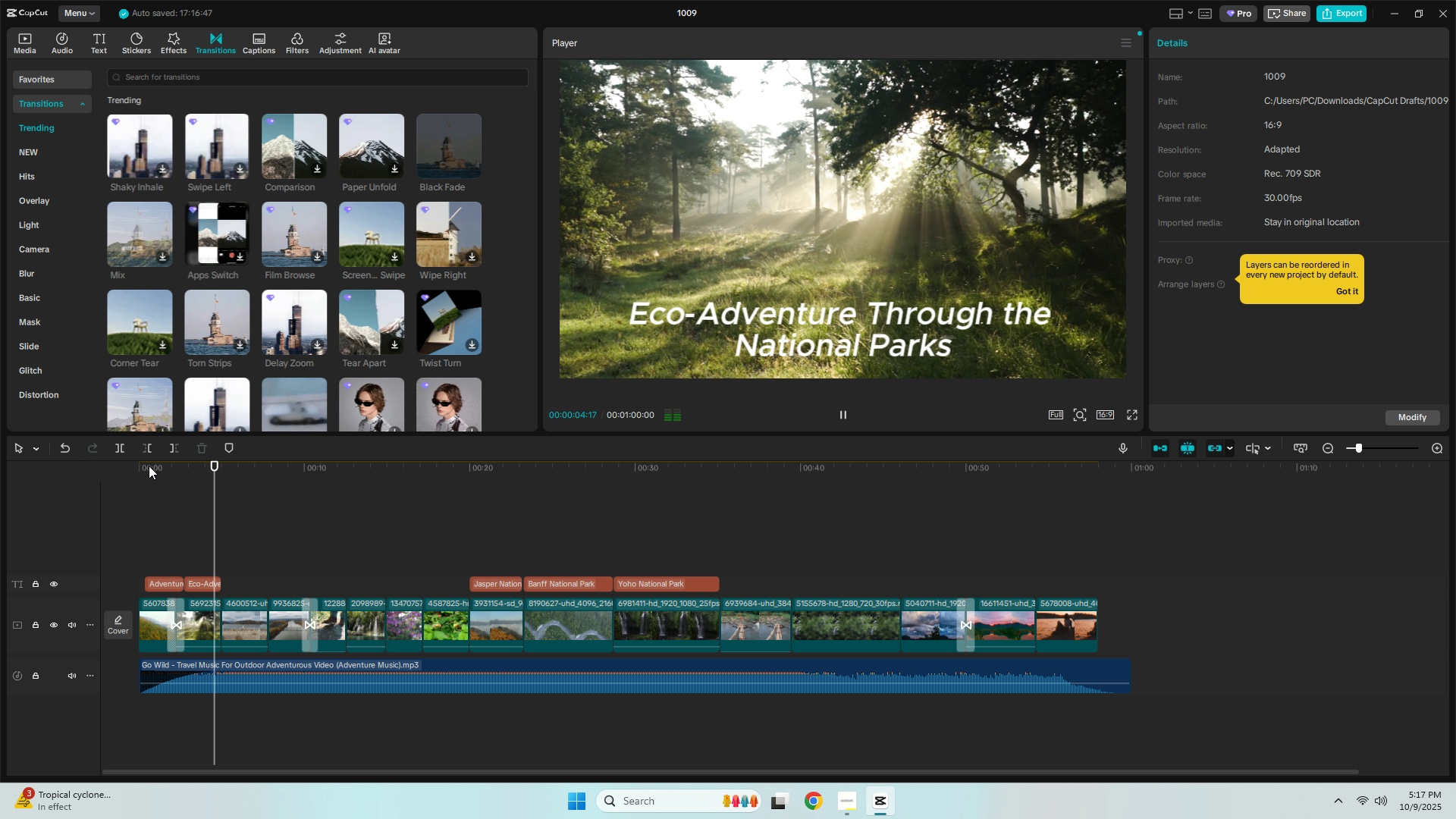 
key(Space)
 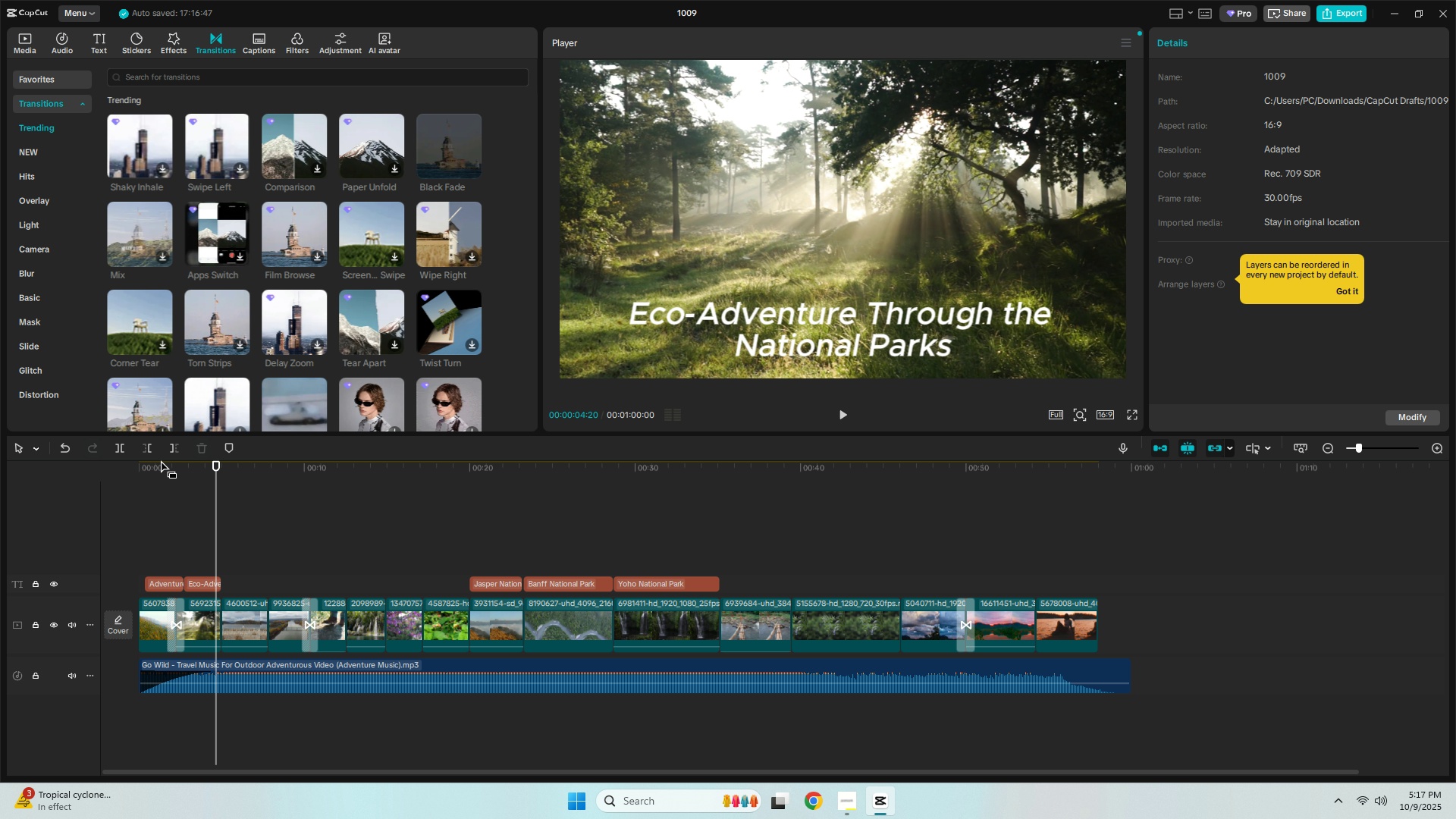 
key(Control+ControlLeft)
 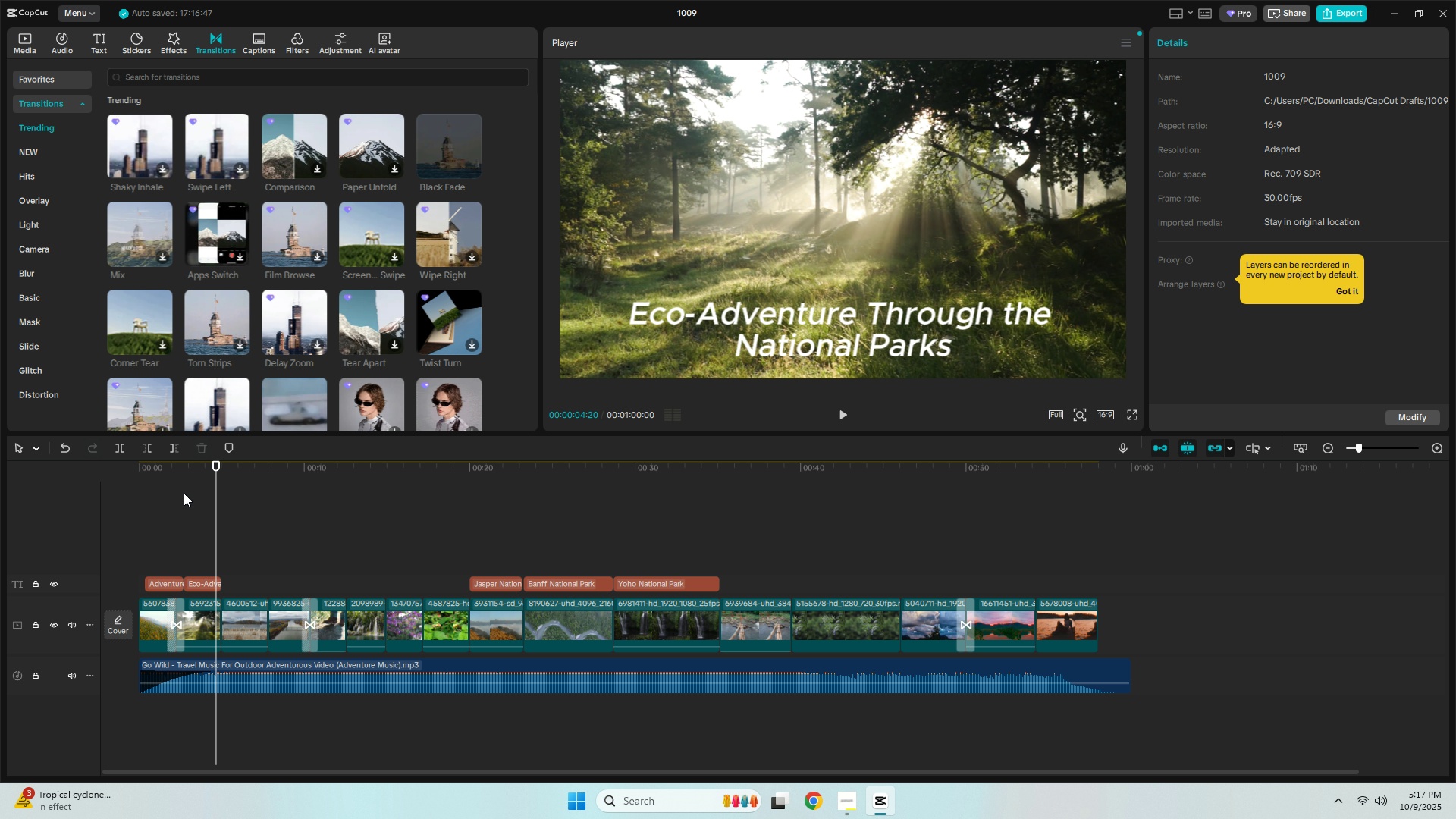 
left_click_drag(start_coordinate=[163, 470], to_coordinate=[155, 469])
 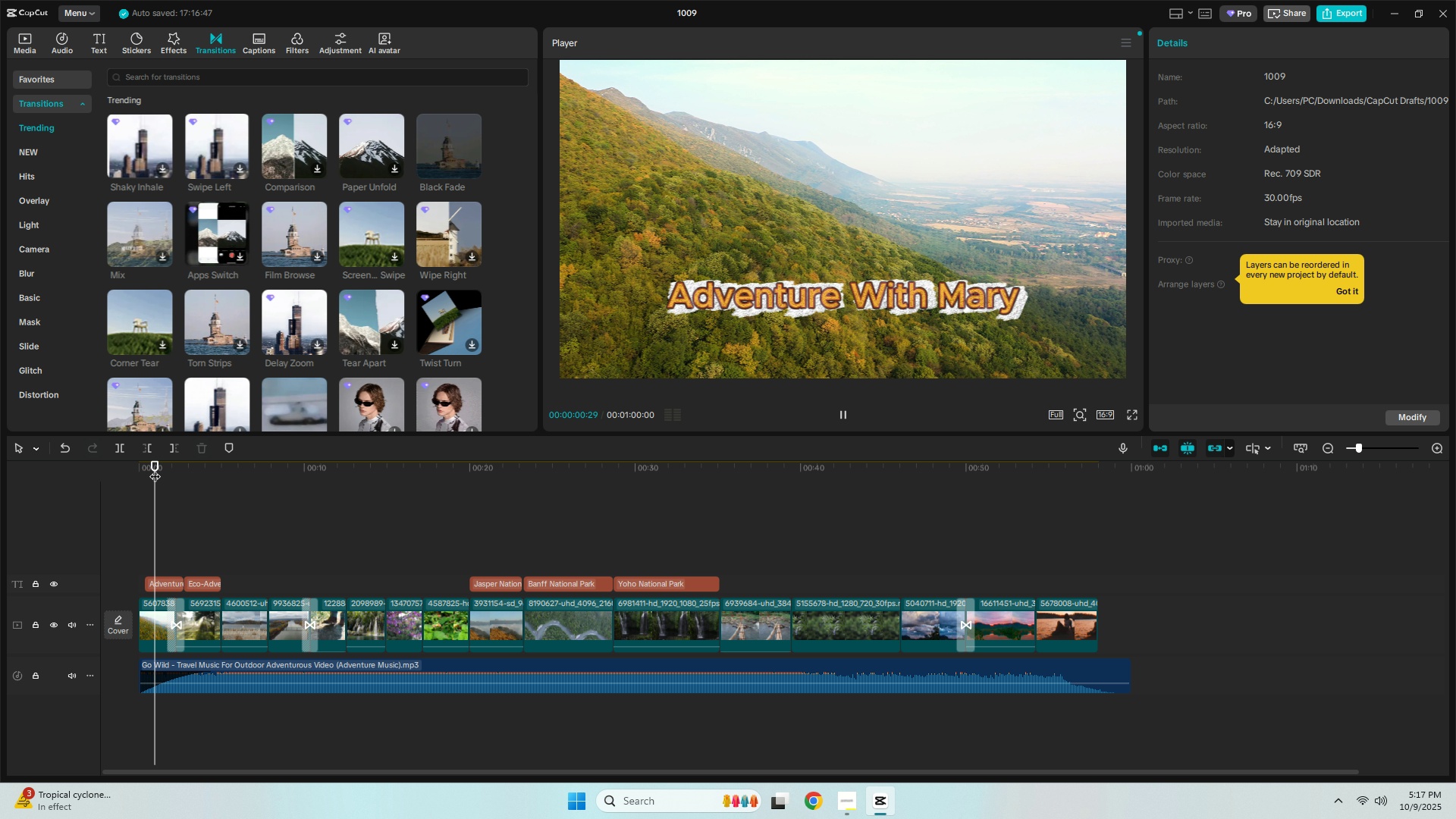 
key(Space)
 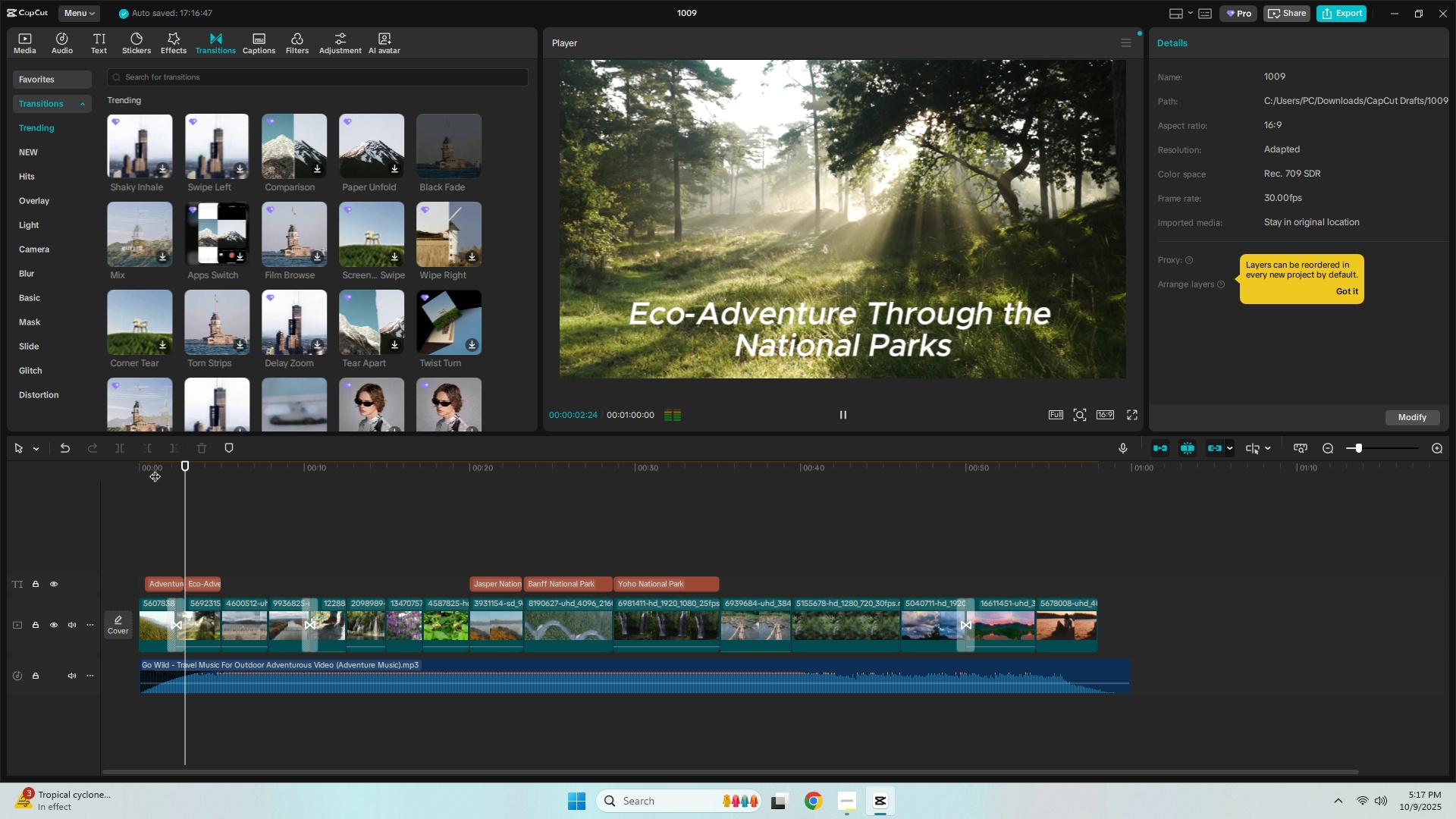 
key(Space)
 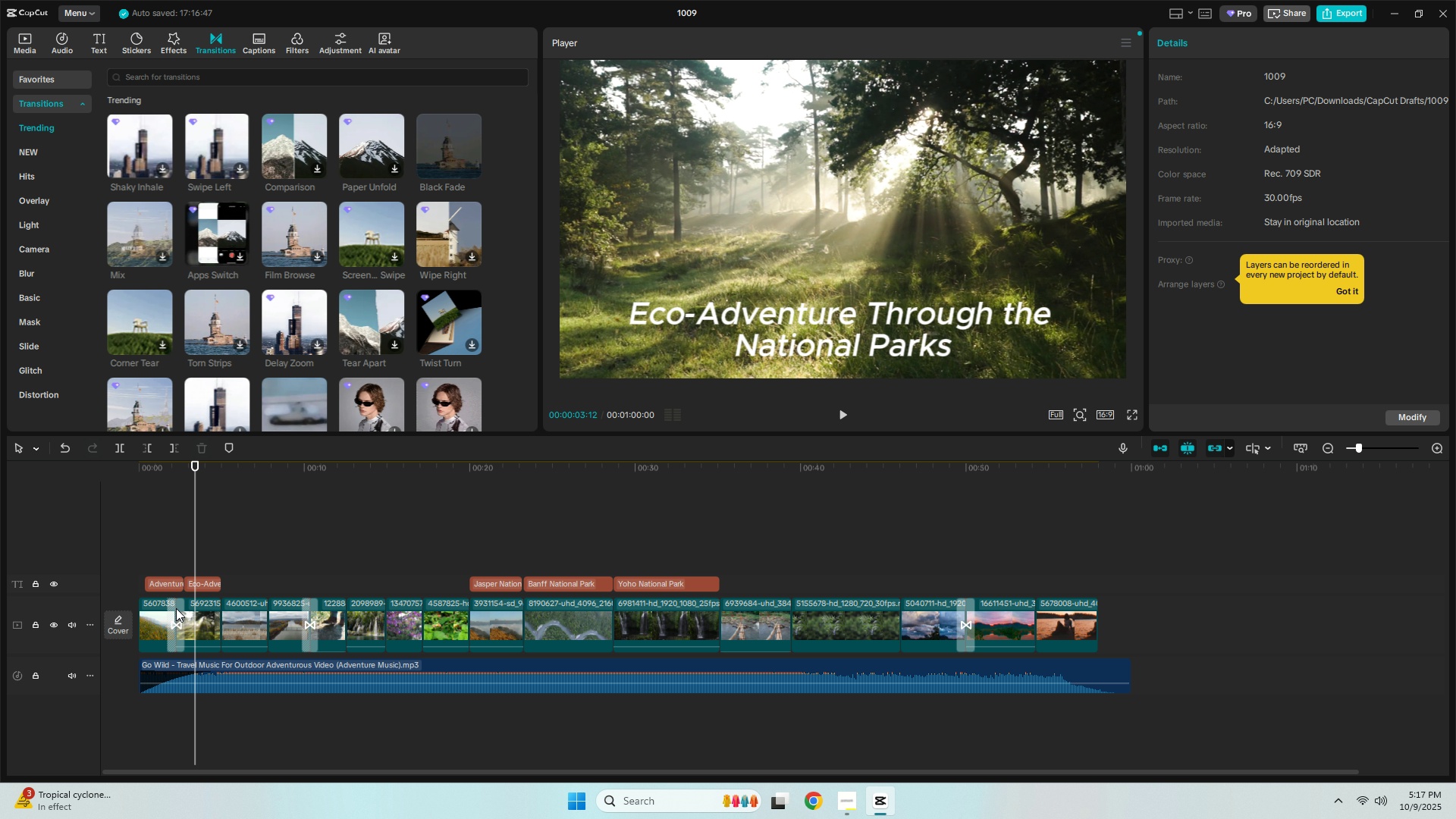 
left_click([176, 608])
 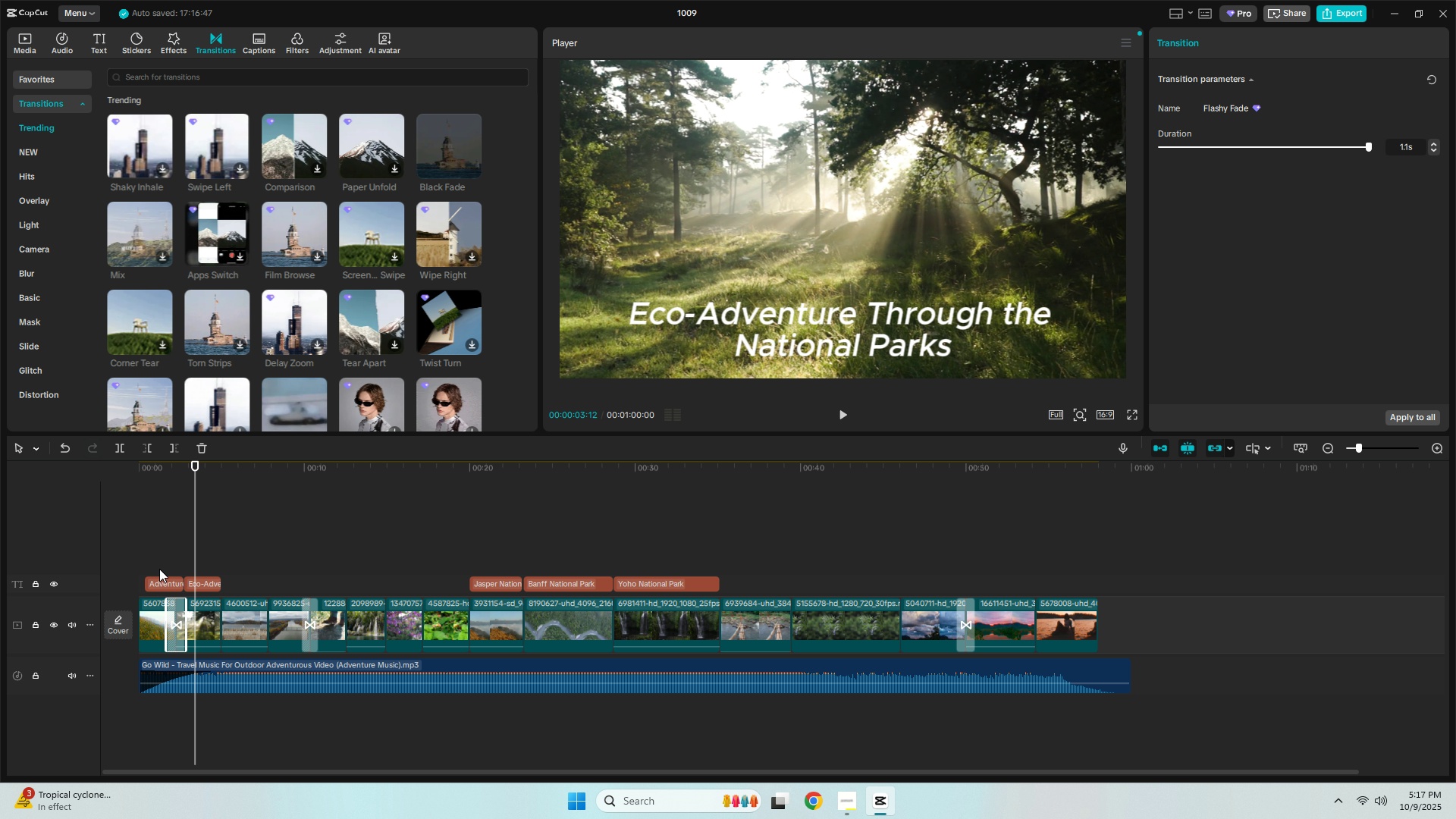 
left_click([165, 576])
 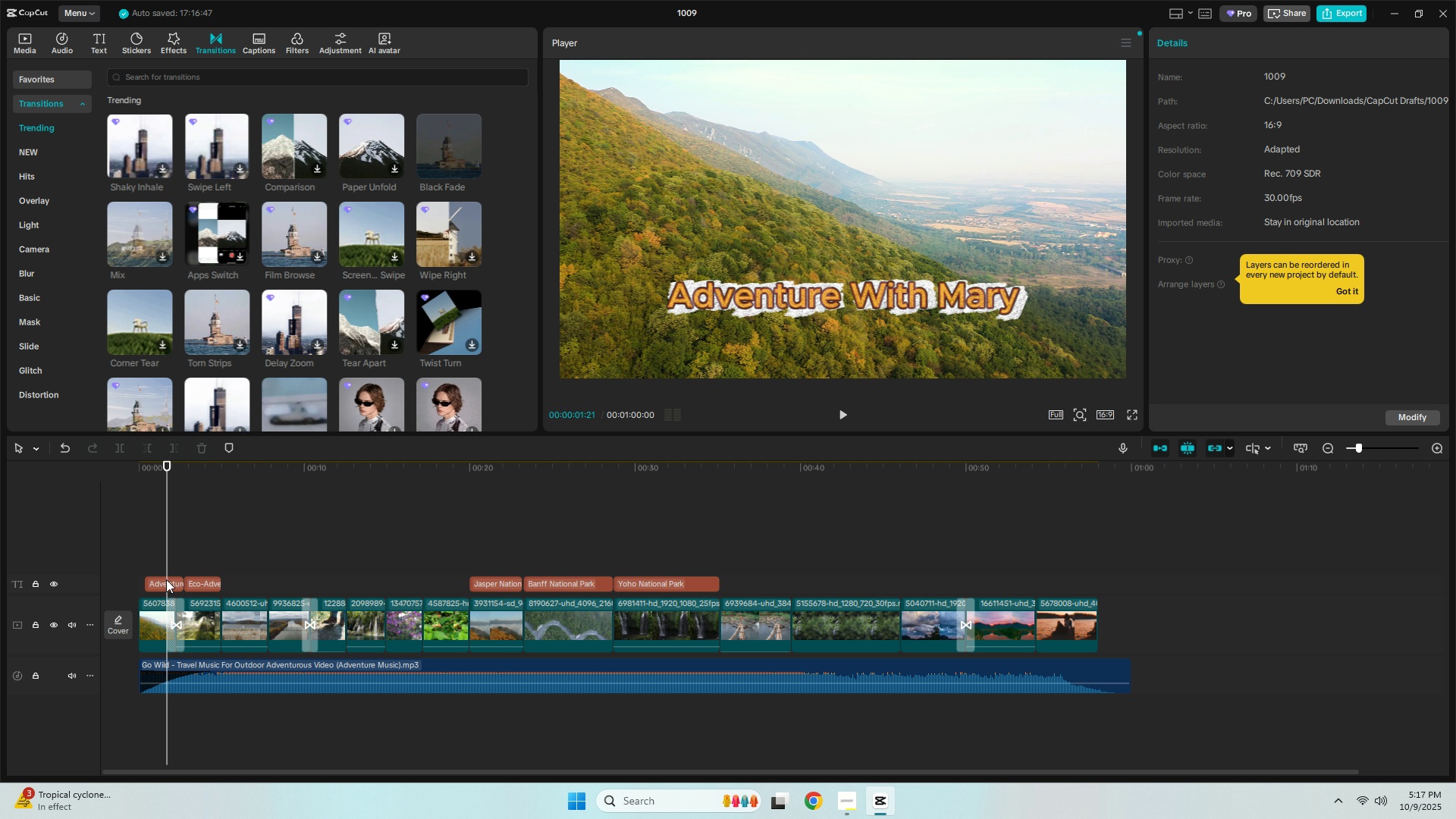 
left_click([166, 579])
 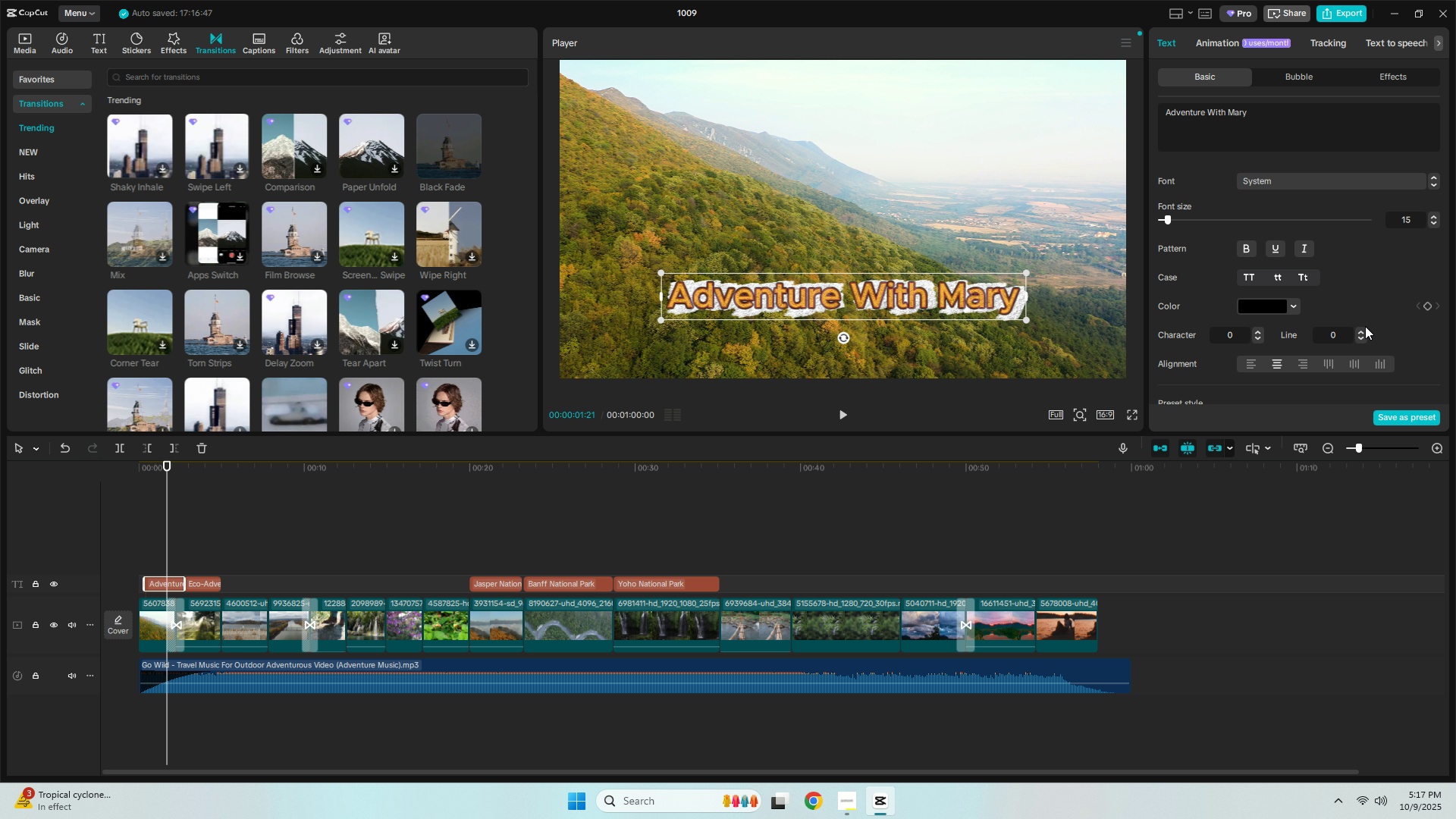 
left_click([1291, 304])
 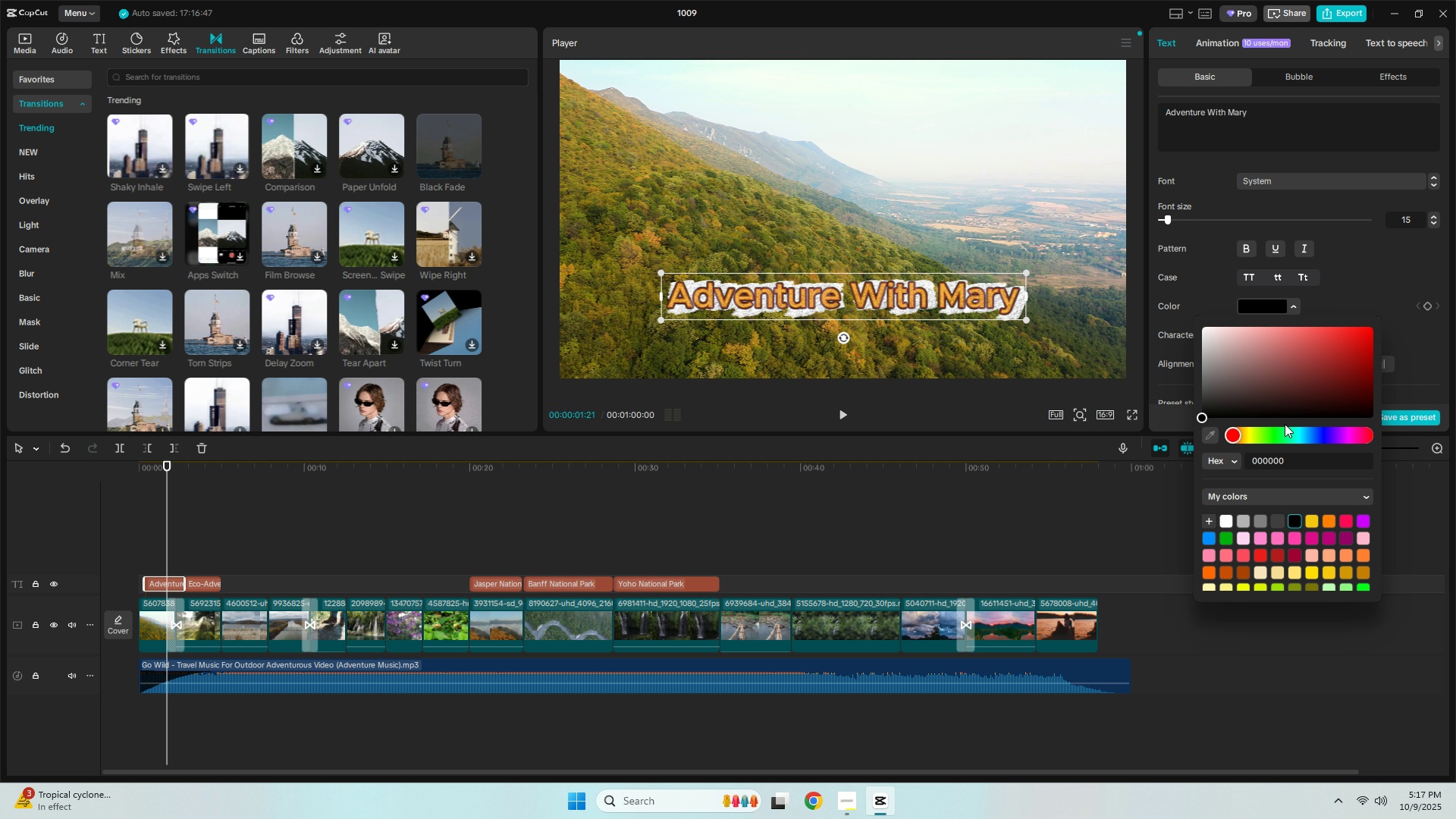 
left_click_drag(start_coordinate=[1272, 435], to_coordinate=[1279, 438])
 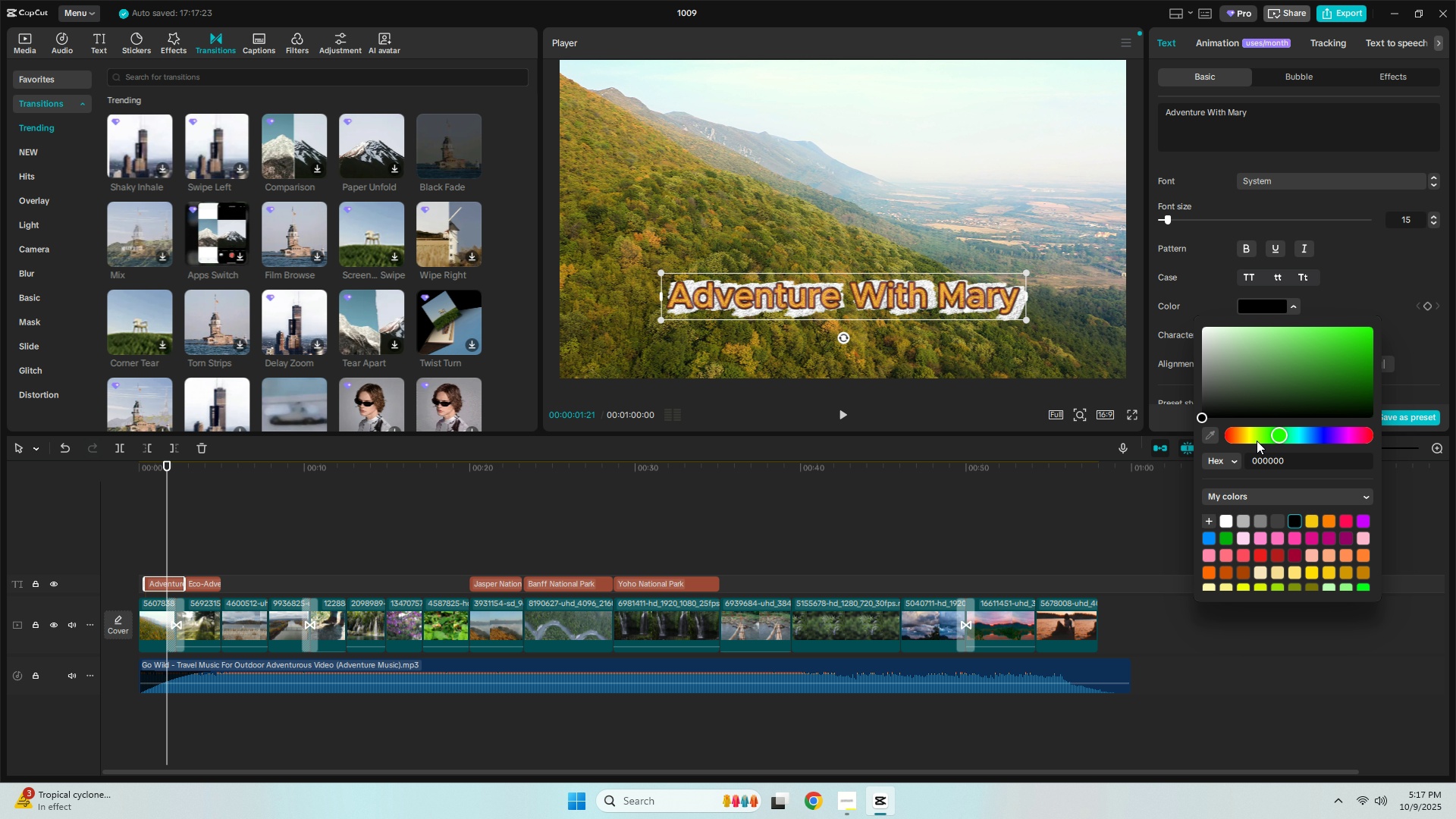 
left_click_drag(start_coordinate=[1257, 441], to_coordinate=[1261, 441])
 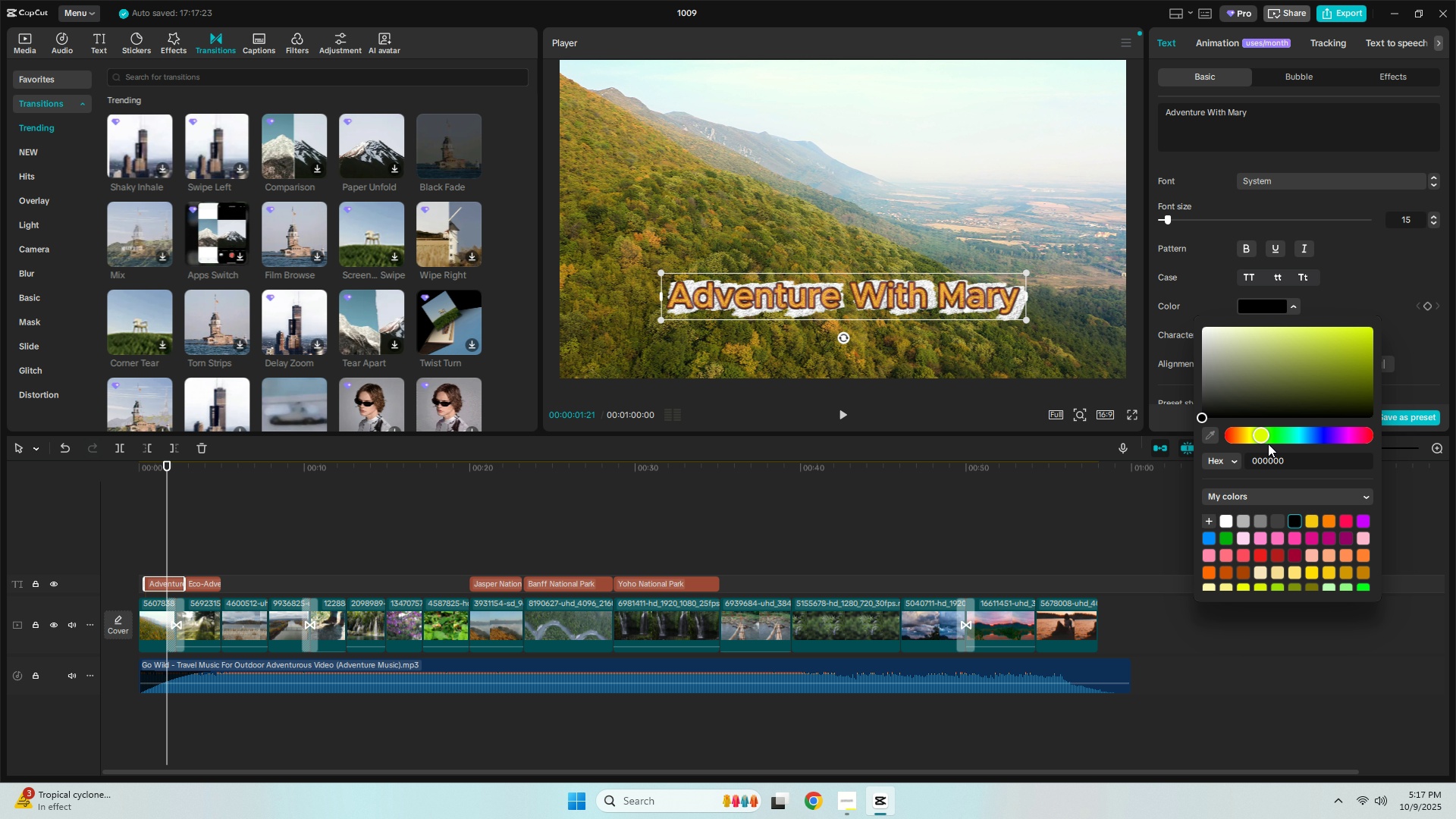 
left_click_drag(start_coordinate=[1270, 444], to_coordinate=[1307, 438])
 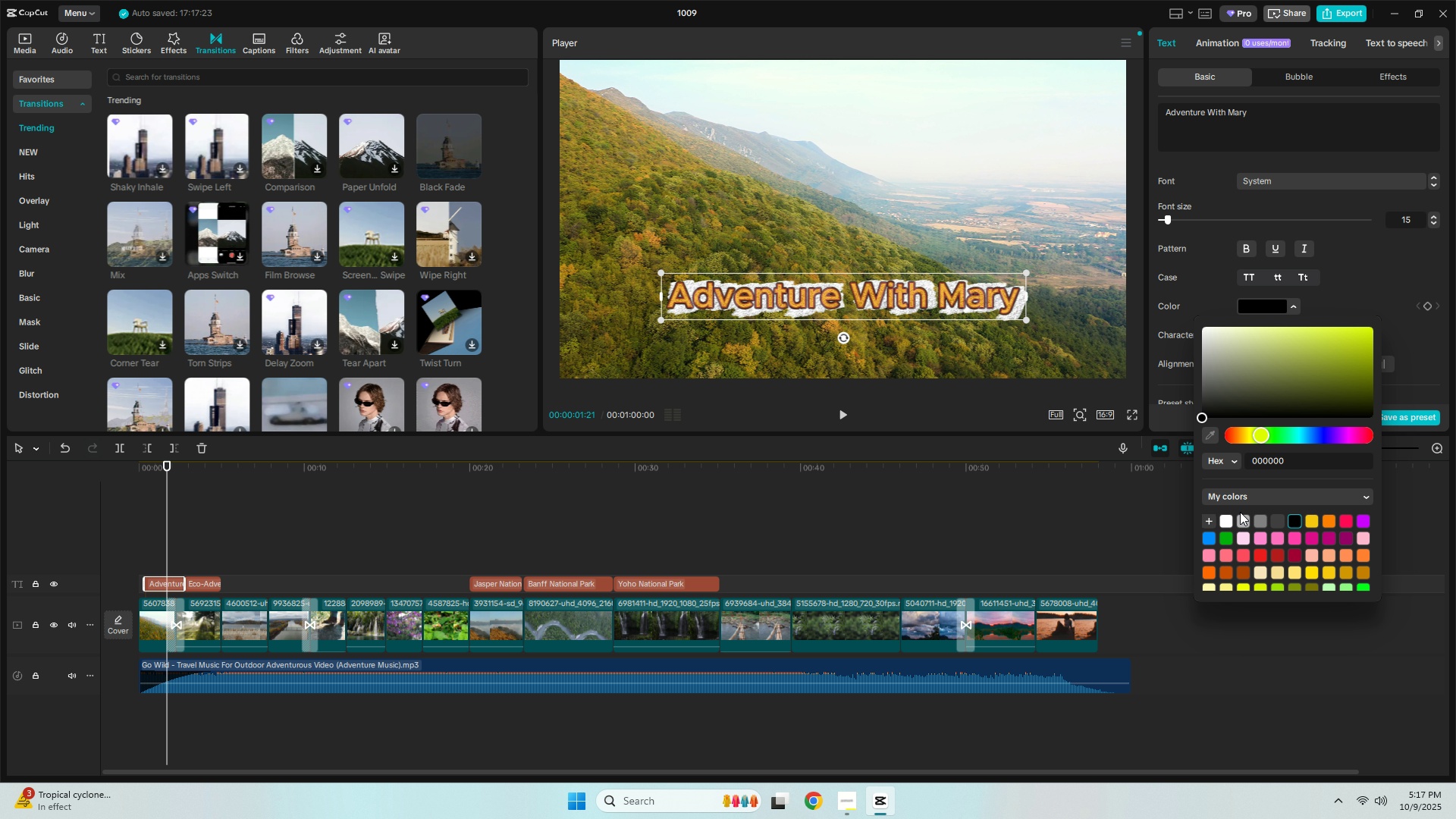 
triple_click([1240, 512])
 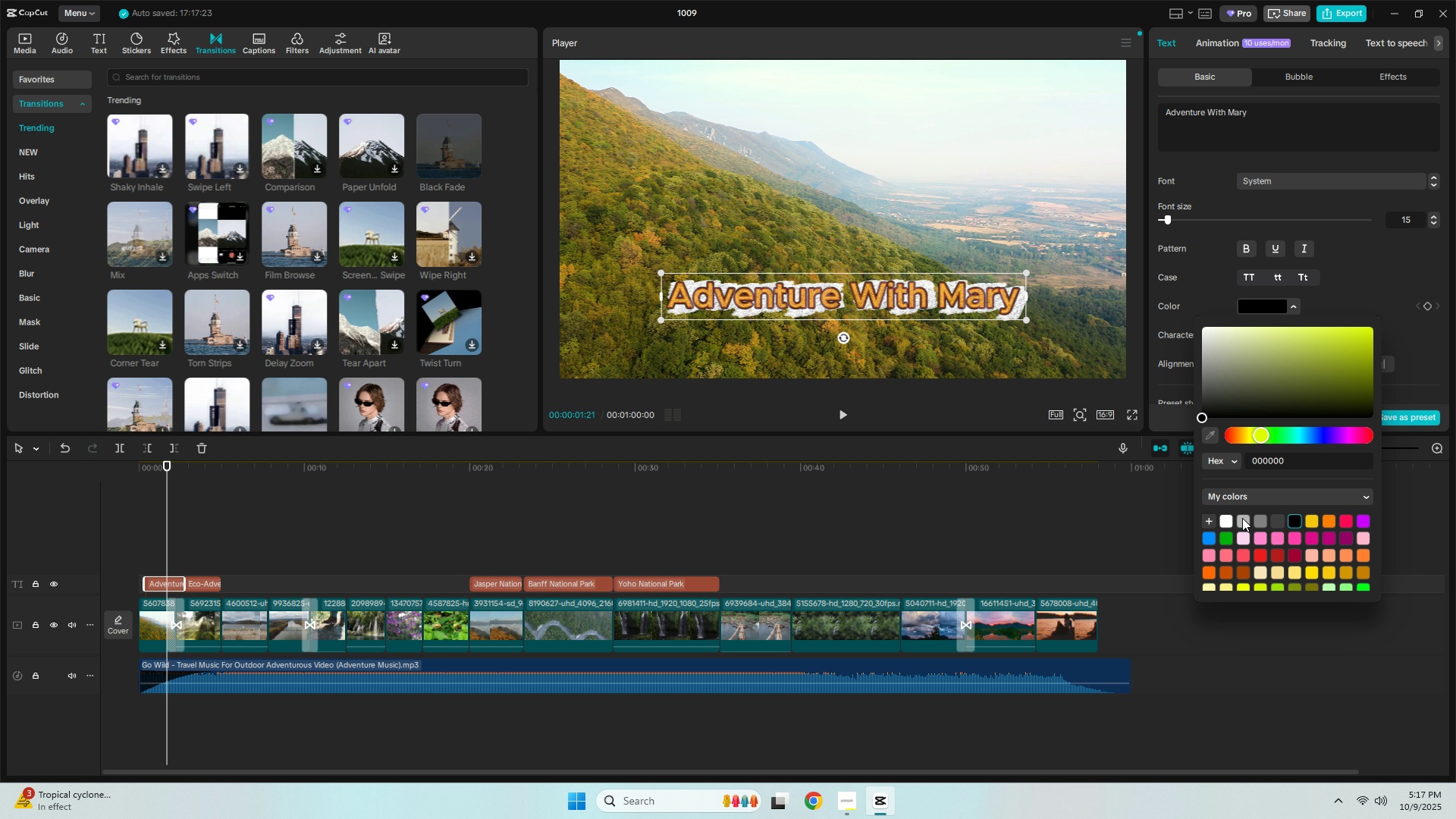 
triple_click([1242, 518])
 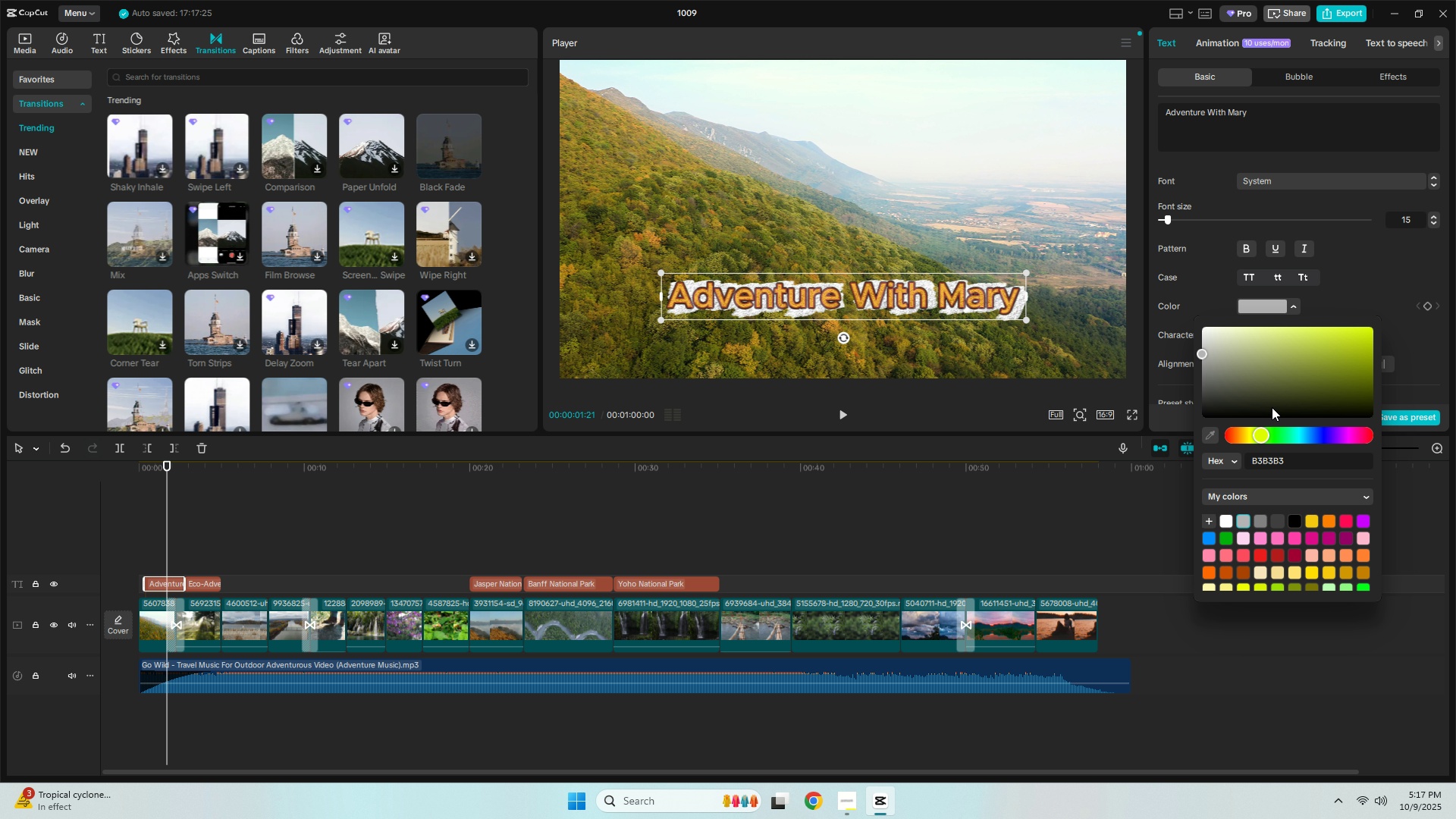 
left_click_drag(start_coordinate=[1329, 278], to_coordinate=[1333, 278])
 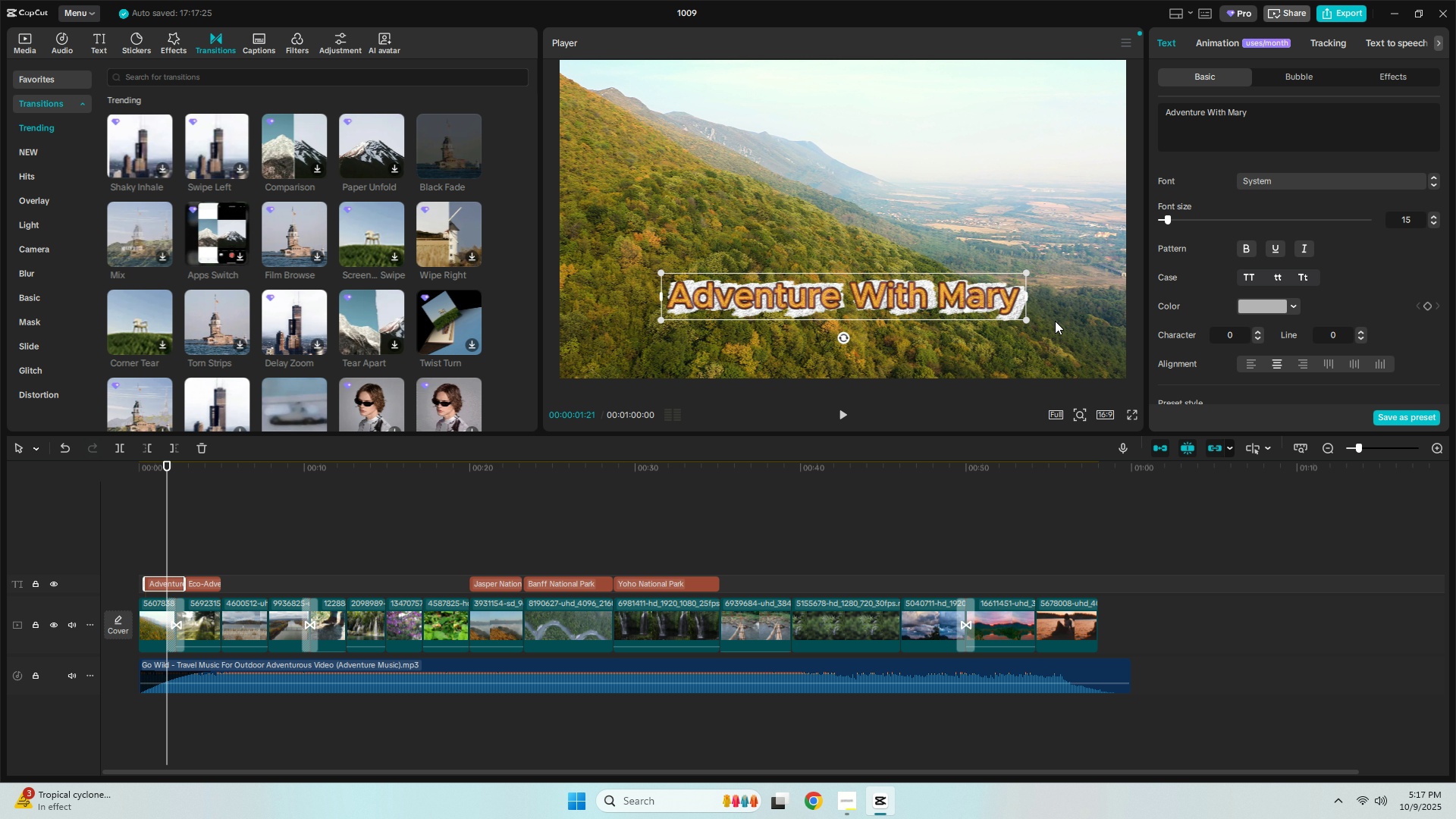 
key(Space)
 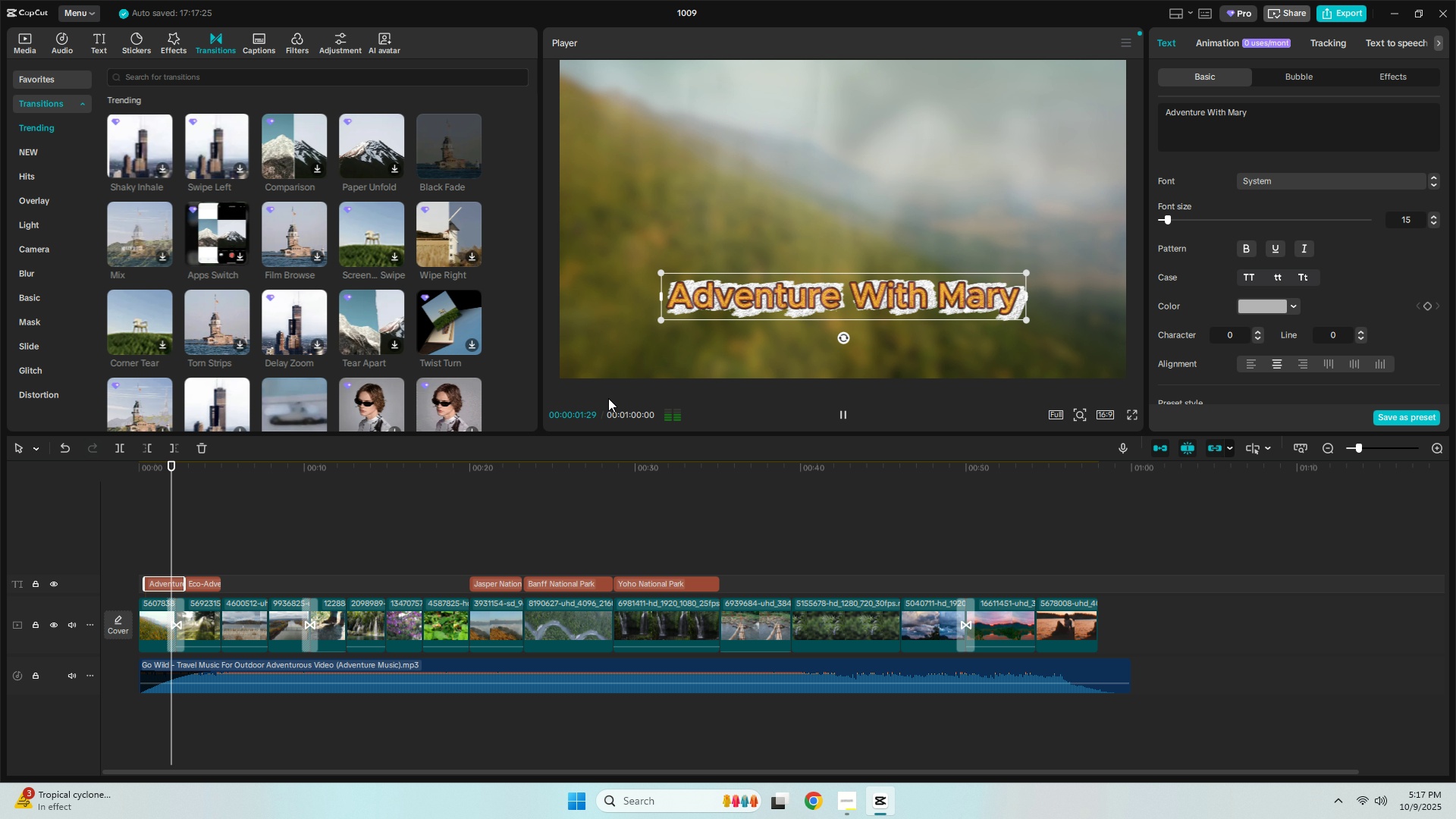 
key(Space)
 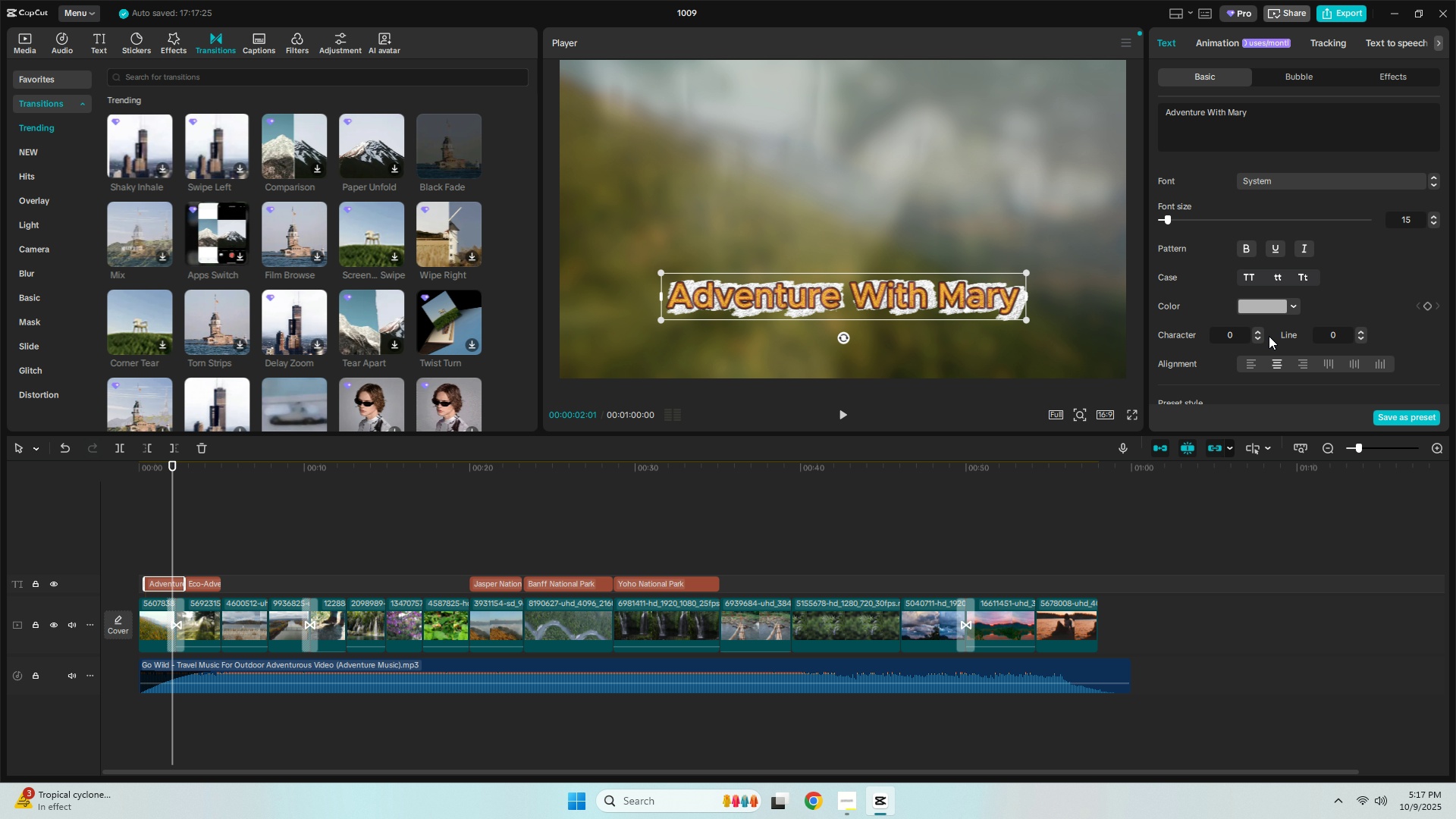 
double_click([1256, 334])
 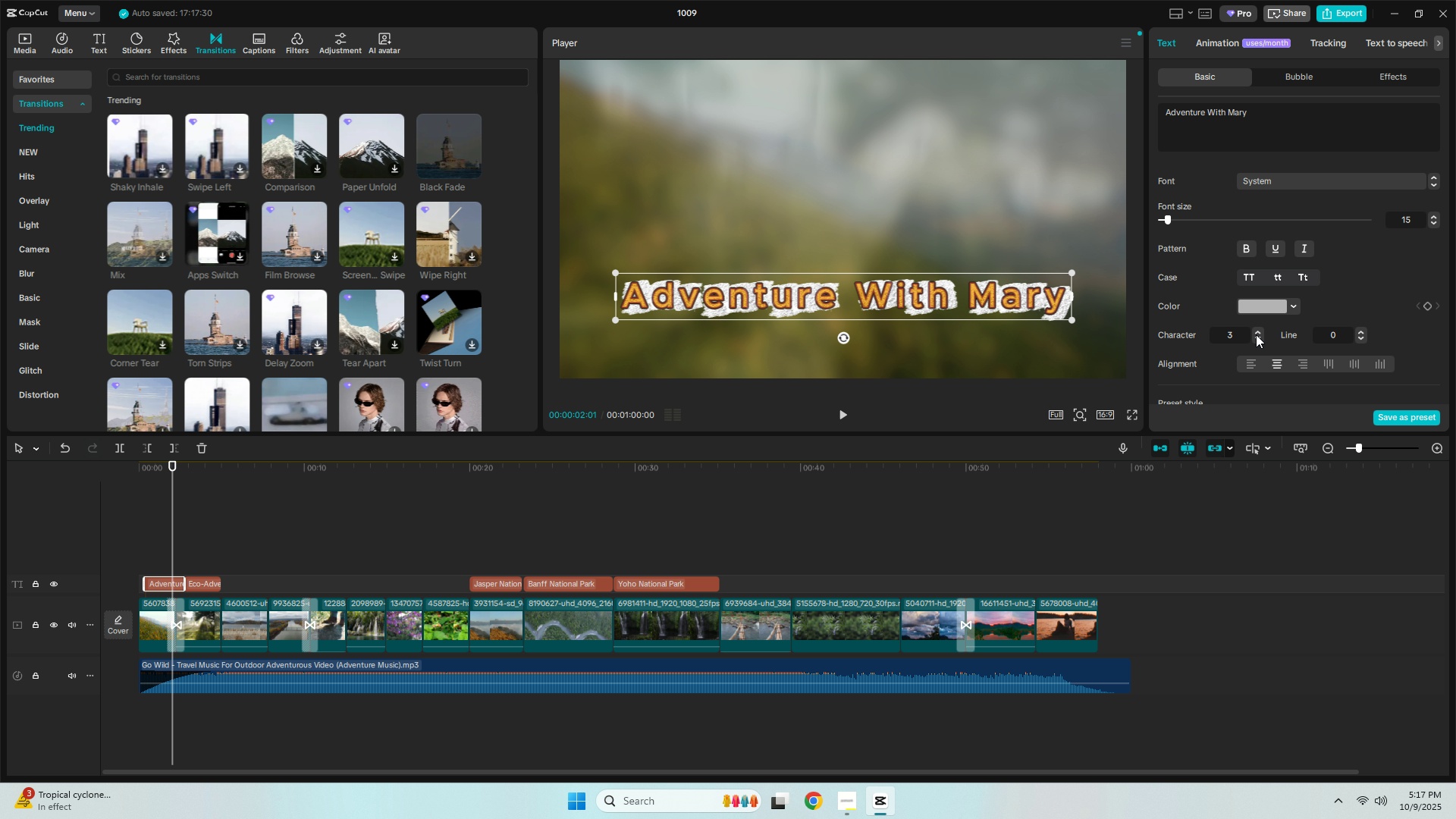 
triple_click([1256, 334])
 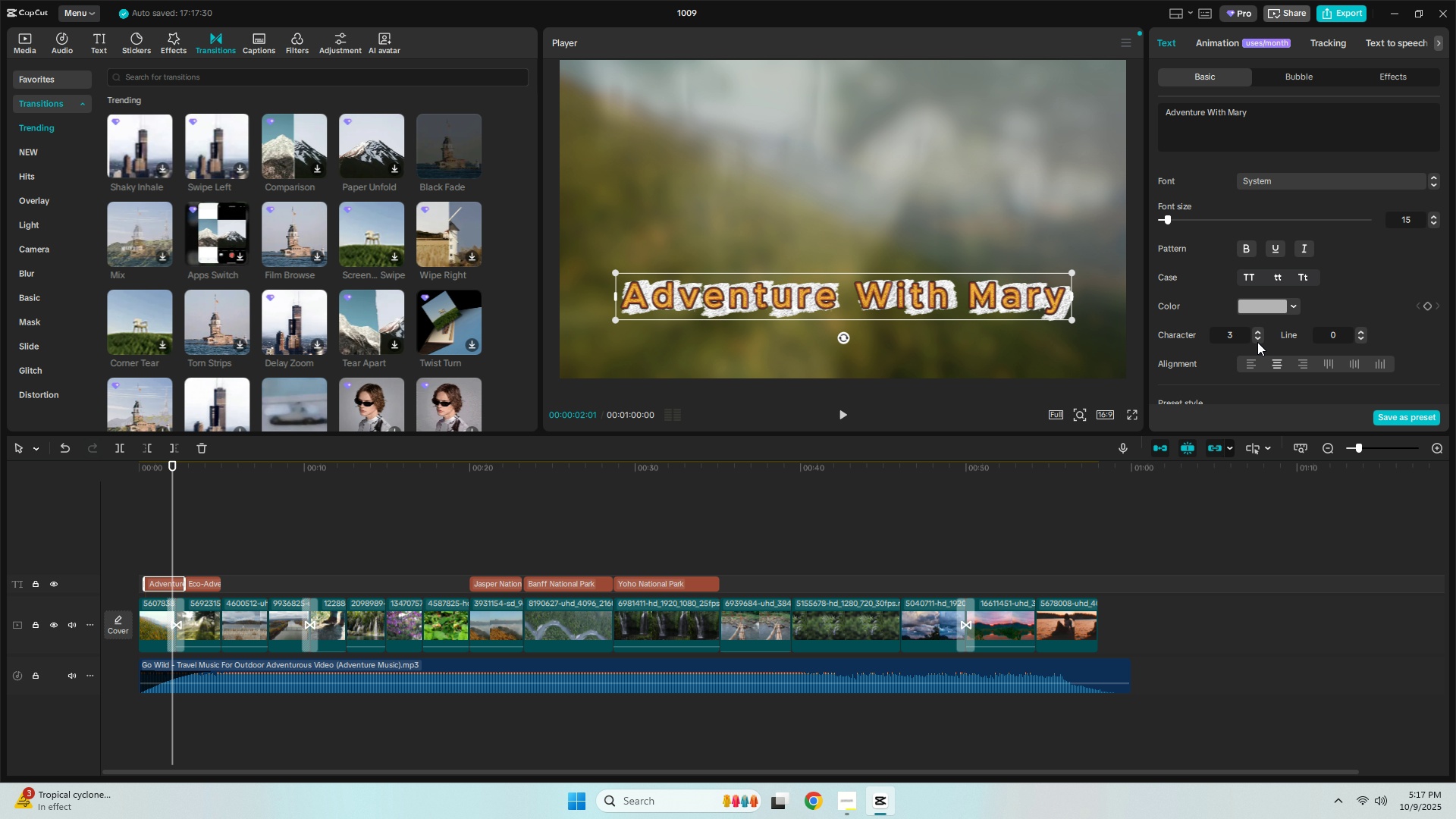 
triple_click([1257, 342])
 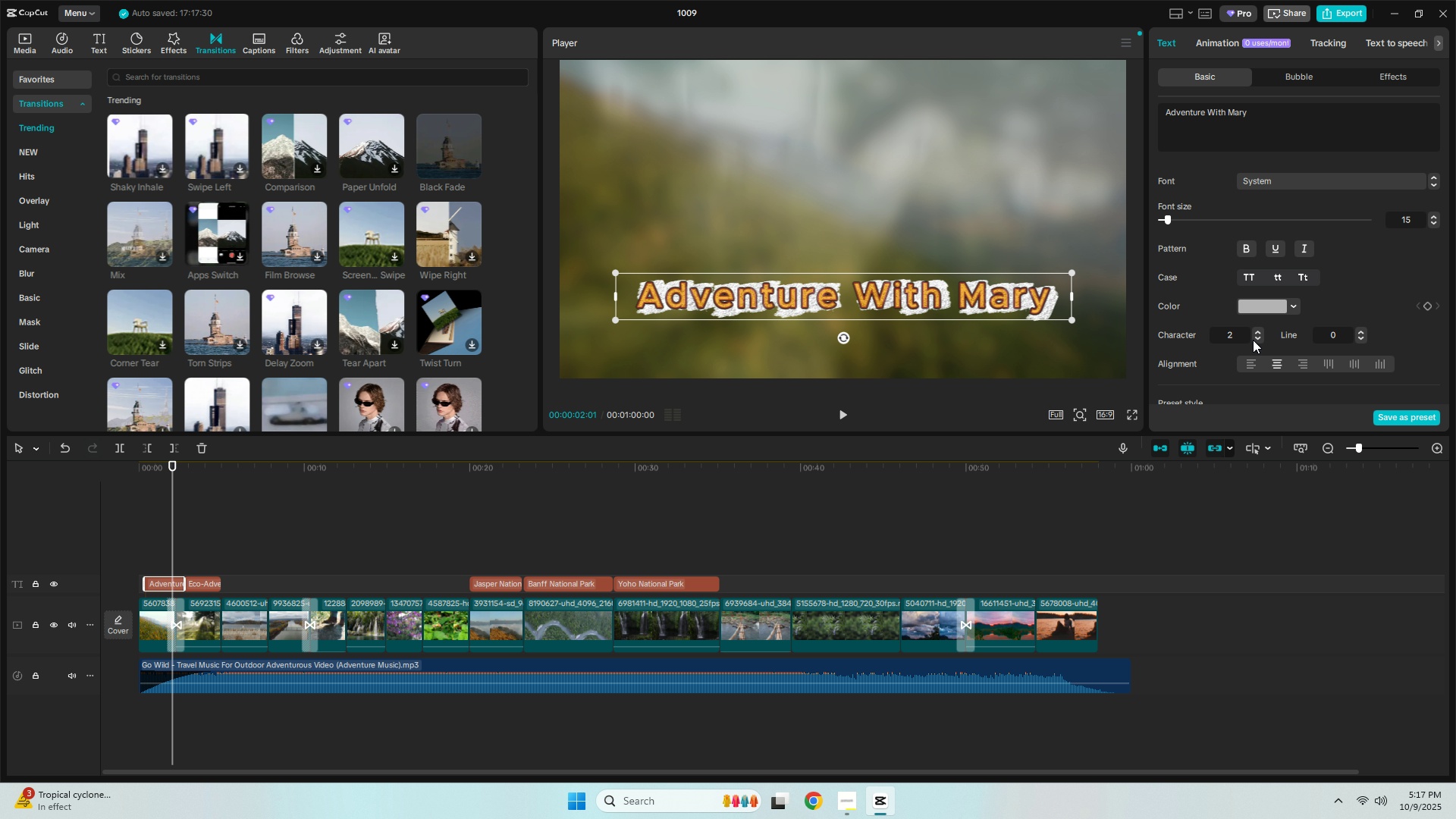 
triple_click([1253, 340])
 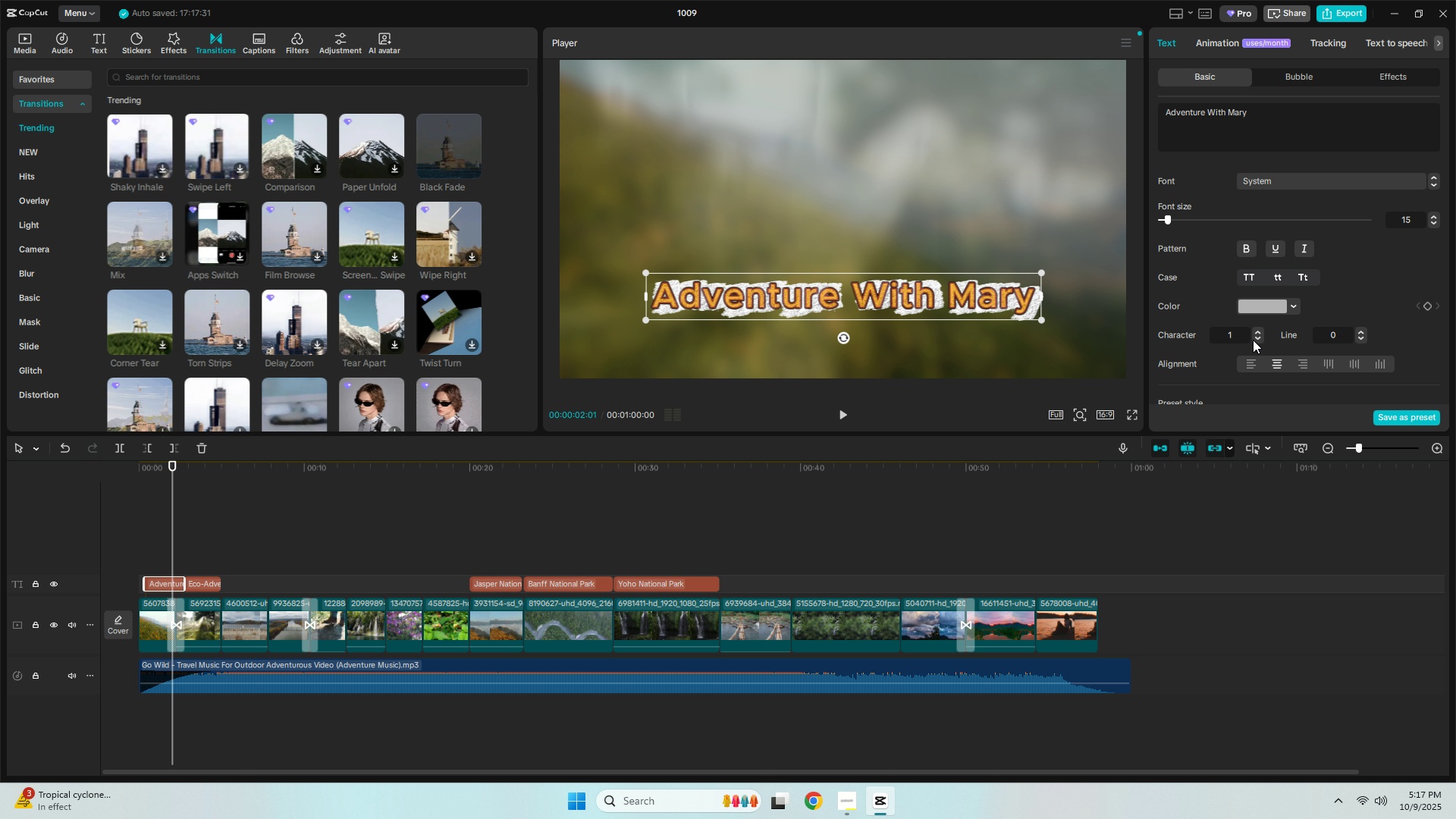 
triple_click([1253, 340])
 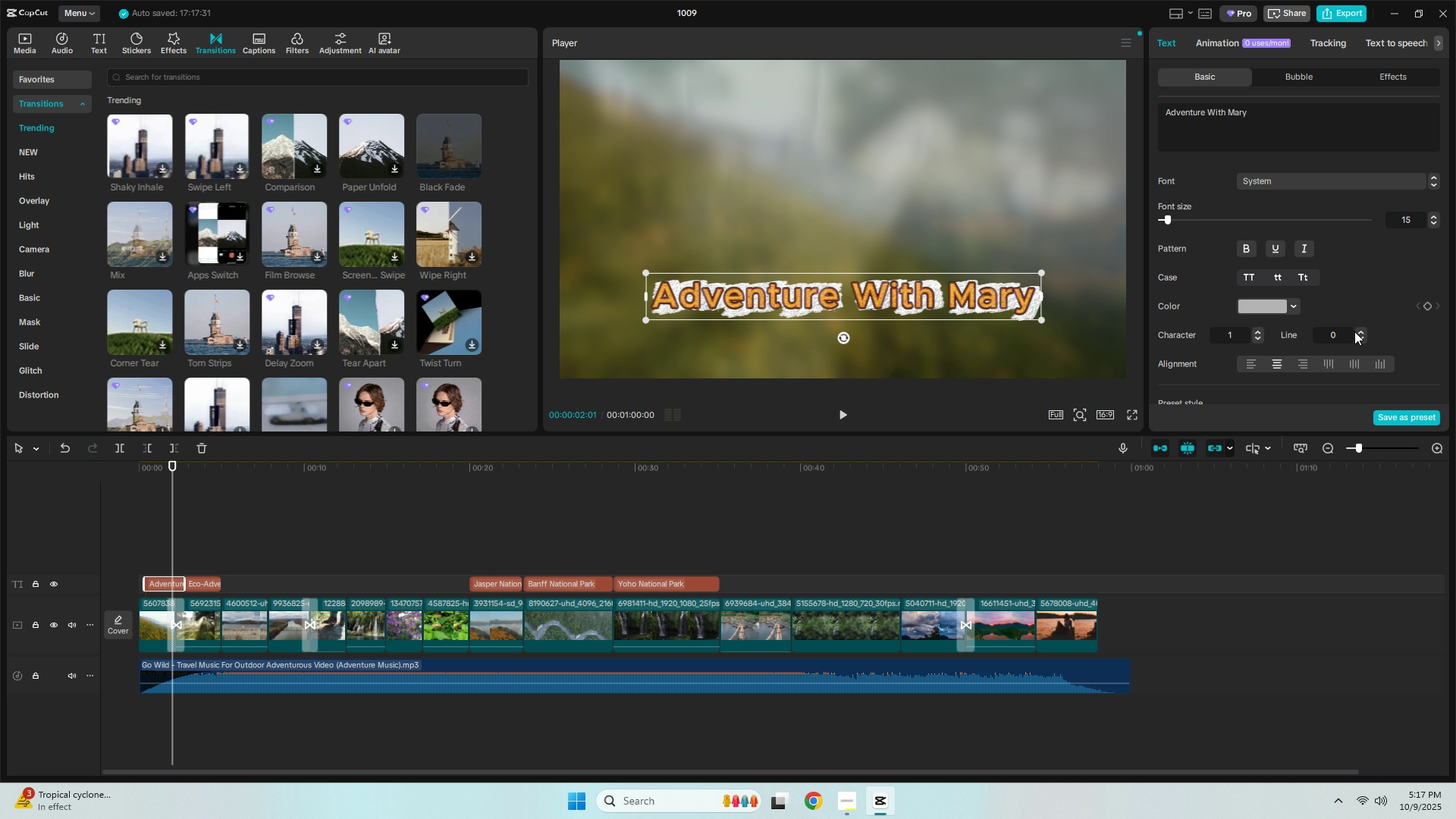 
double_click([1356, 331])
 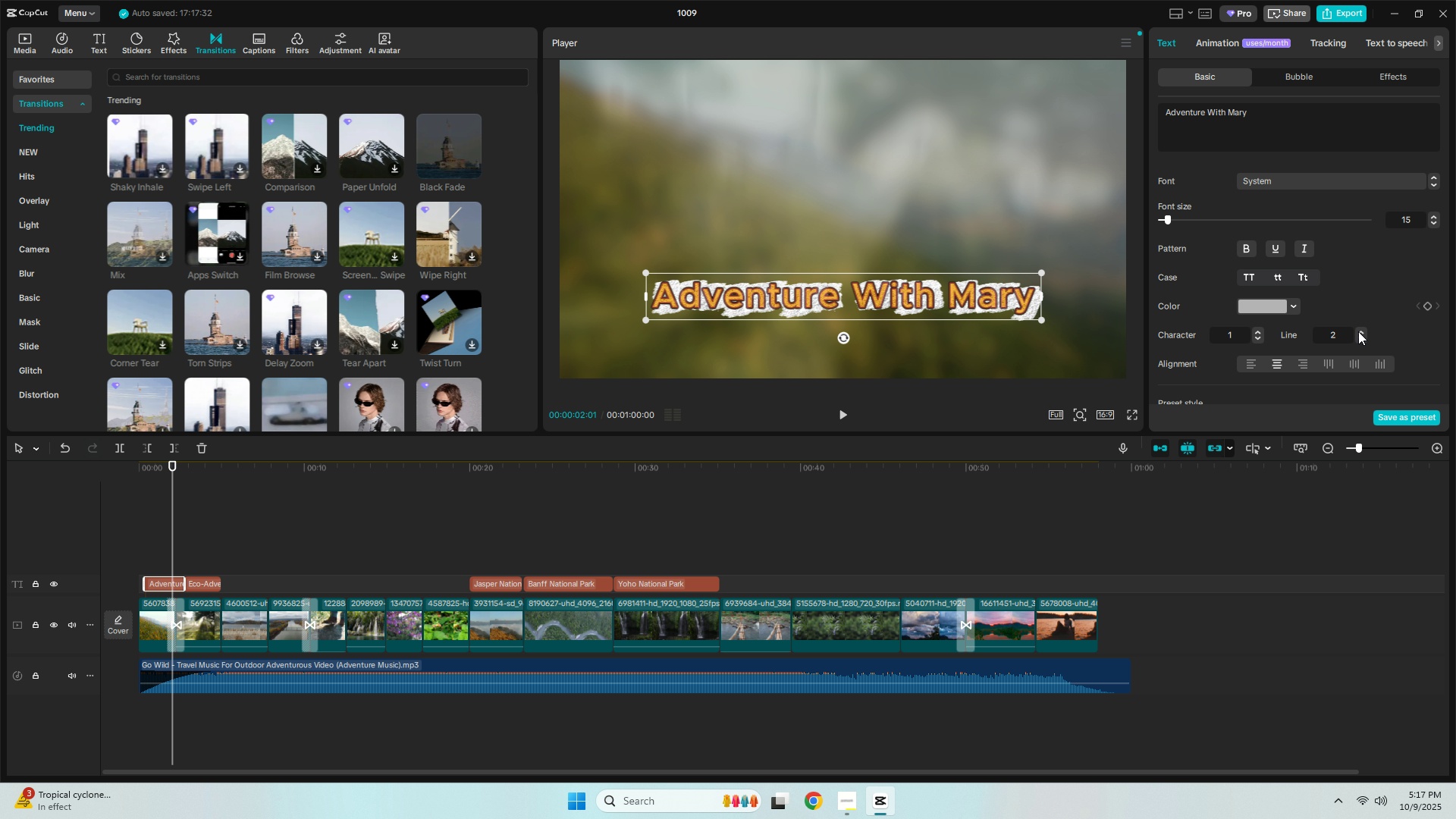 
triple_click([1358, 331])
 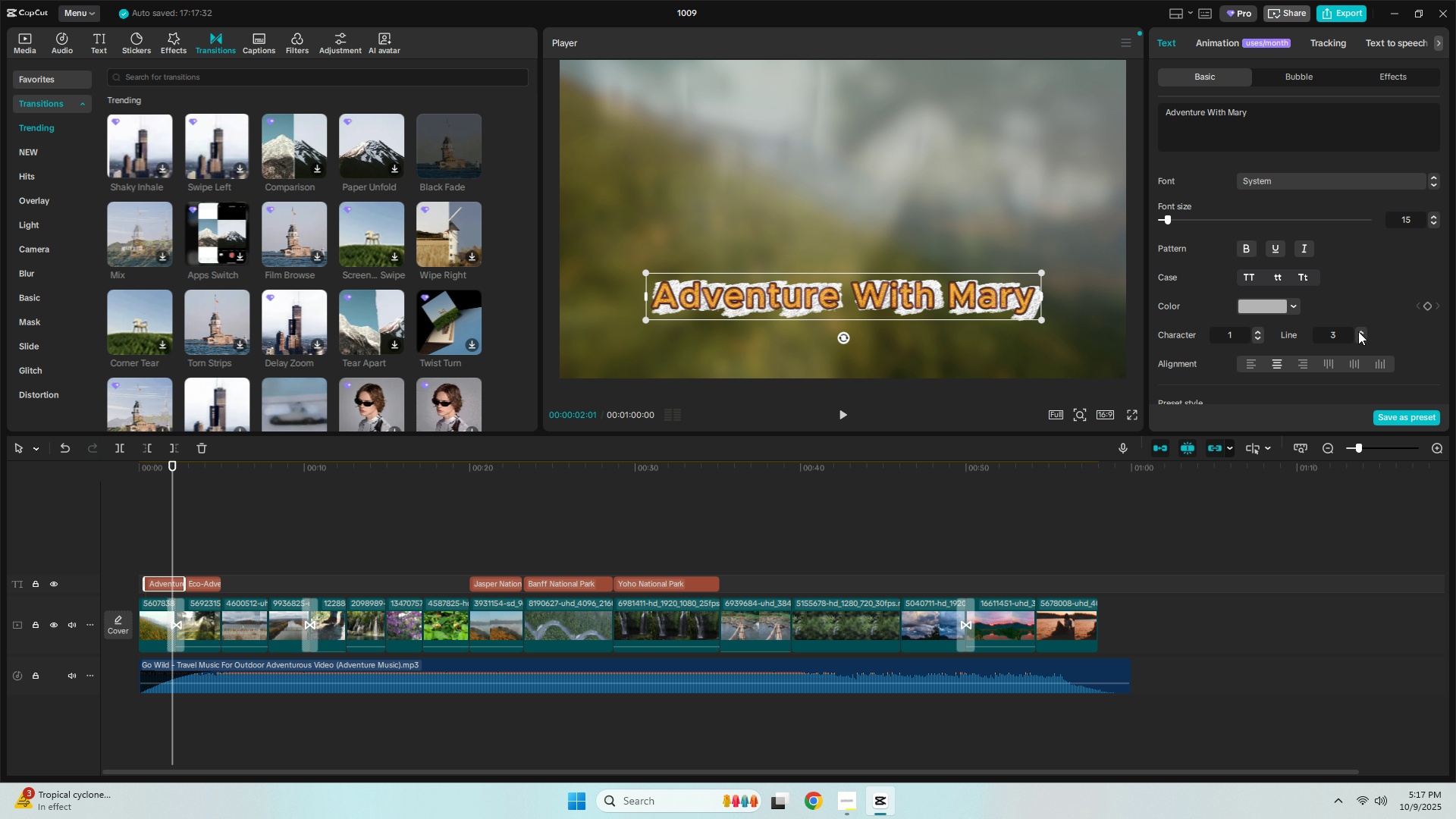 
triple_click([1358, 331])
 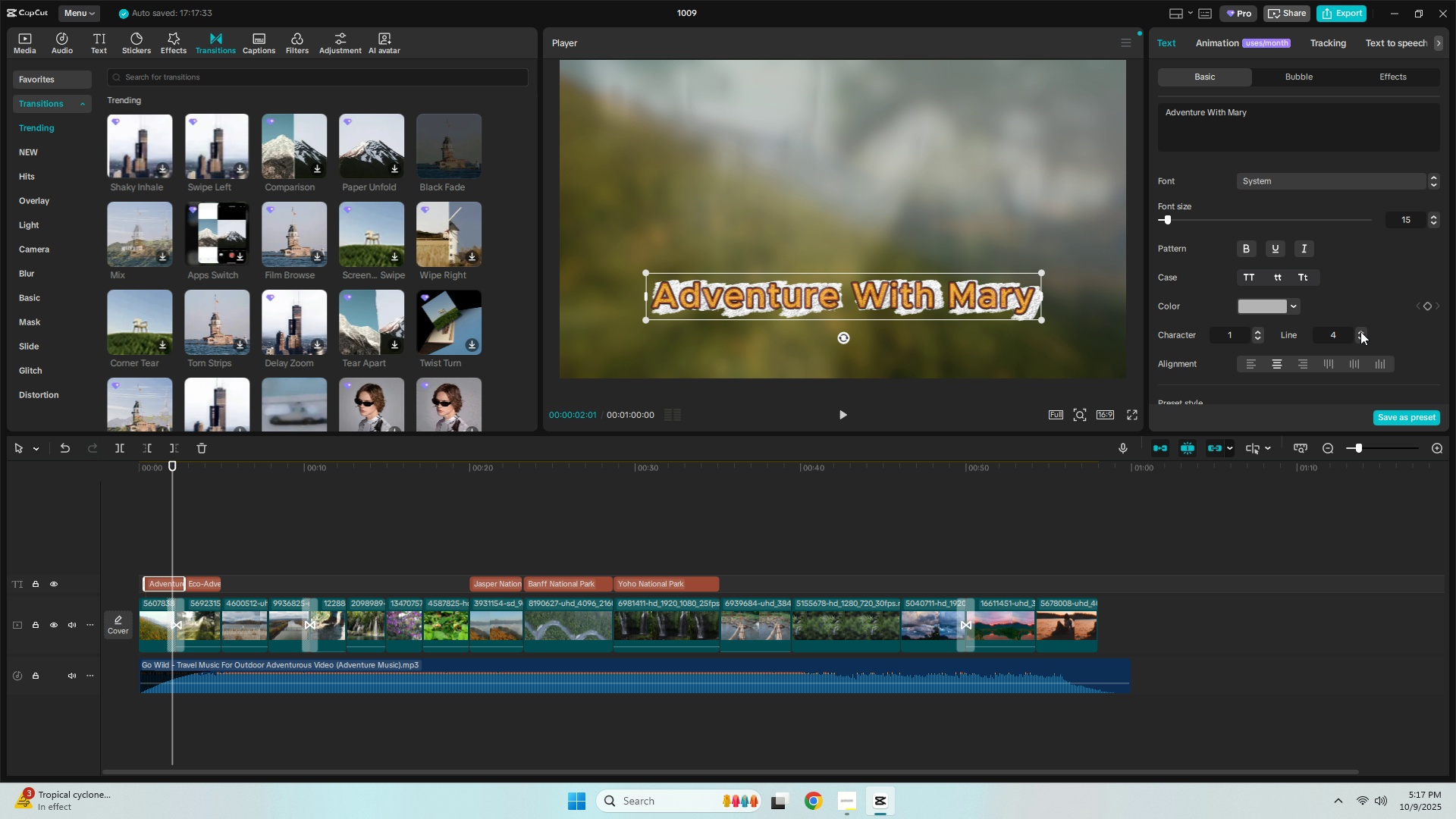 
triple_click([1361, 332])
 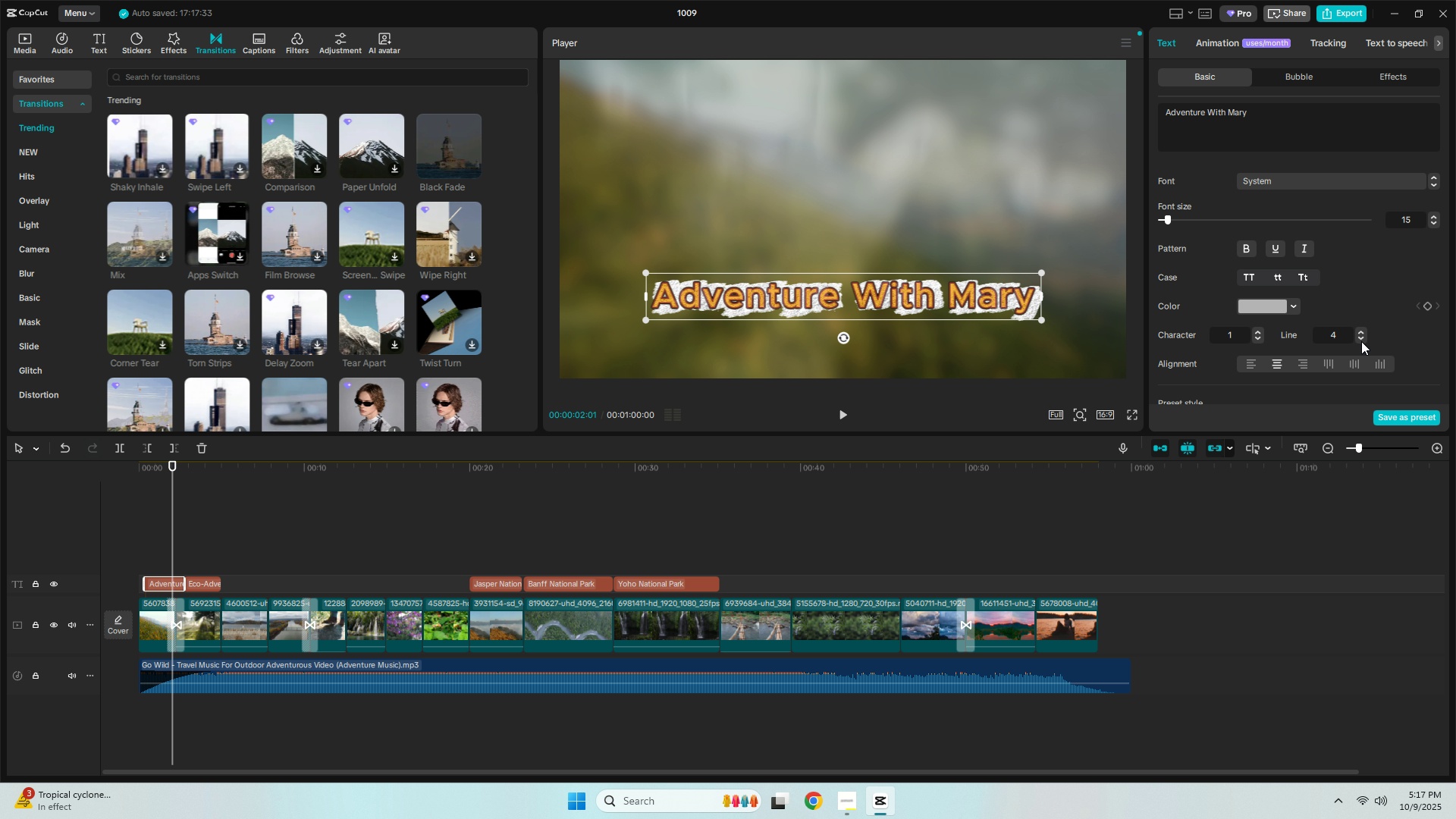 
triple_click([1361, 341])
 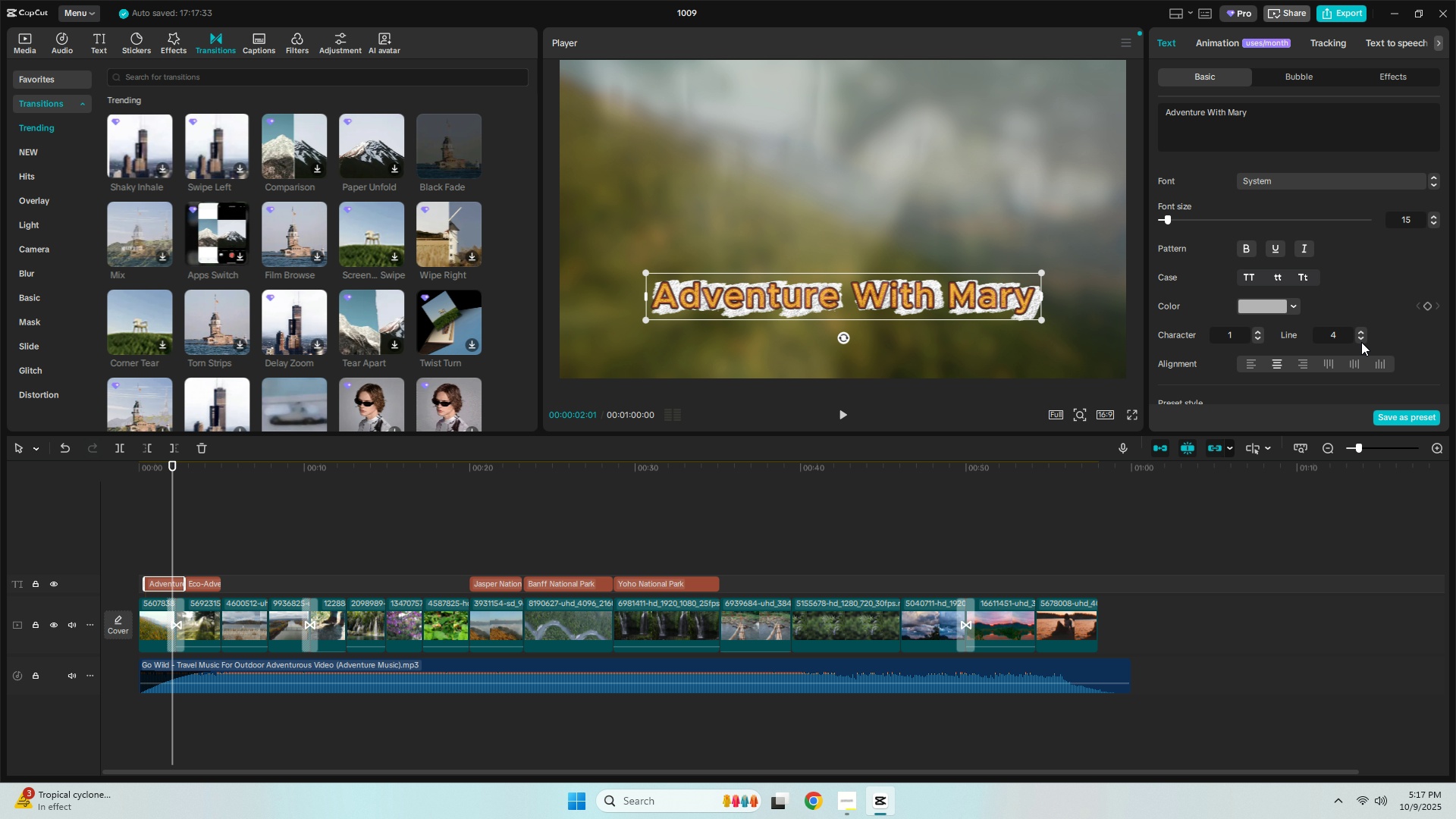 
triple_click([1361, 342])
 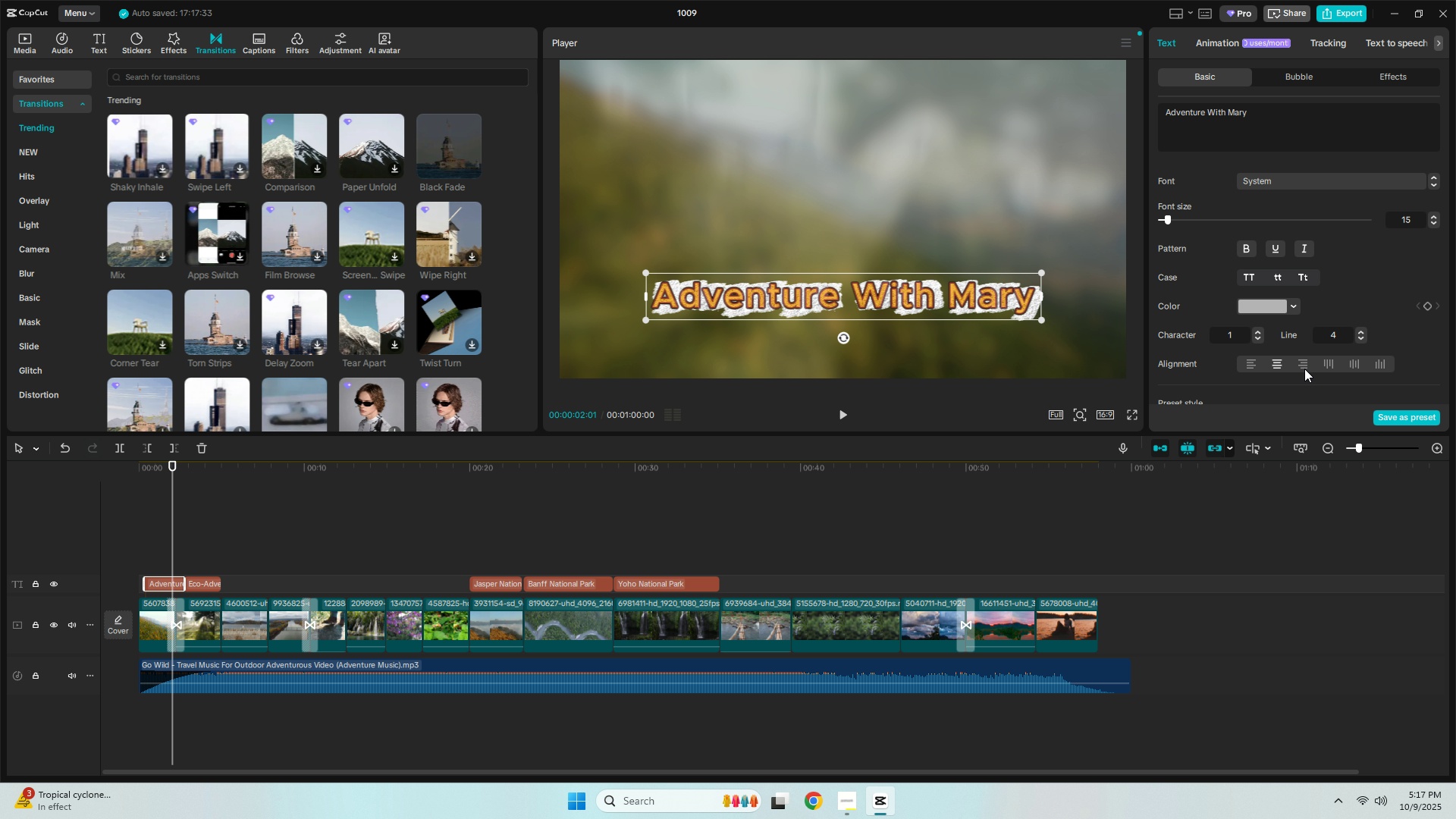 
triple_click([1304, 369])
 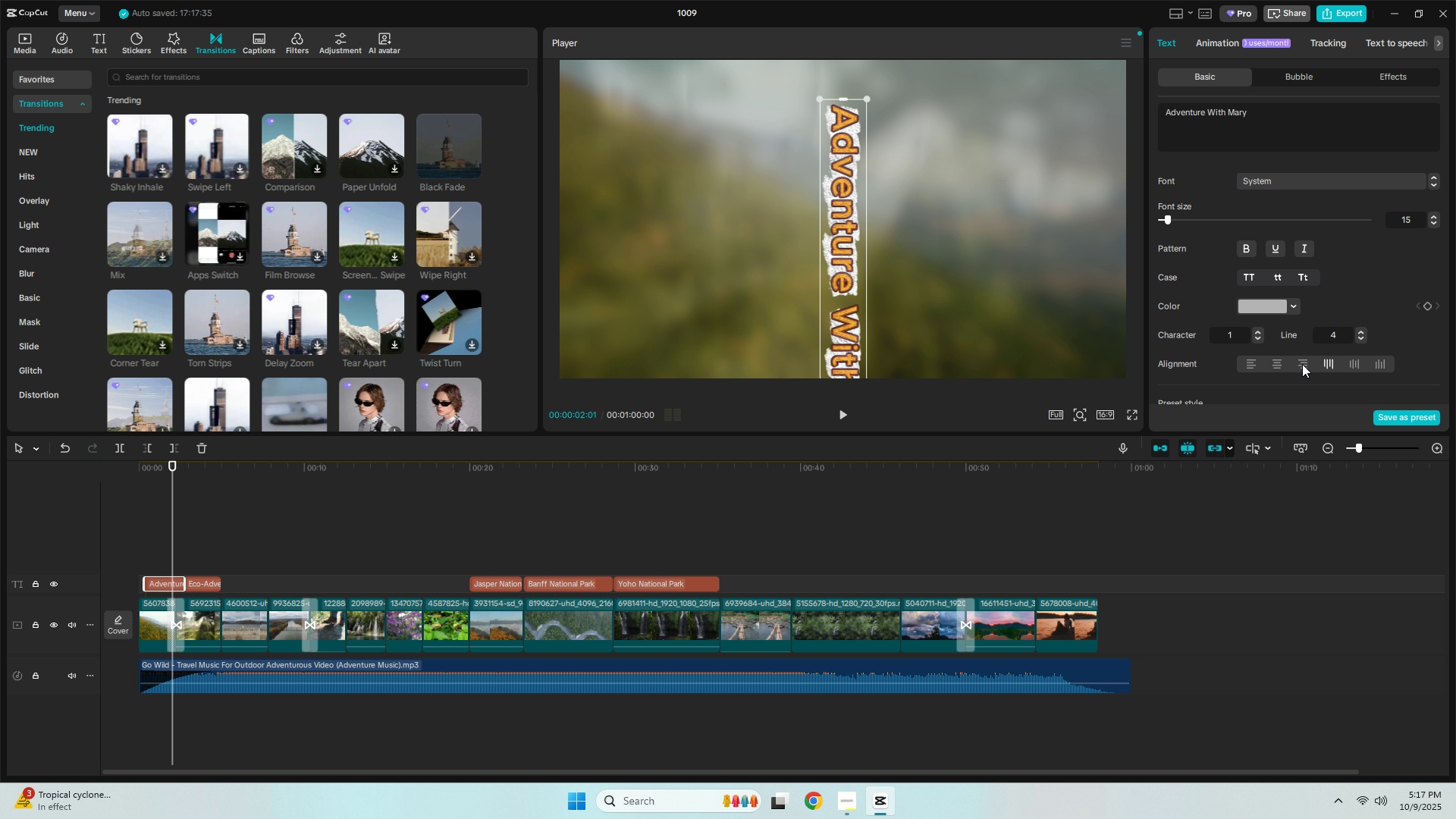 
double_click([1277, 364])
 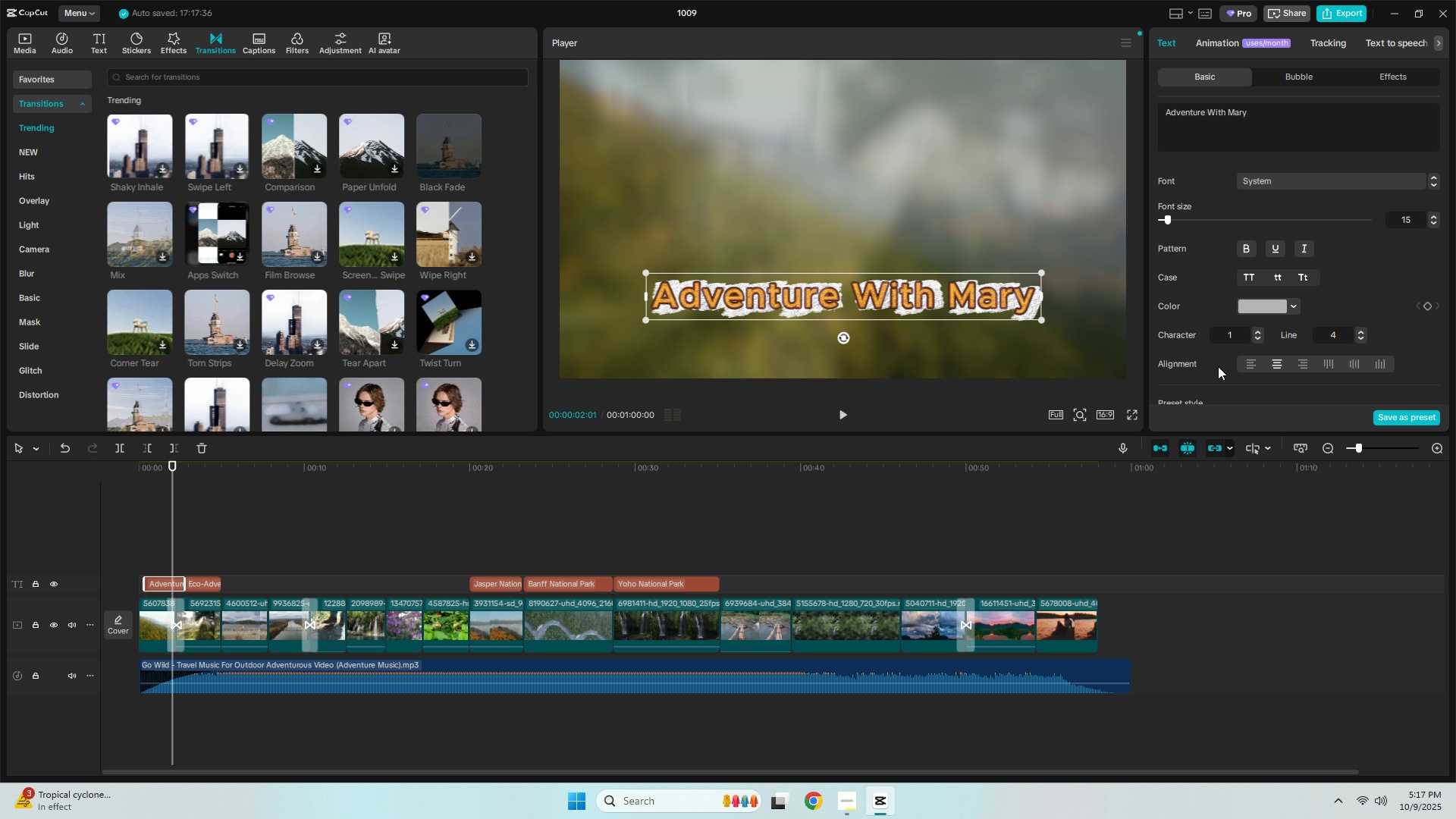 
scroll: coordinate [1218, 366], scroll_direction: down, amount: 2.0
 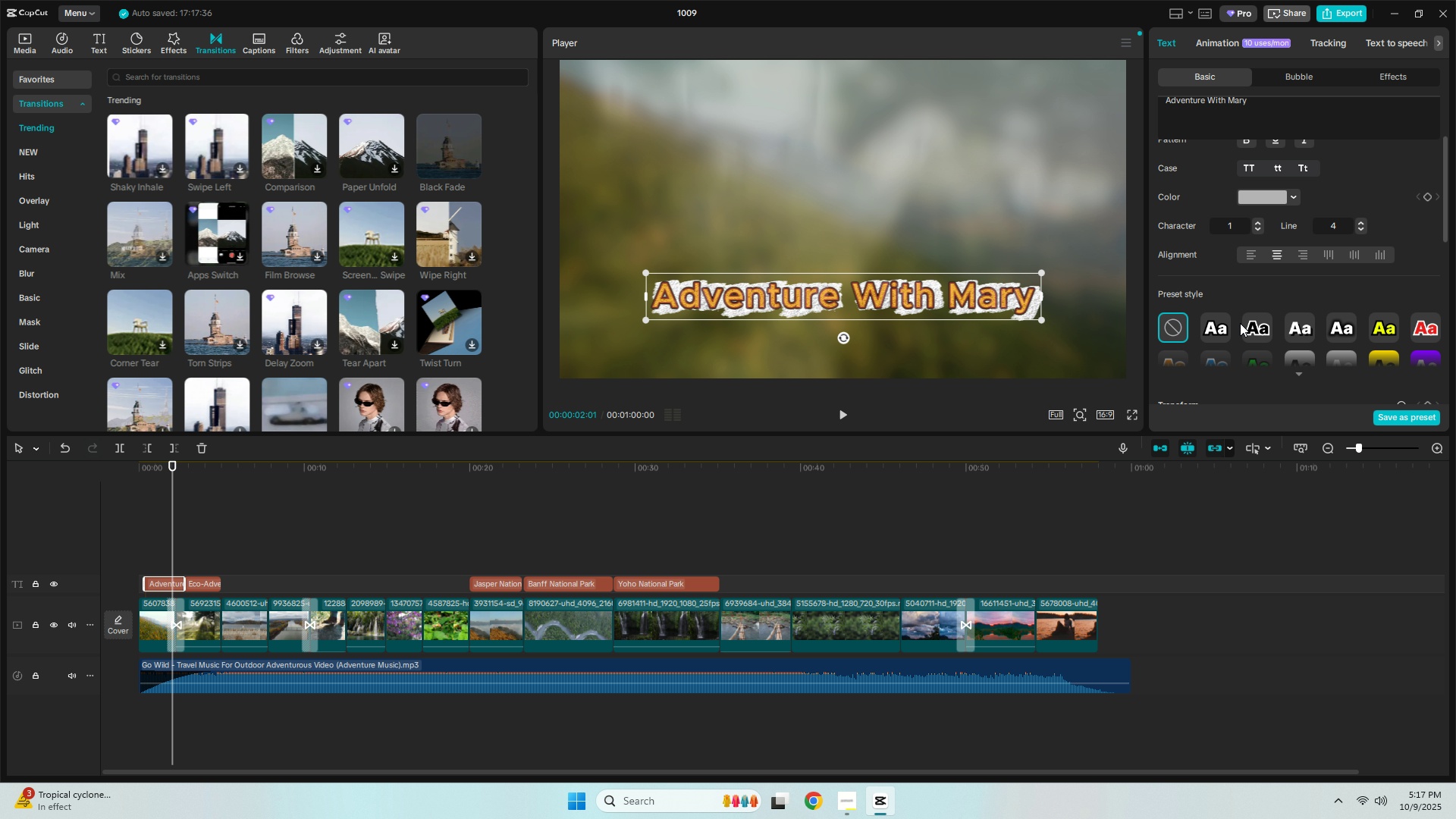 
left_click([1225, 323])
 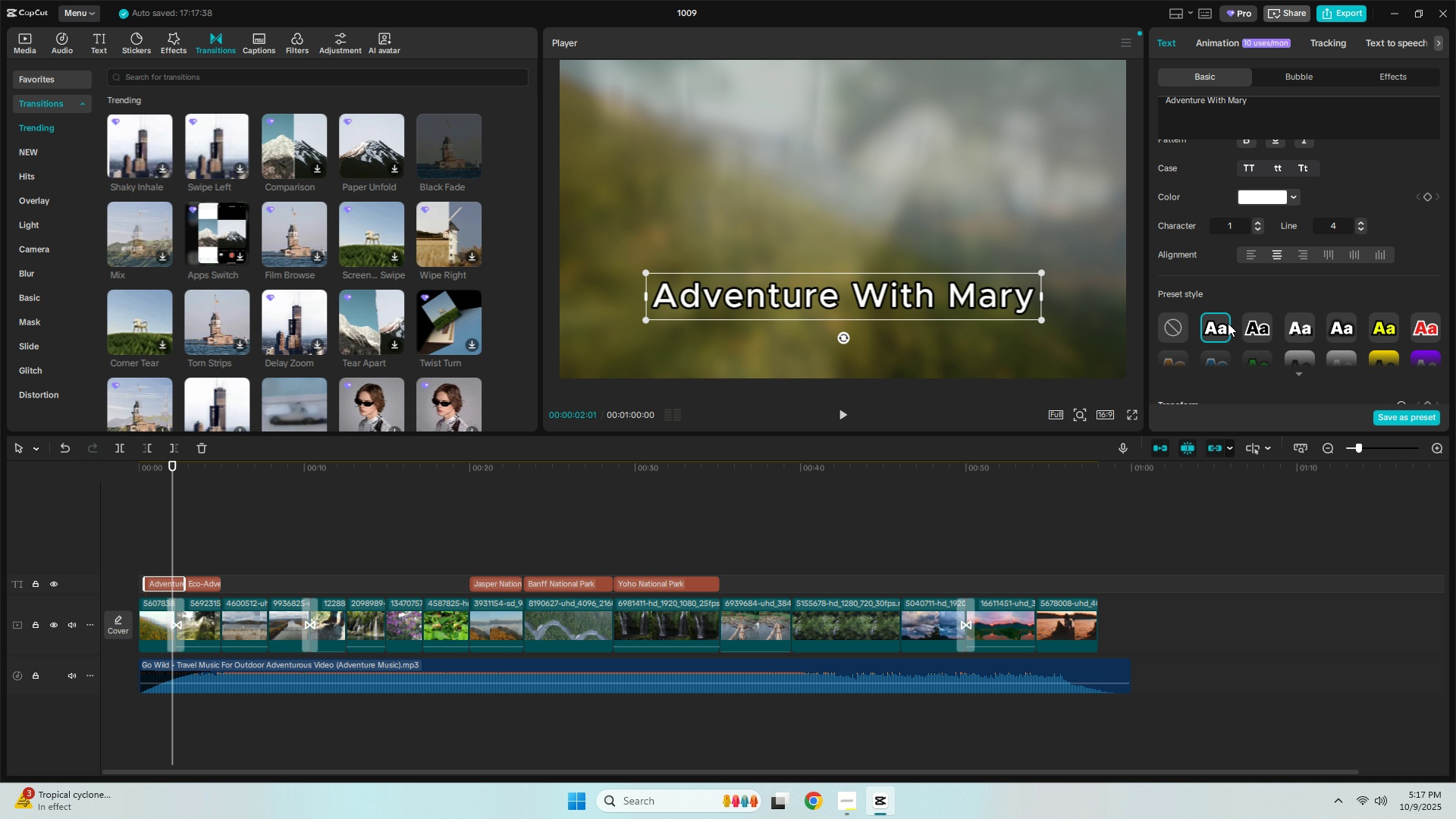 
scroll: coordinate [1263, 299], scroll_direction: down, amount: 2.0
 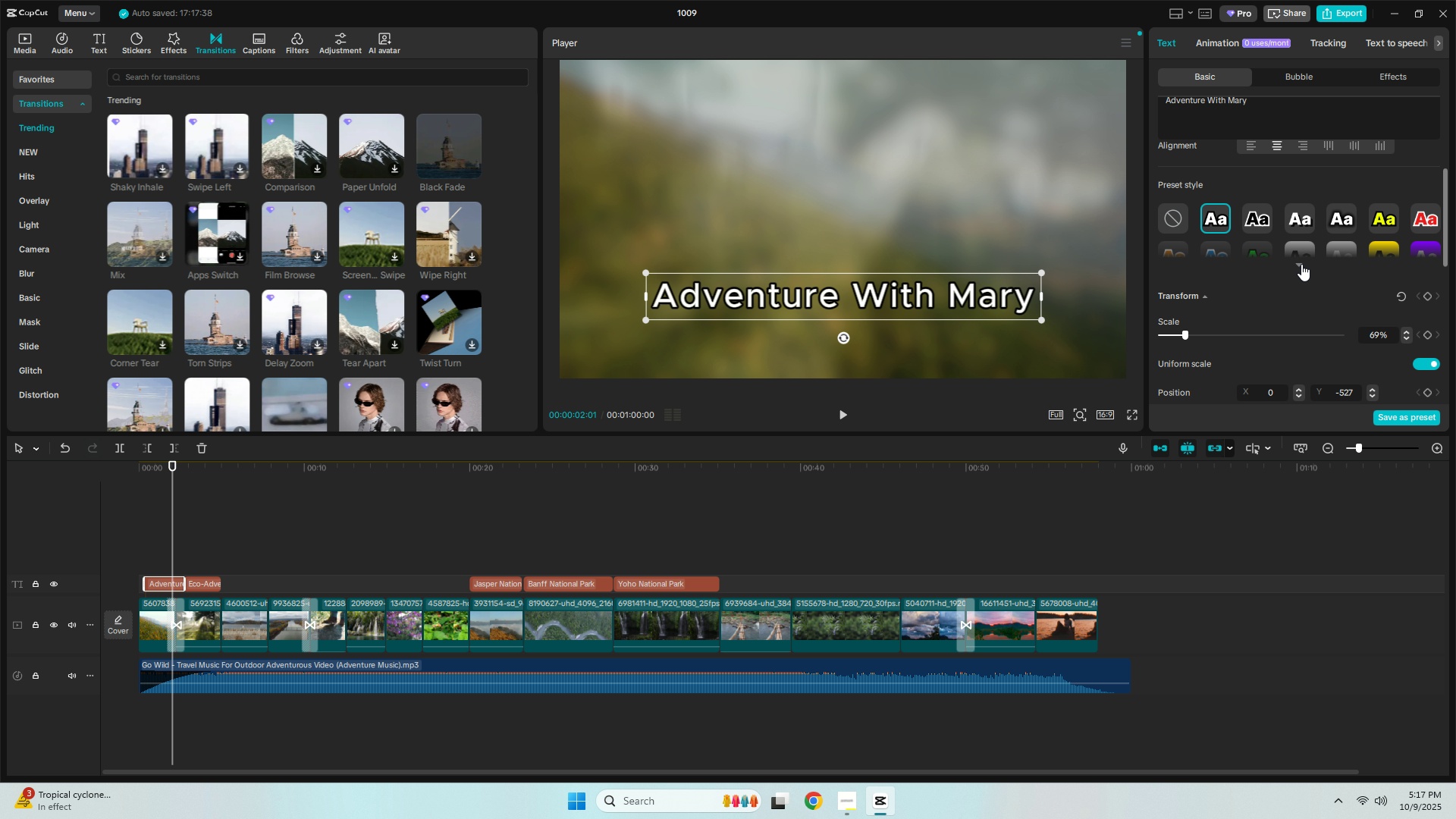 
left_click([1301, 264])
 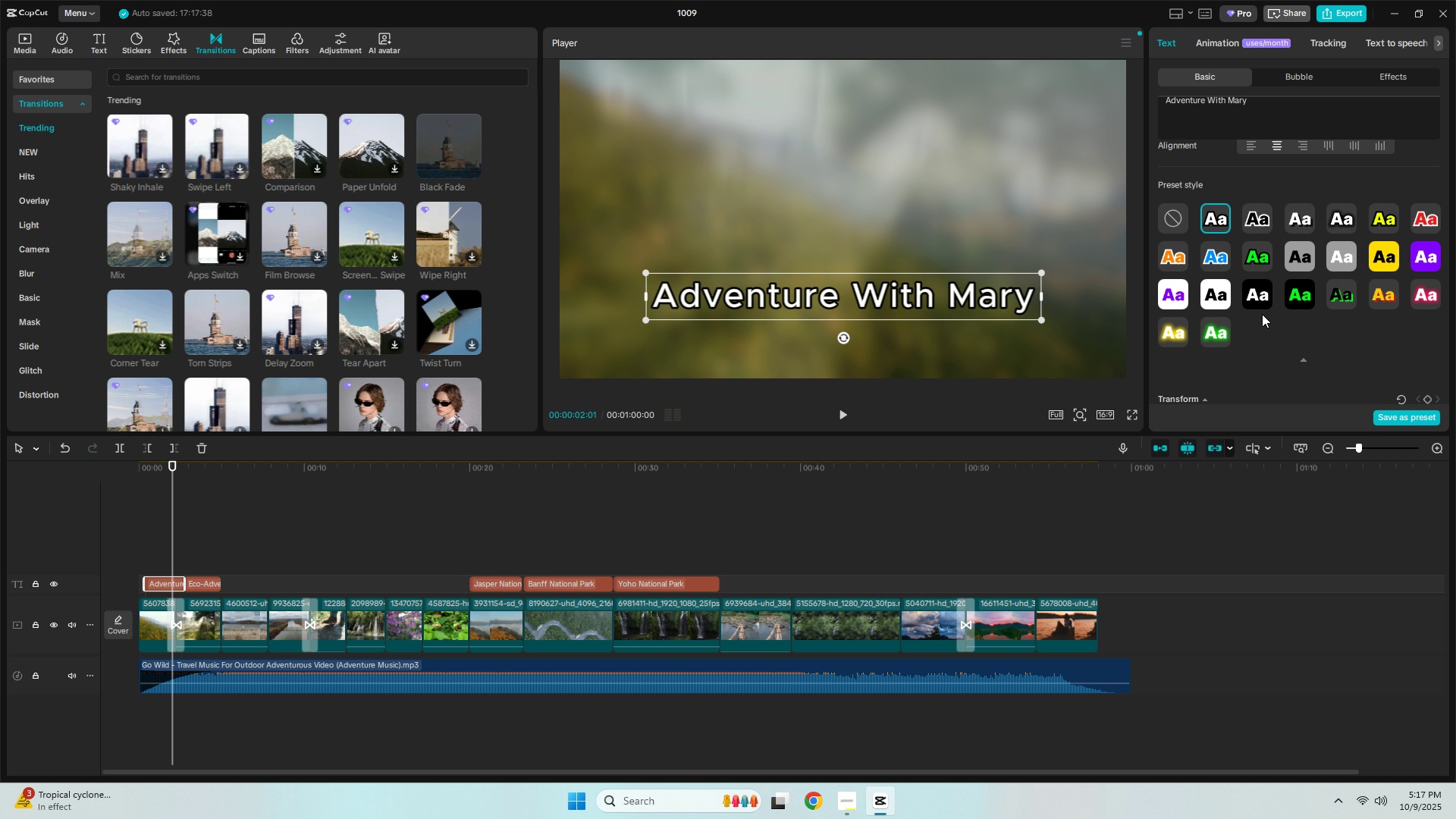 
scroll: coordinate [1260, 315], scroll_direction: down, amount: 1.0
 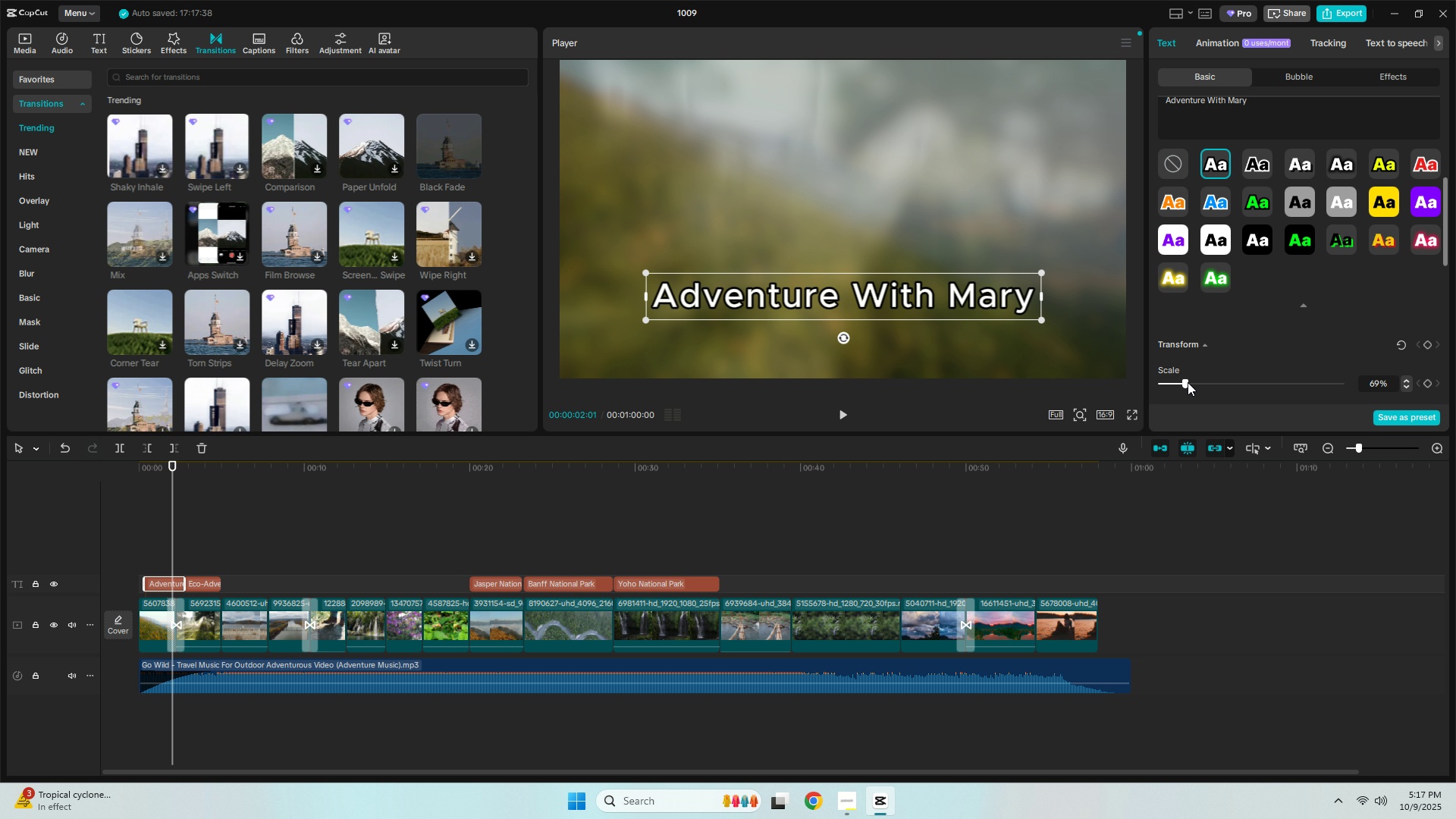 
left_click_drag(start_coordinate=[1188, 382], to_coordinate=[1180, 383])
 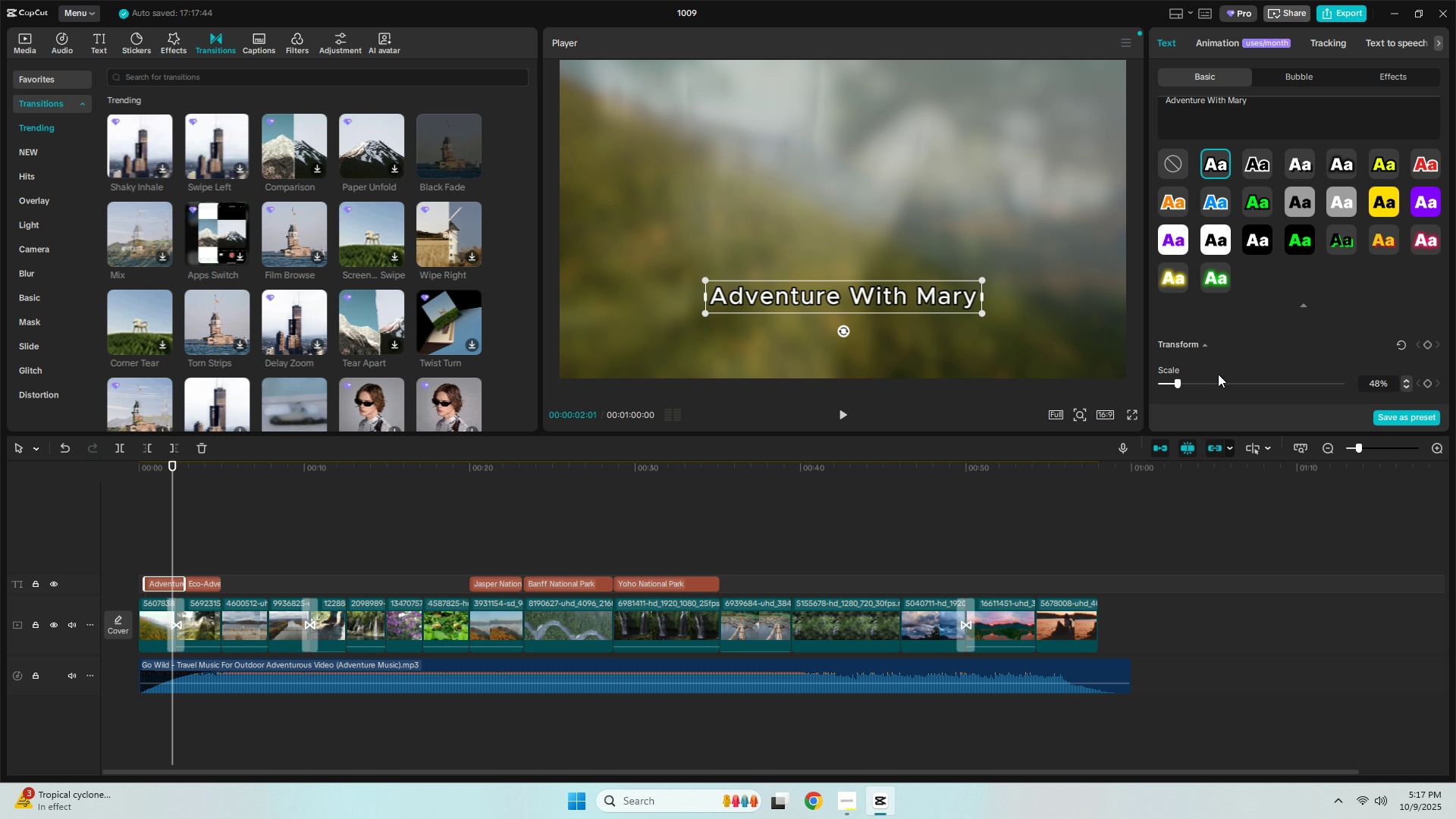 
scroll: coordinate [1218, 374], scroll_direction: down, amount: 1.0
 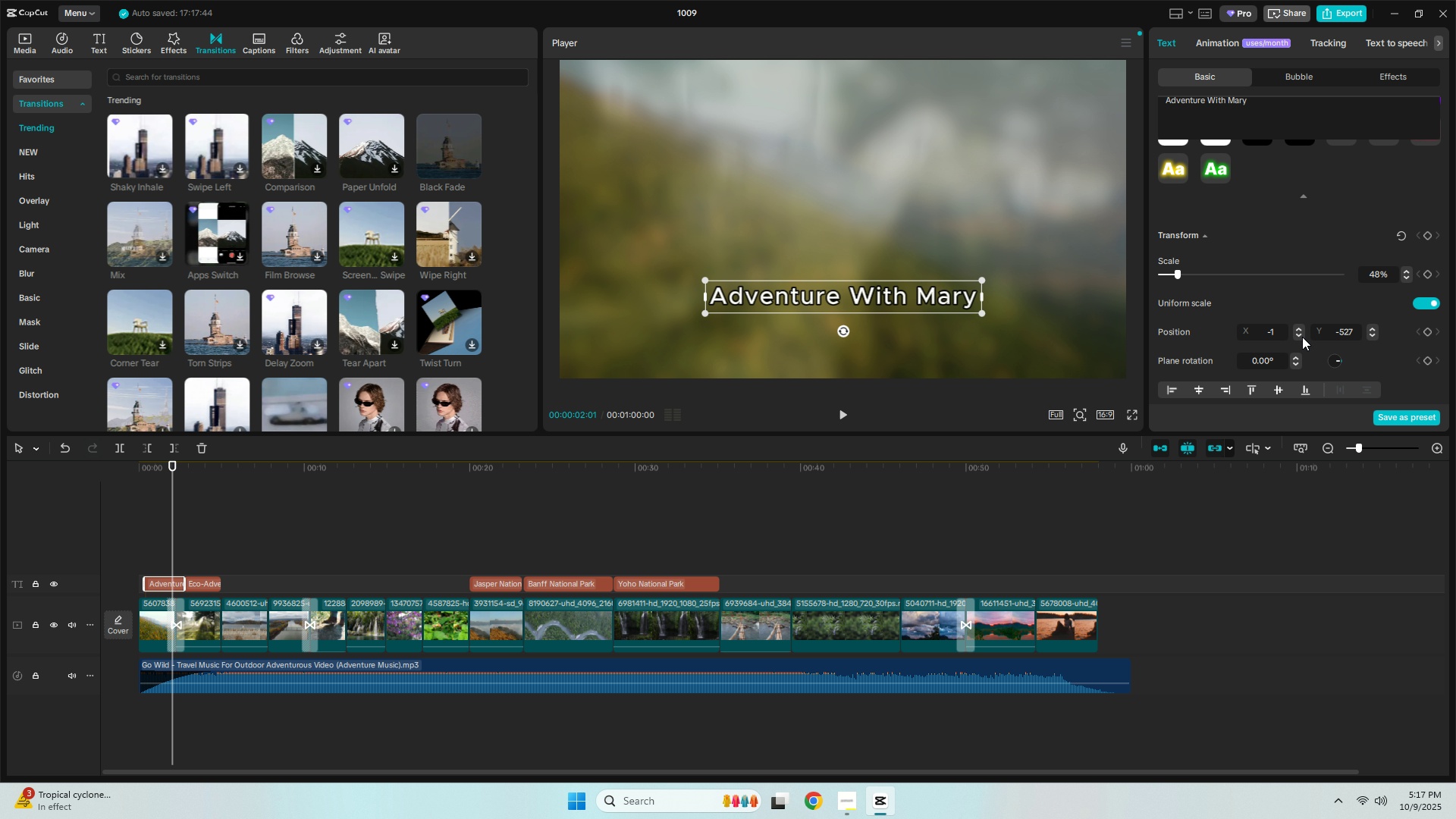 
double_click([1301, 324])
 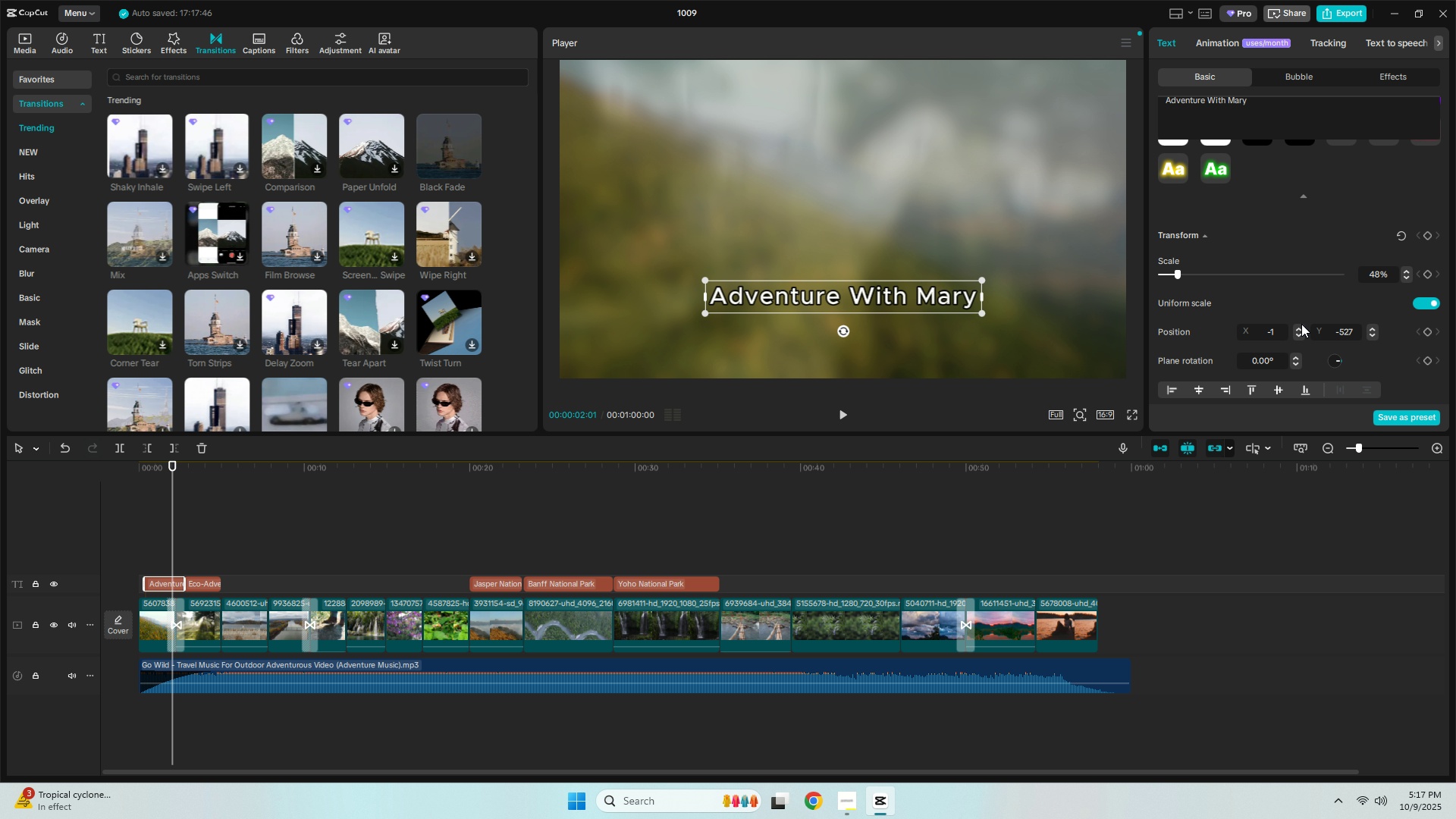 
triple_click([1301, 324])
 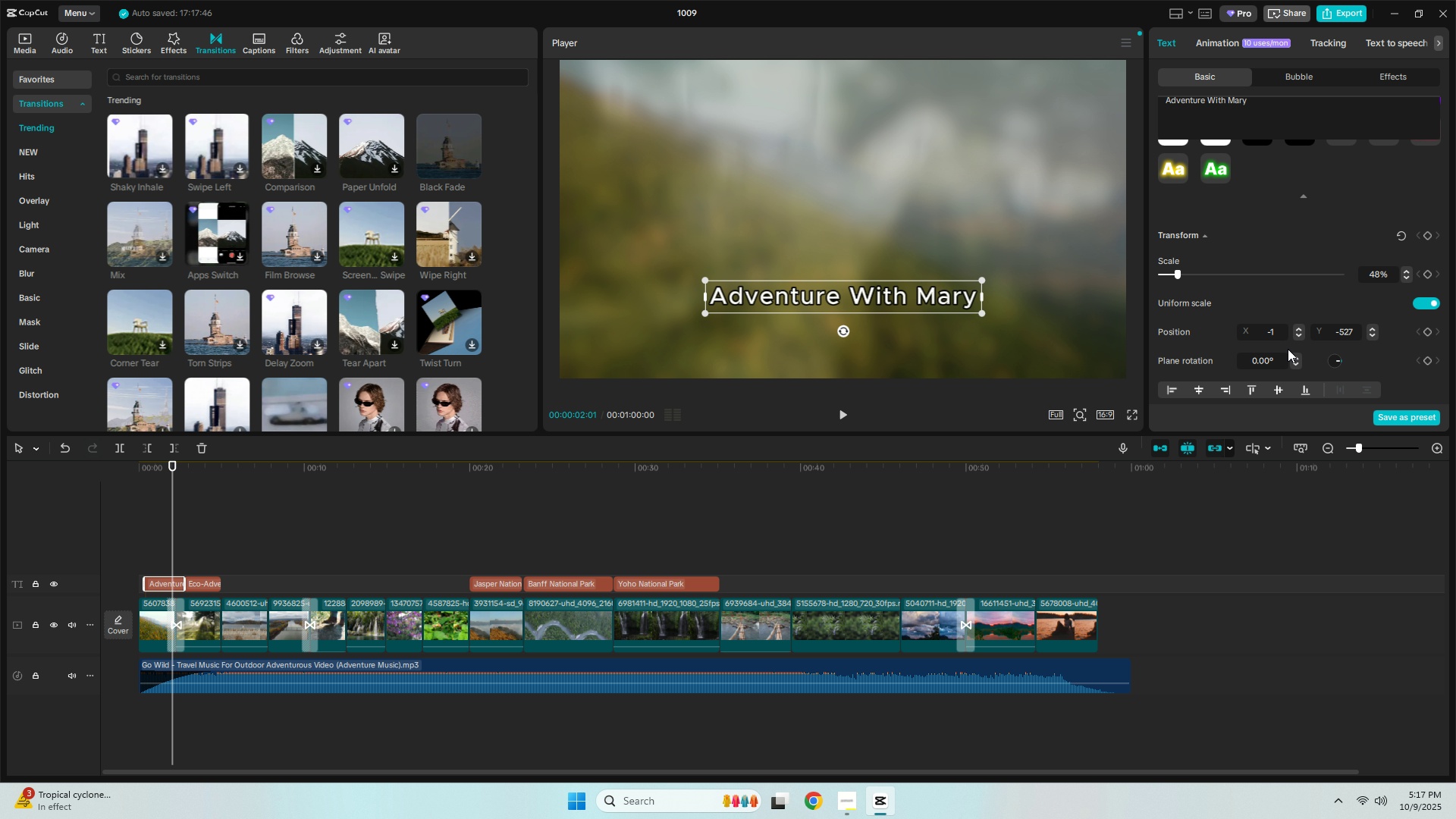 
scroll: coordinate [1259, 351], scroll_direction: down, amount: 2.0
 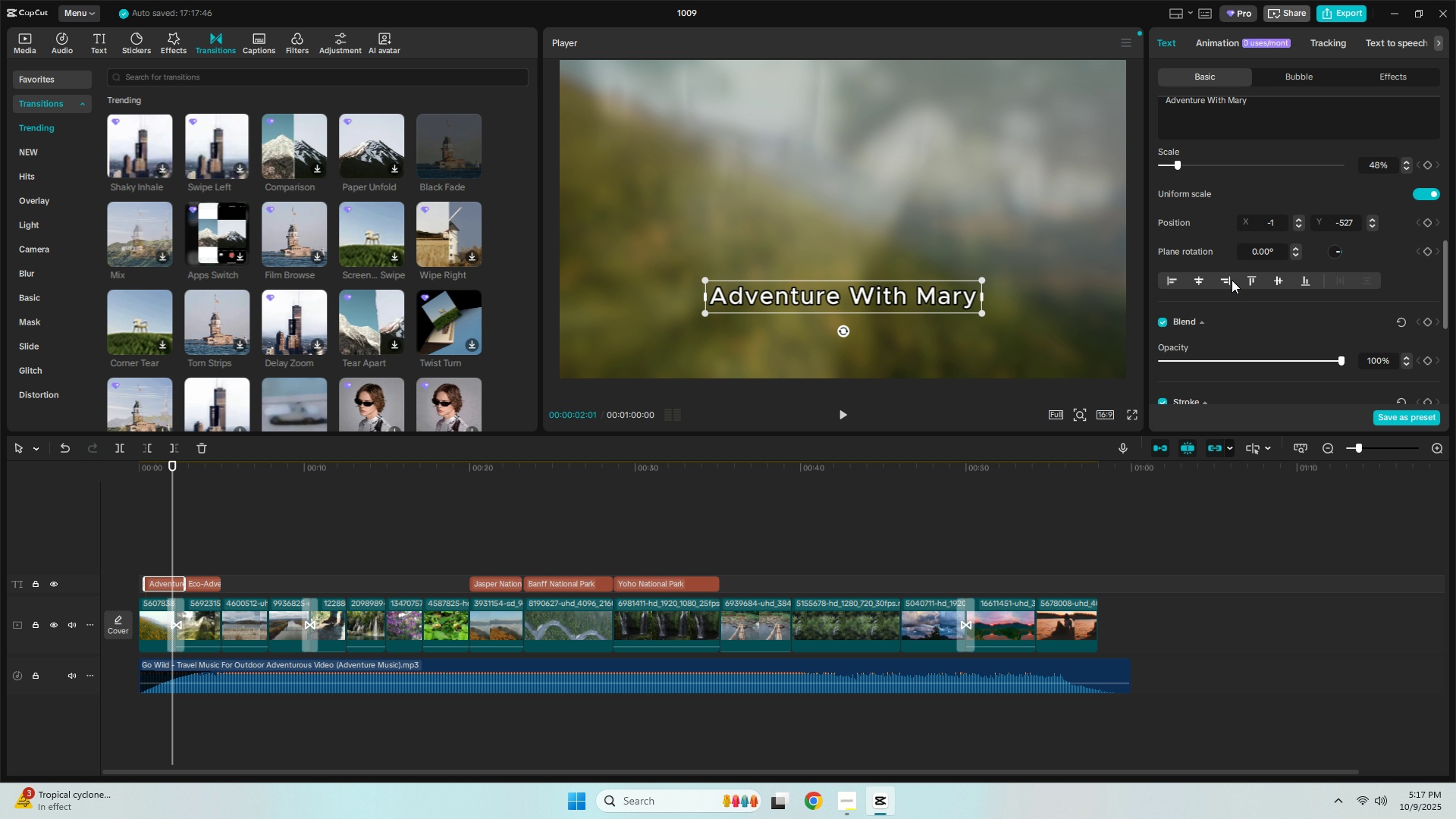 
left_click([1229, 278])
 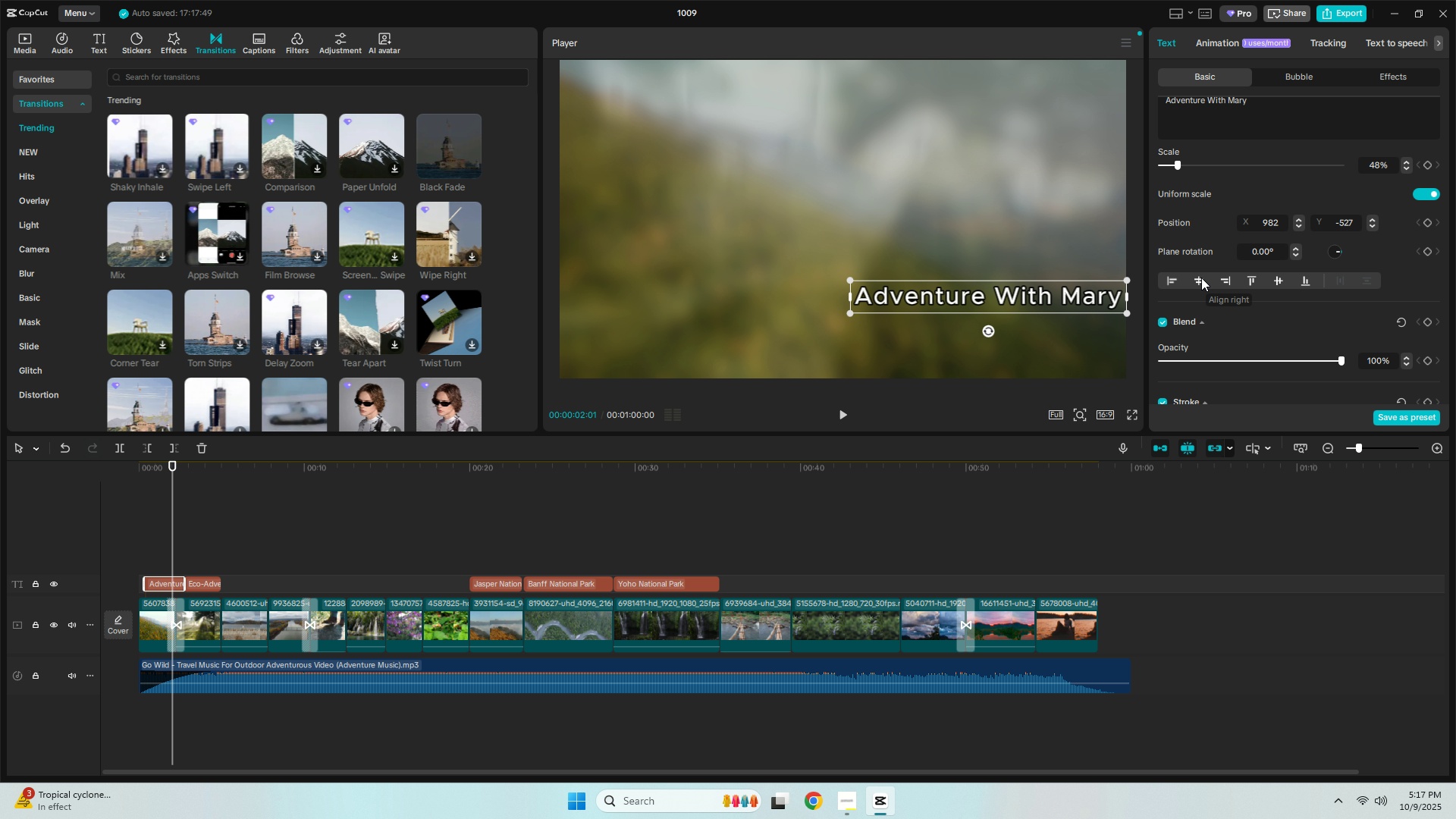 
left_click([1201, 278])
 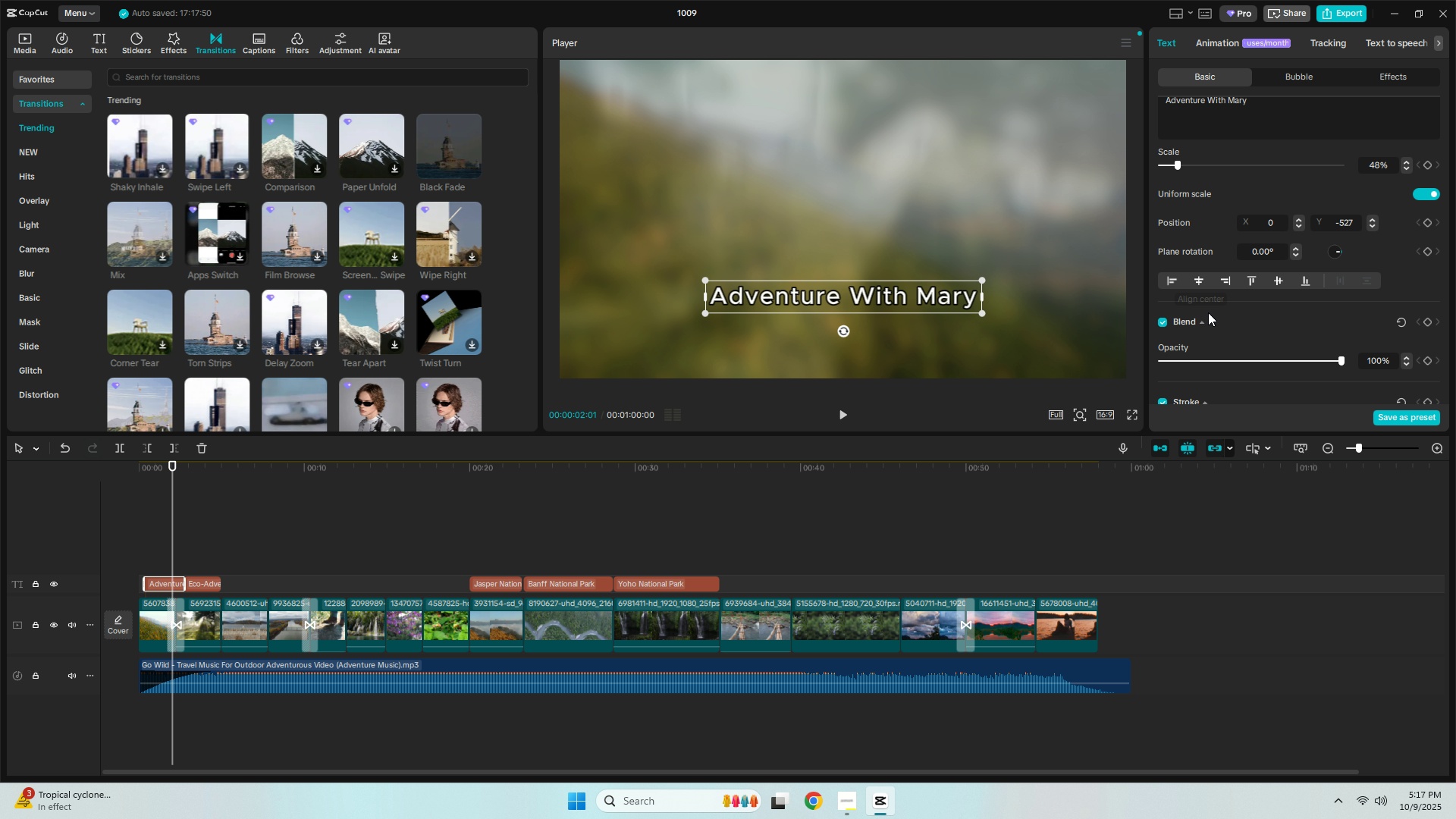 
scroll: coordinate [1209, 316], scroll_direction: down, amount: 1.0
 